 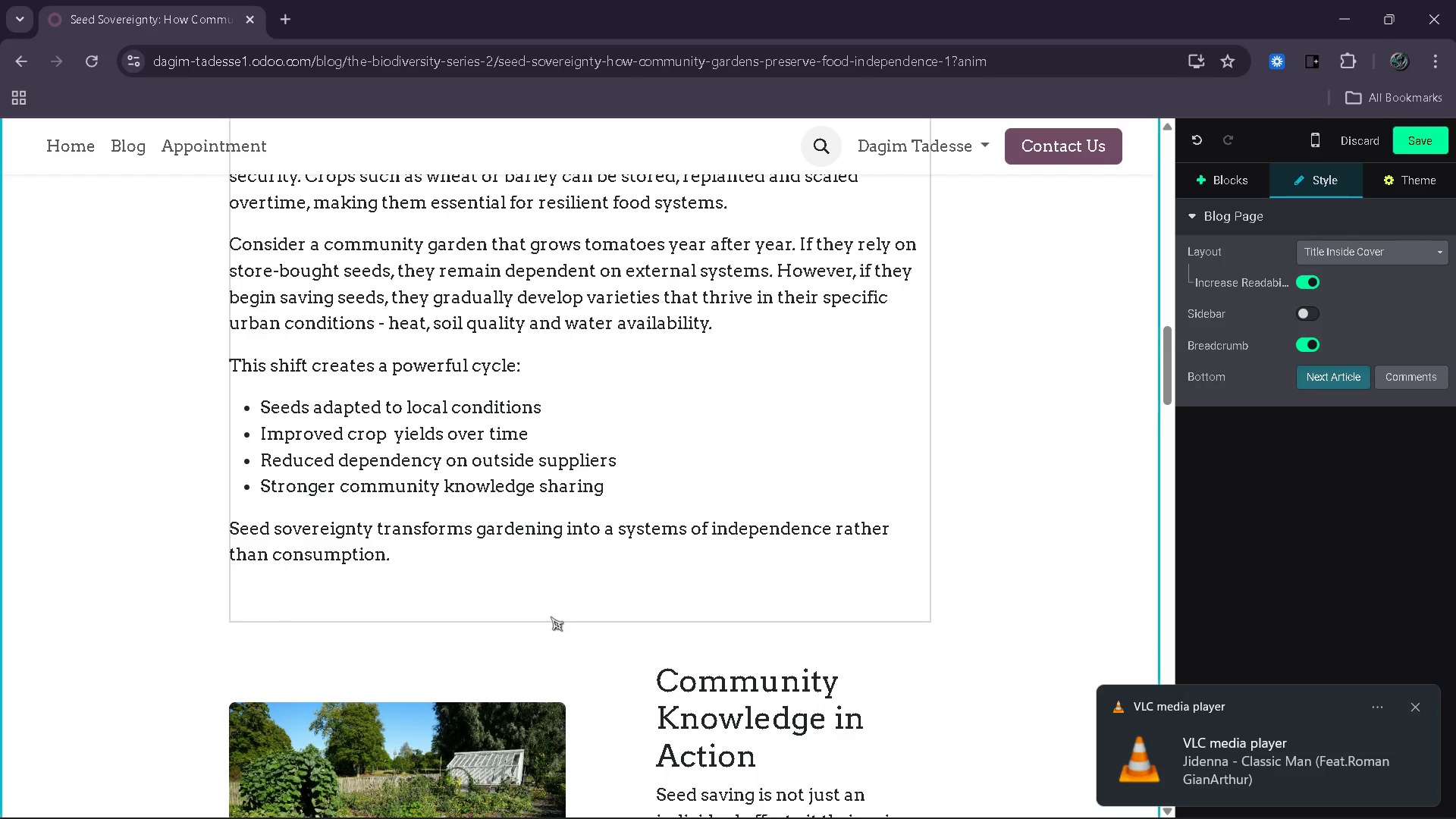 
left_click_drag(start_coordinate=[561, 598], to_coordinate=[568, 573])
 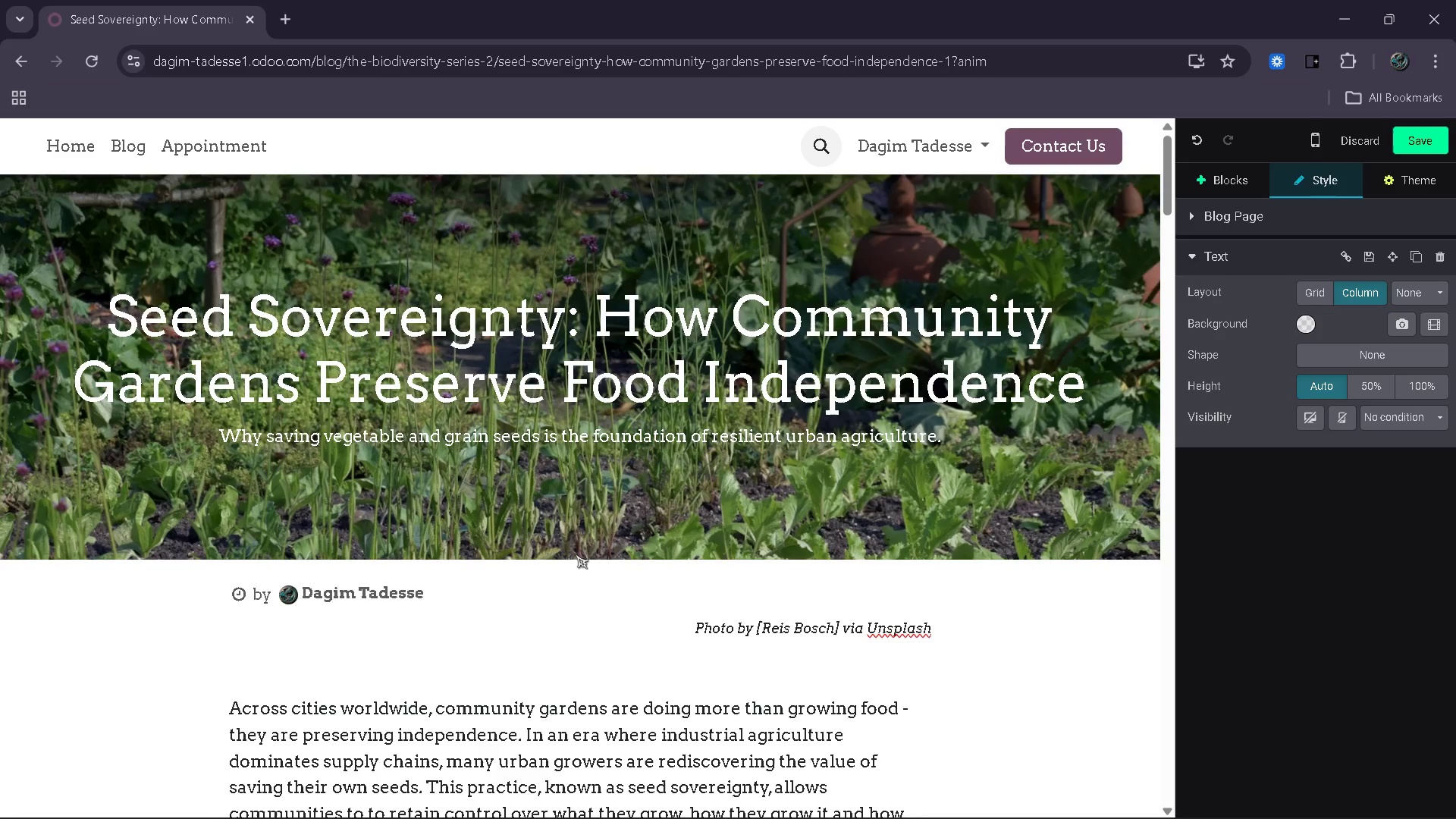 
wait(5.64)
 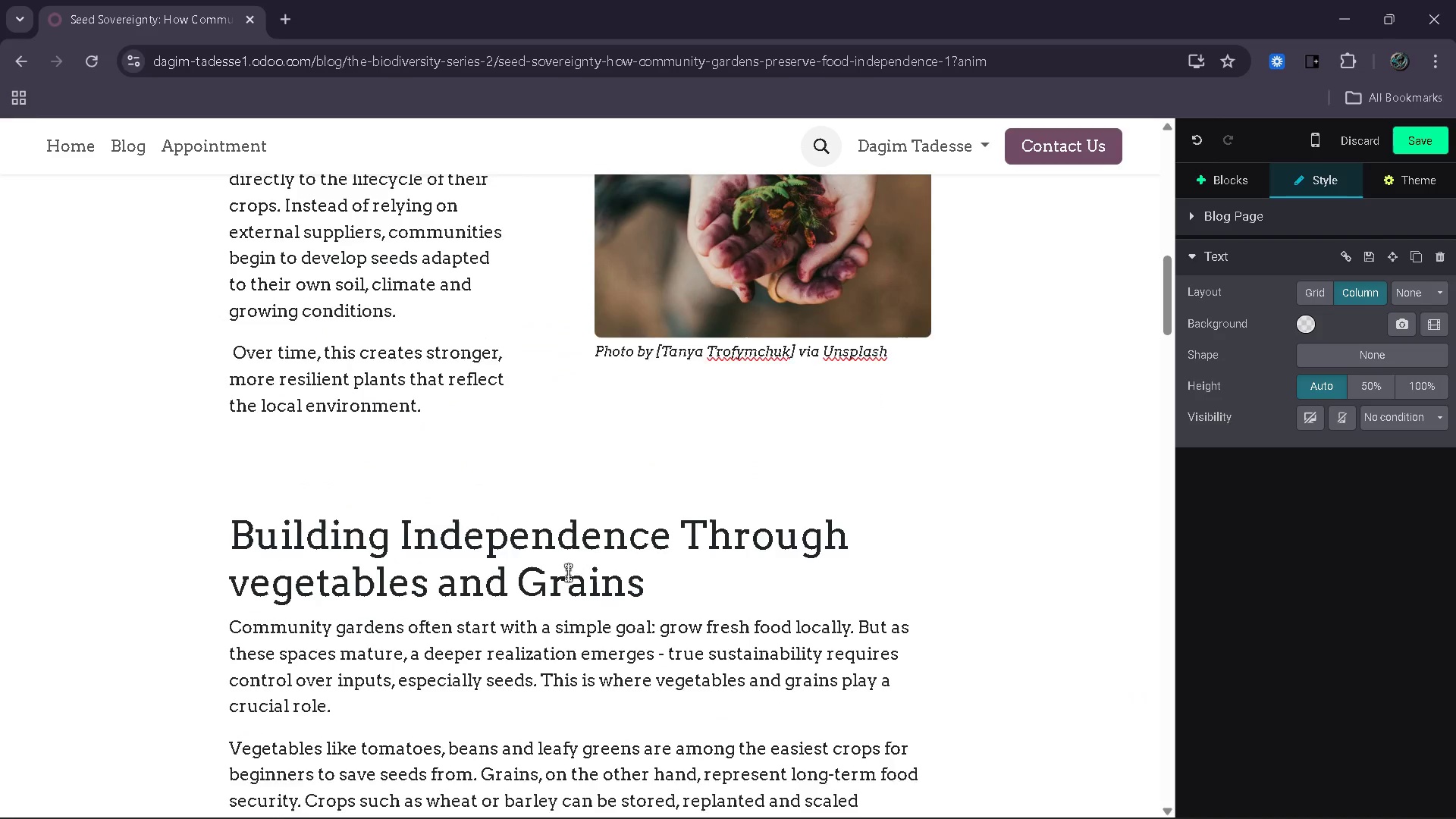 
left_click([1232, 170])
 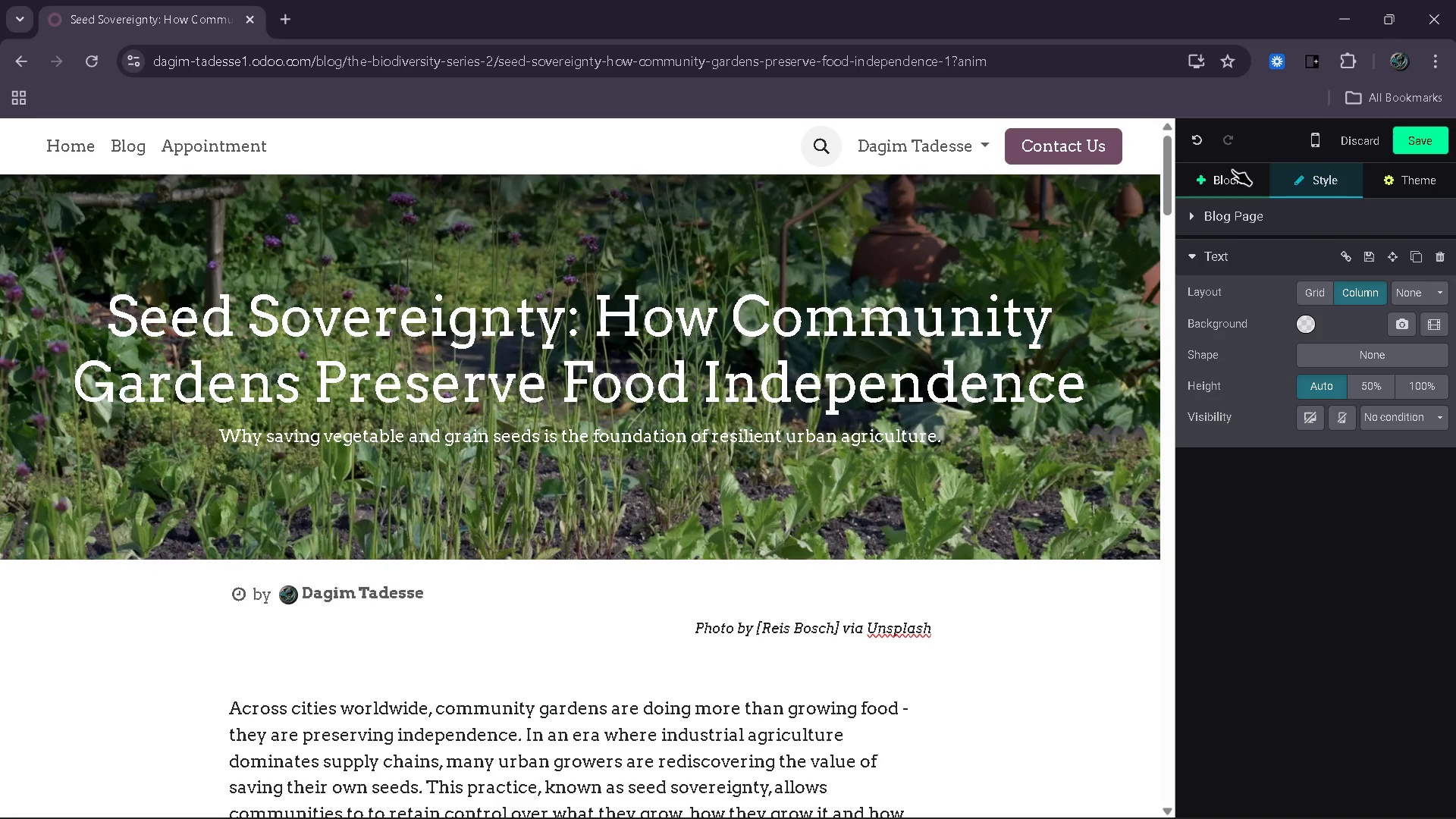 
mouse_move([1244, 229])
 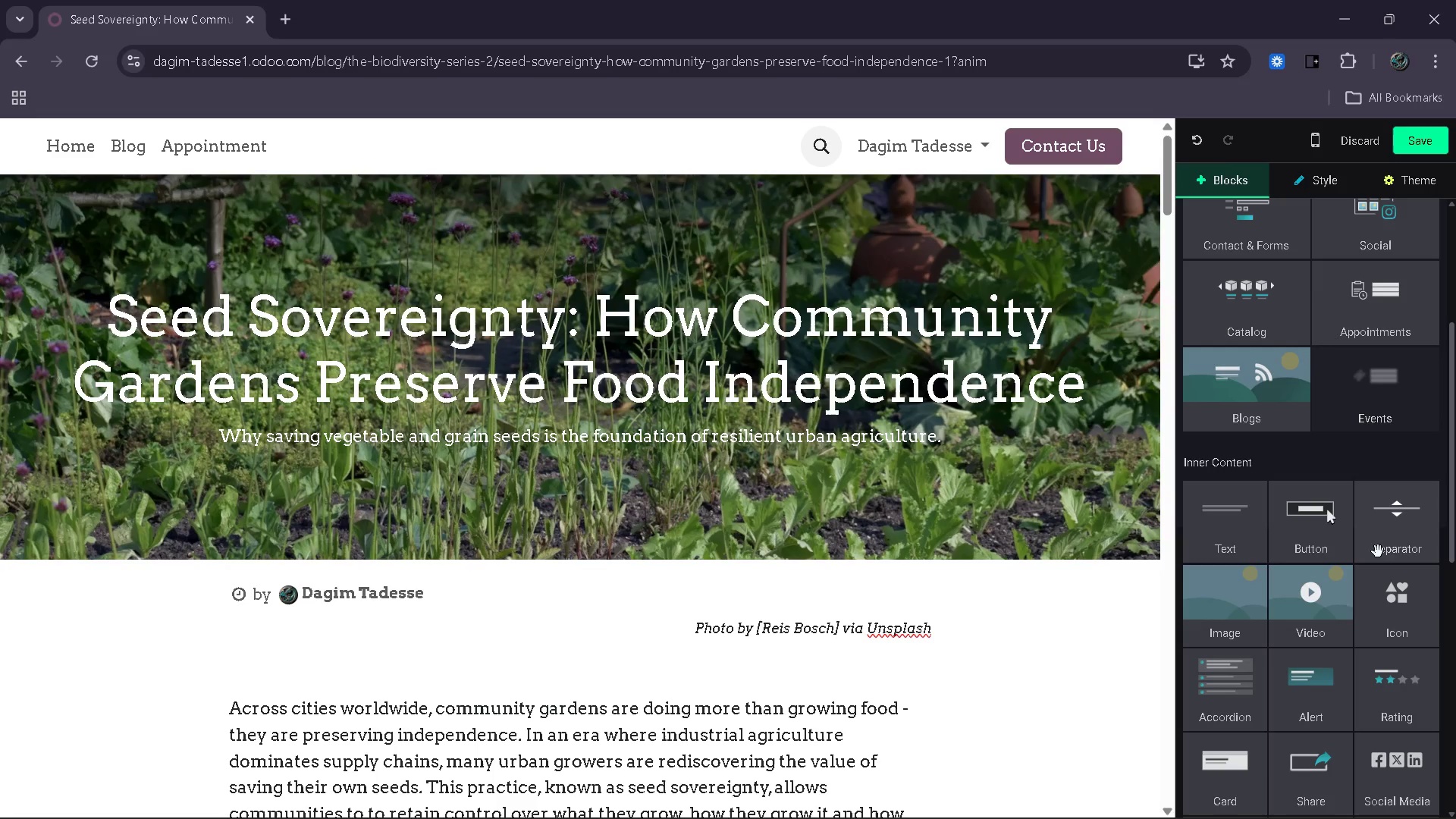 
left_click([1378, 551])
 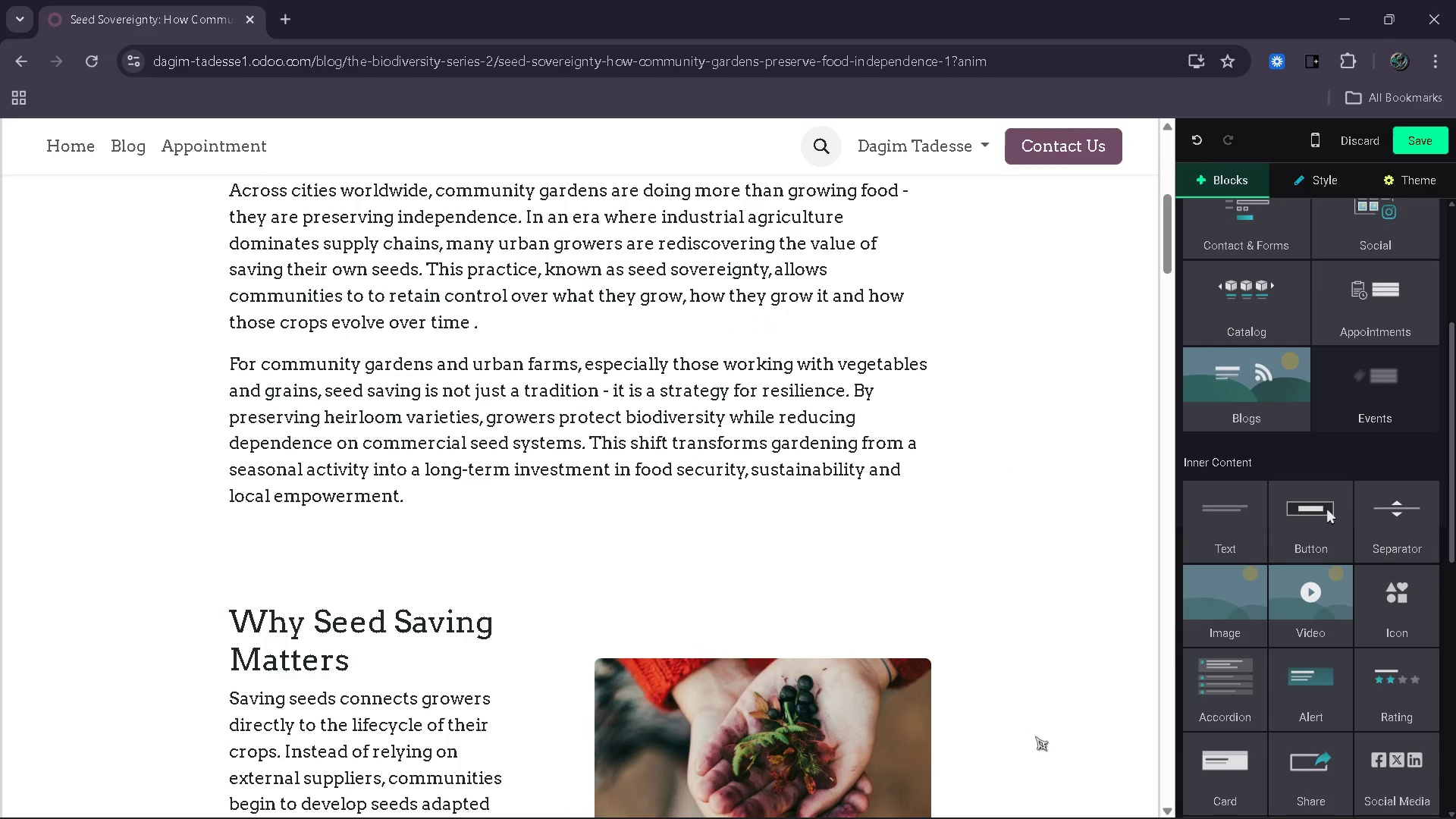 
left_click_drag(start_coordinate=[1401, 534], to_coordinate=[723, 538])
 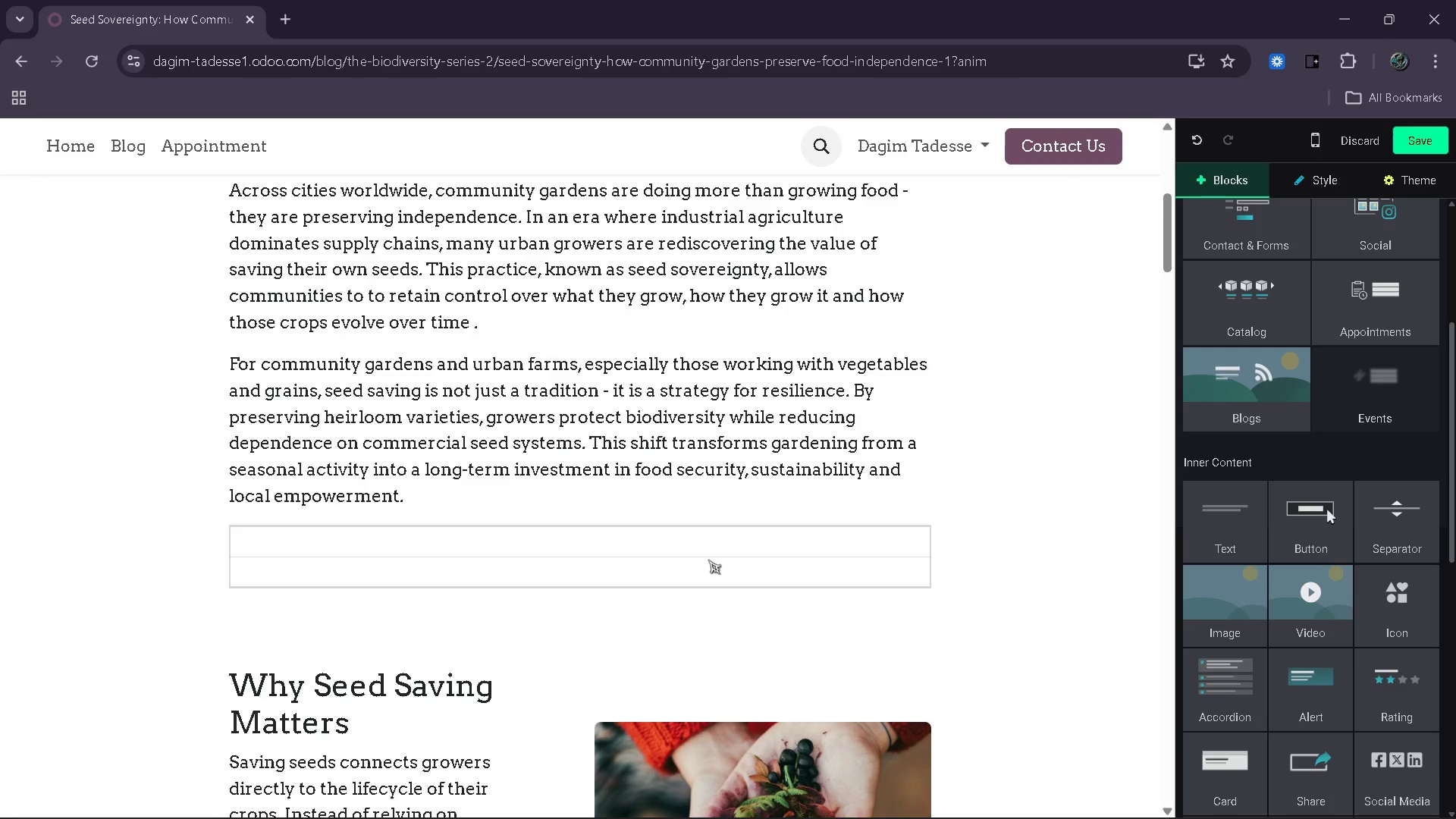 
left_click([708, 560])
 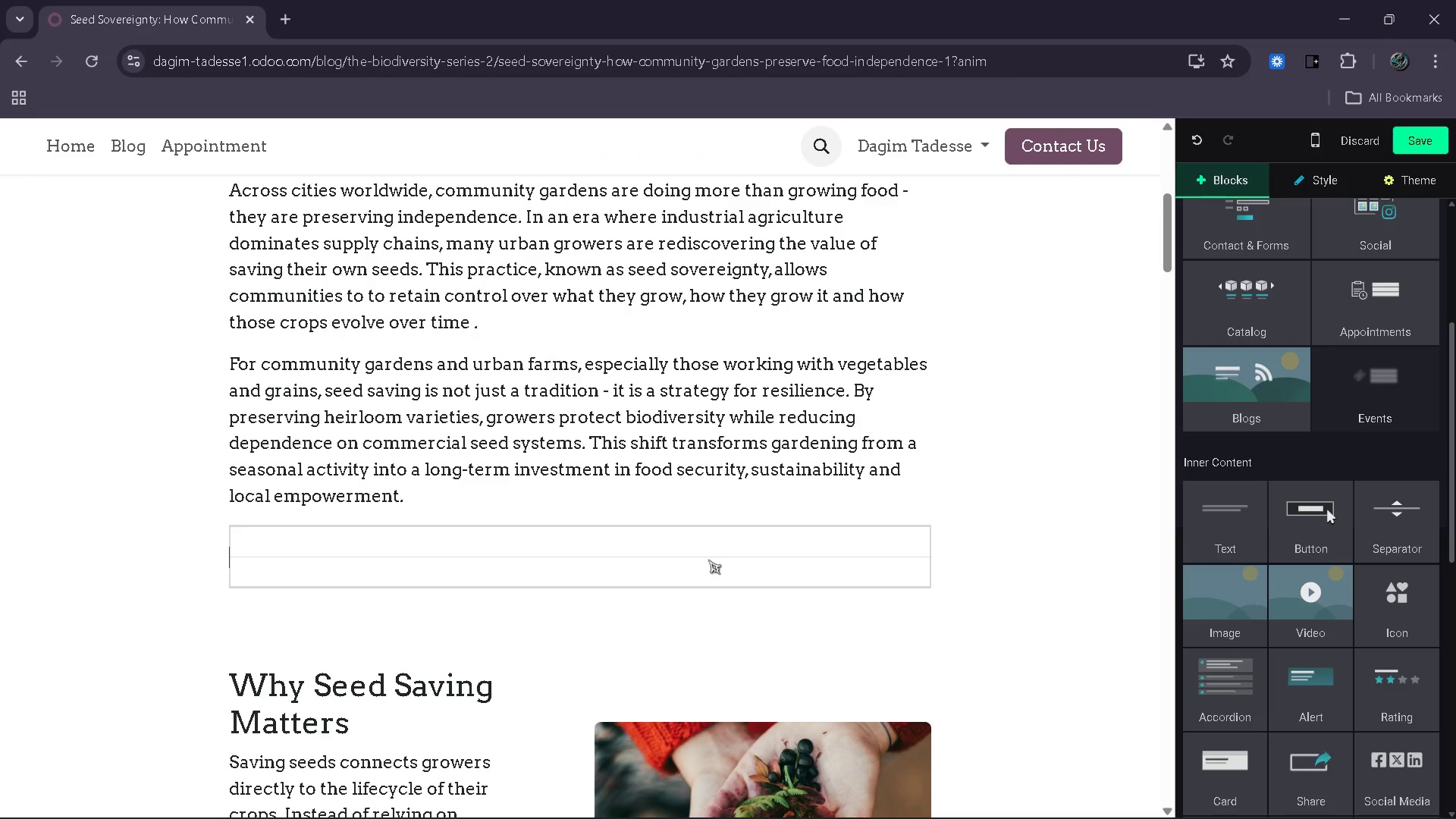 
mouse_move([692, 557])
 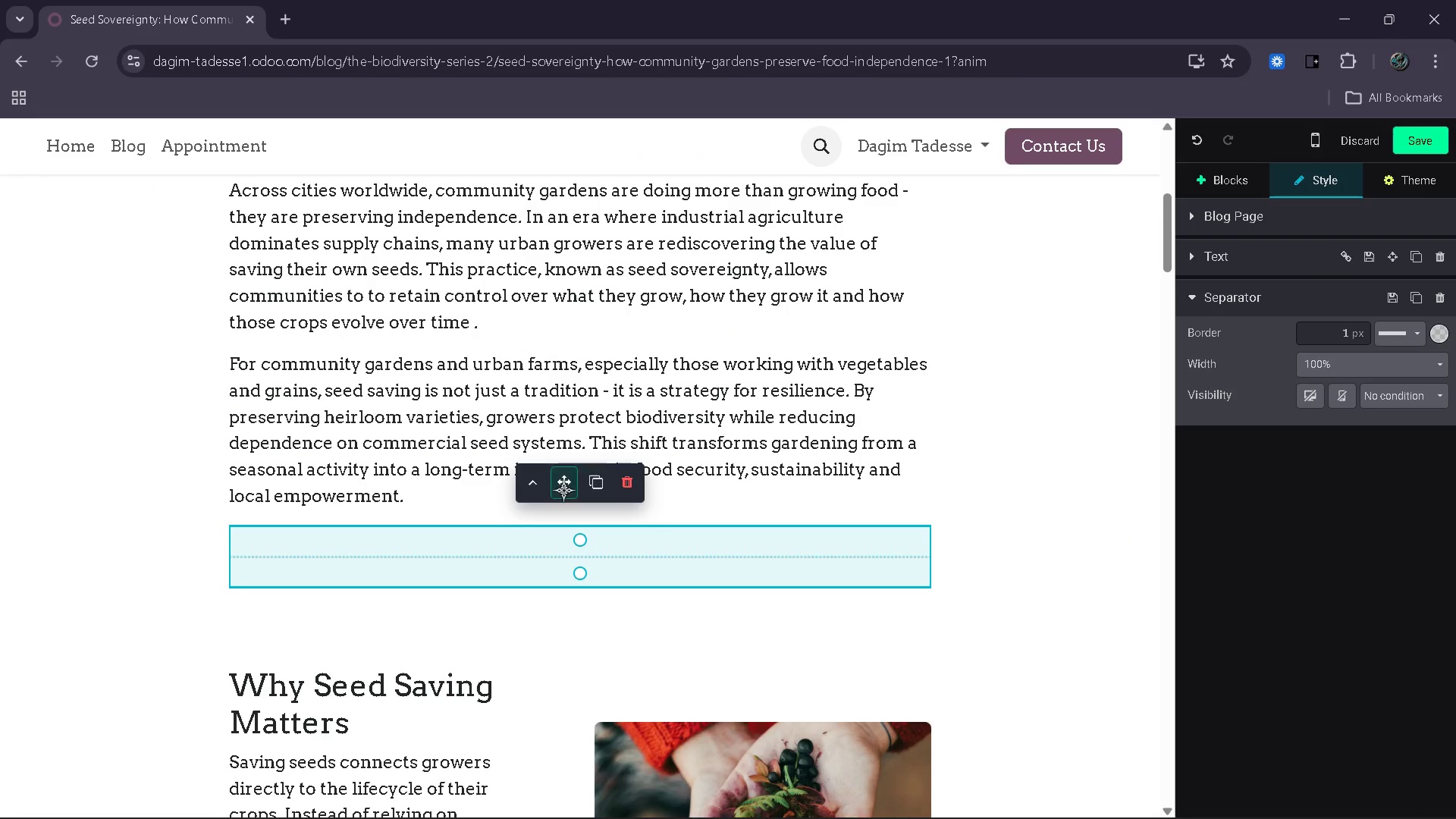 
left_click_drag(start_coordinate=[563, 490], to_coordinate=[560, 667])
 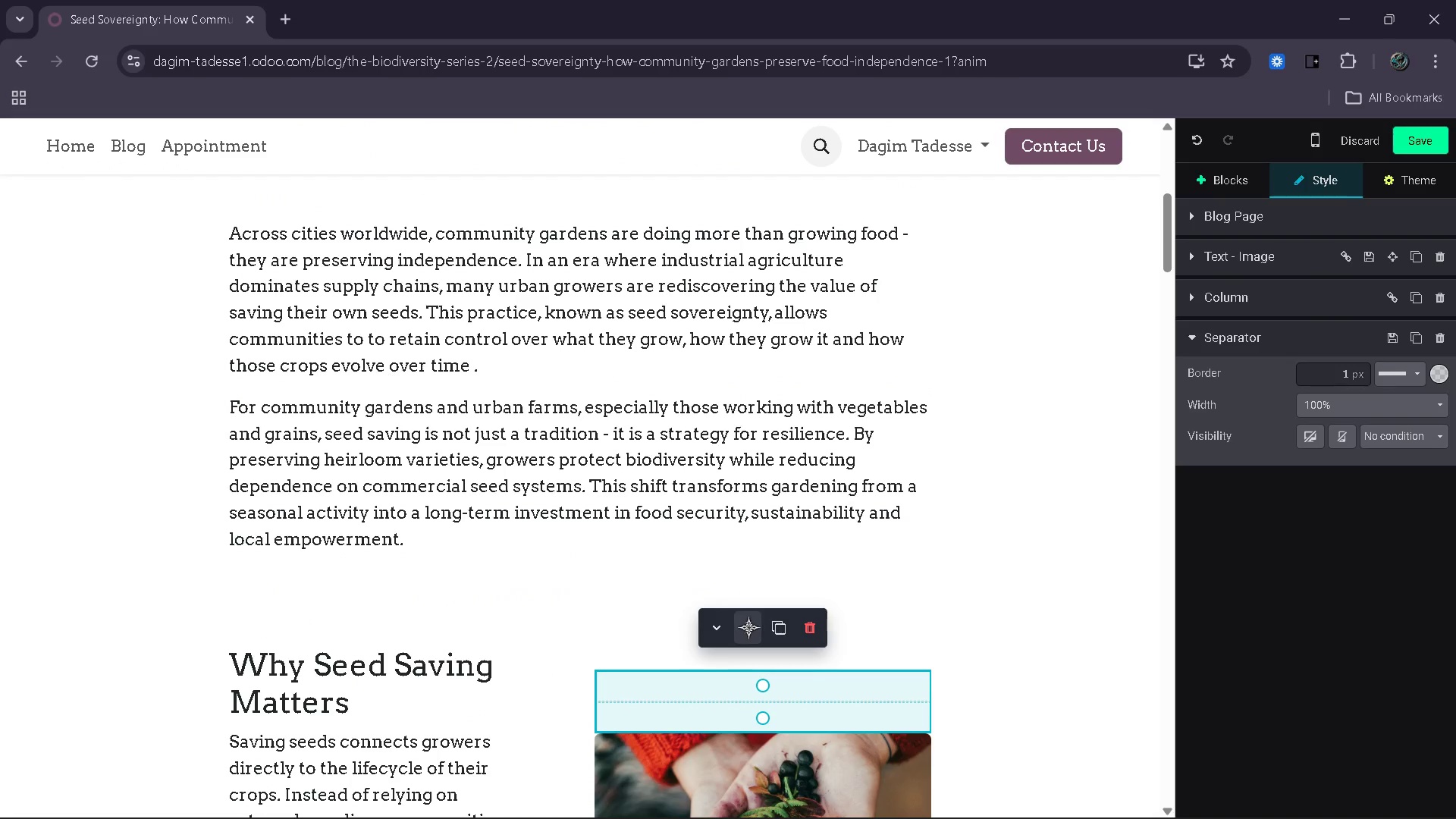 
left_click_drag(start_coordinate=[748, 627], to_coordinate=[571, 597])
 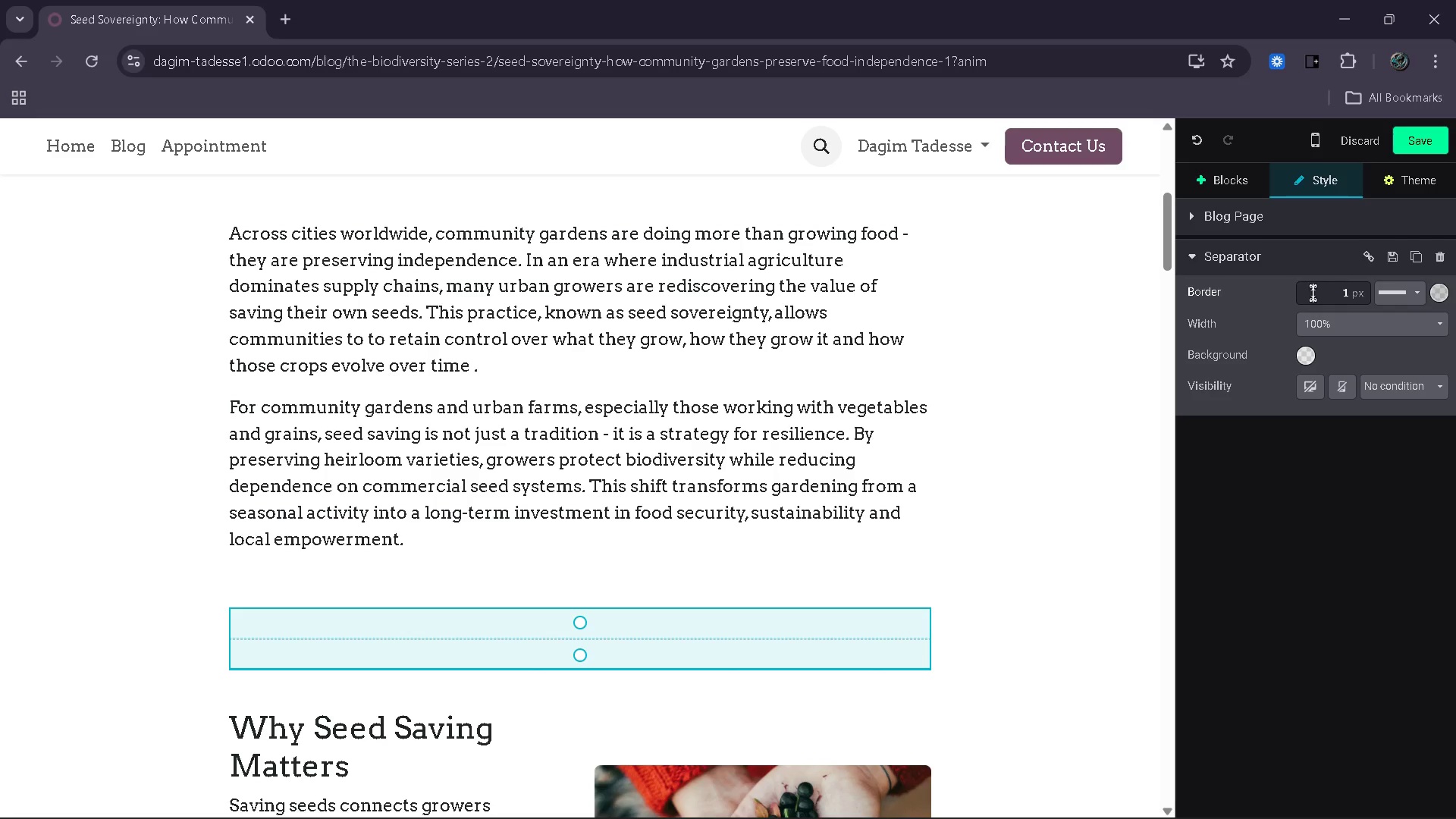 
left_click_drag(start_coordinate=[1325, 293], to_coordinate=[1407, 297])
 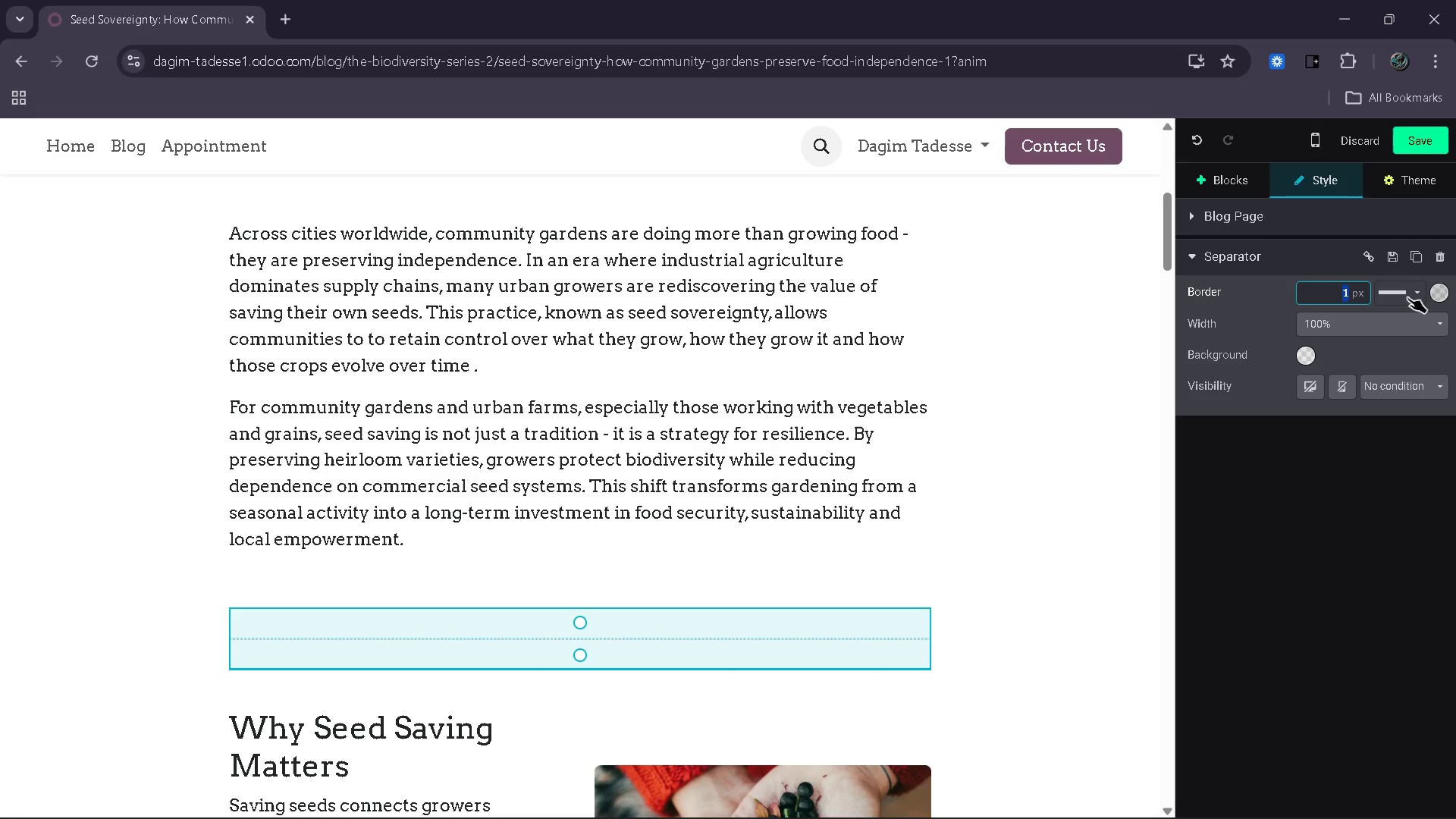 
key(5)
 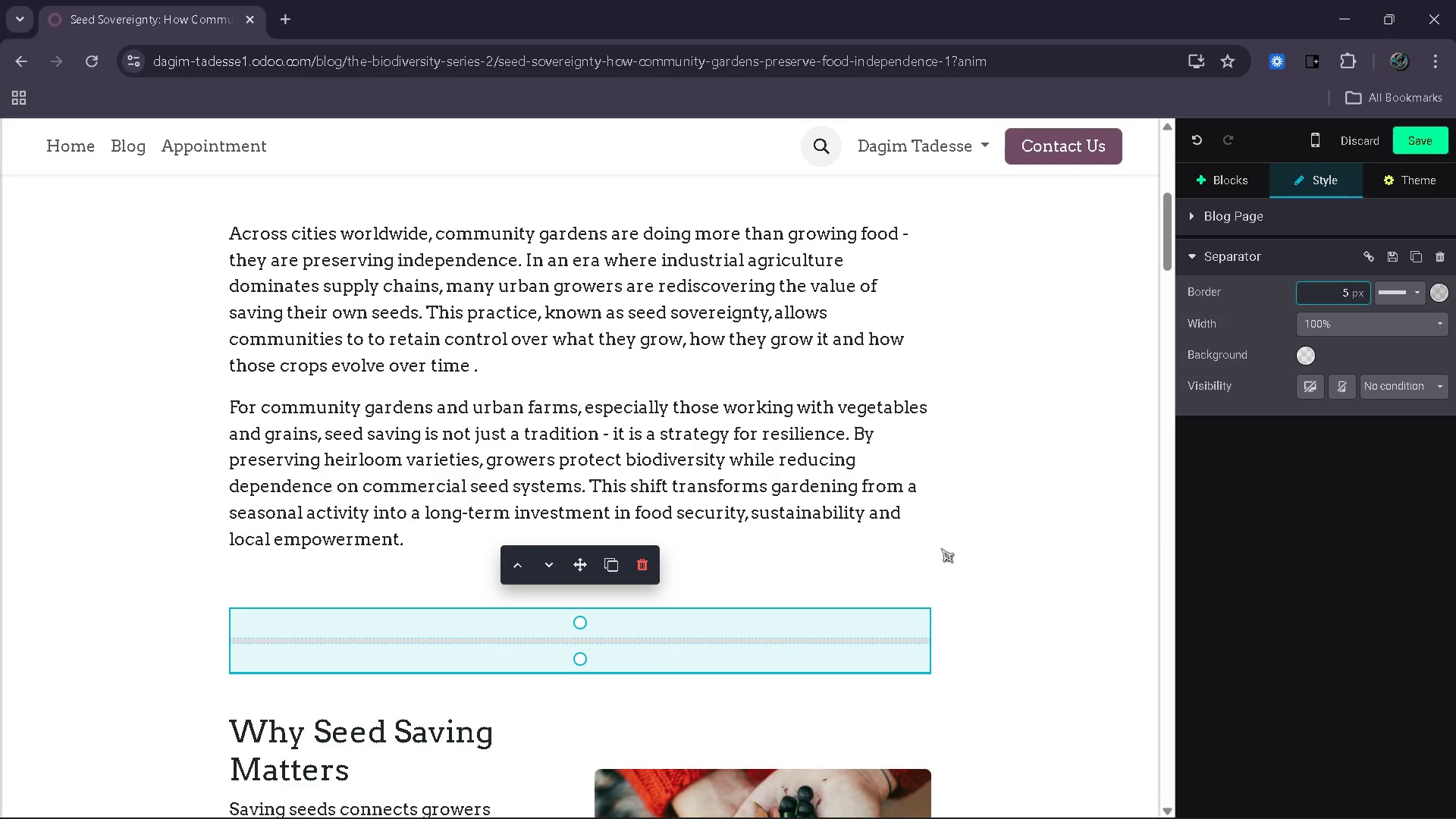 
left_click([941, 548])
 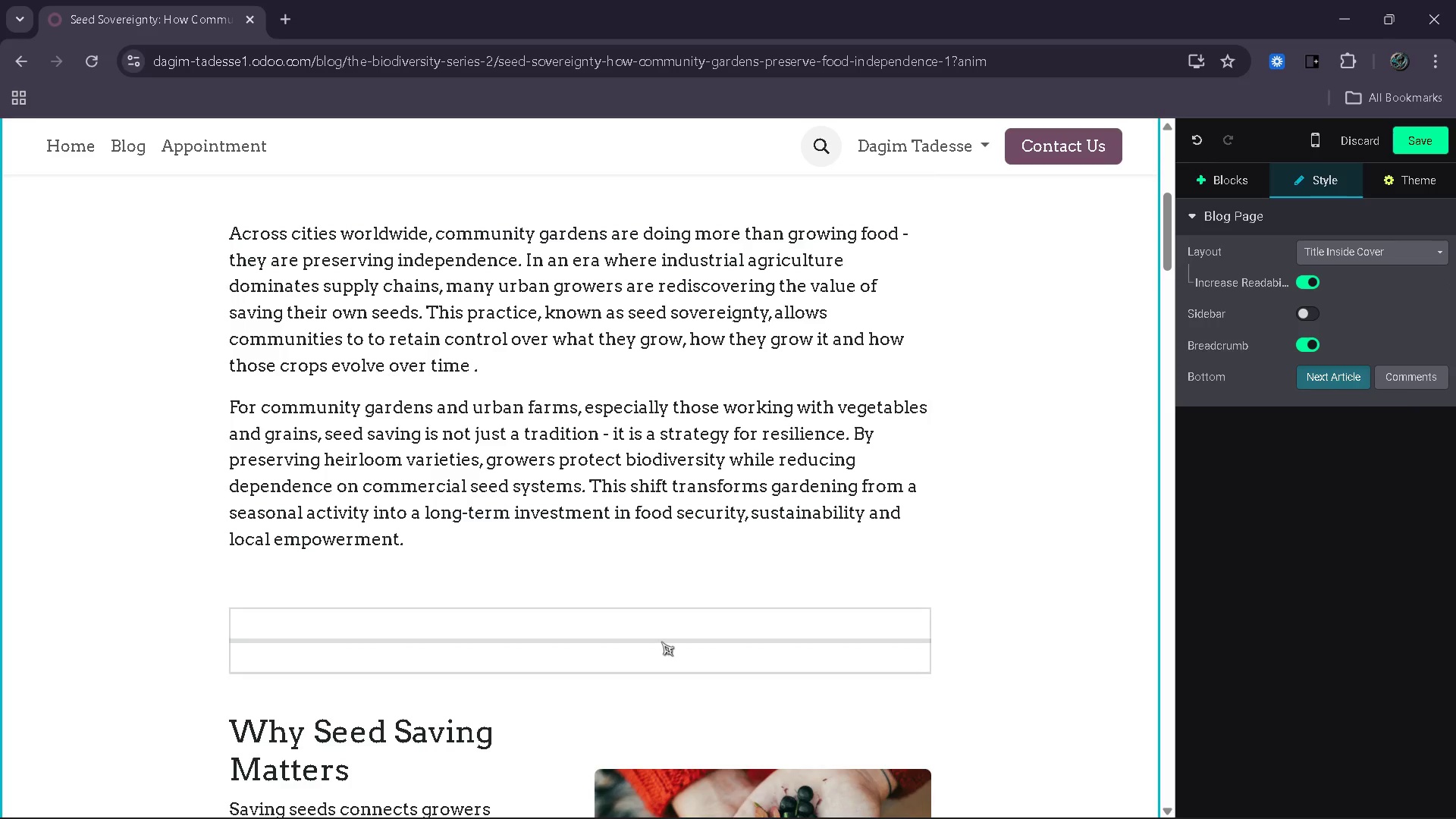 
left_click([661, 642])
 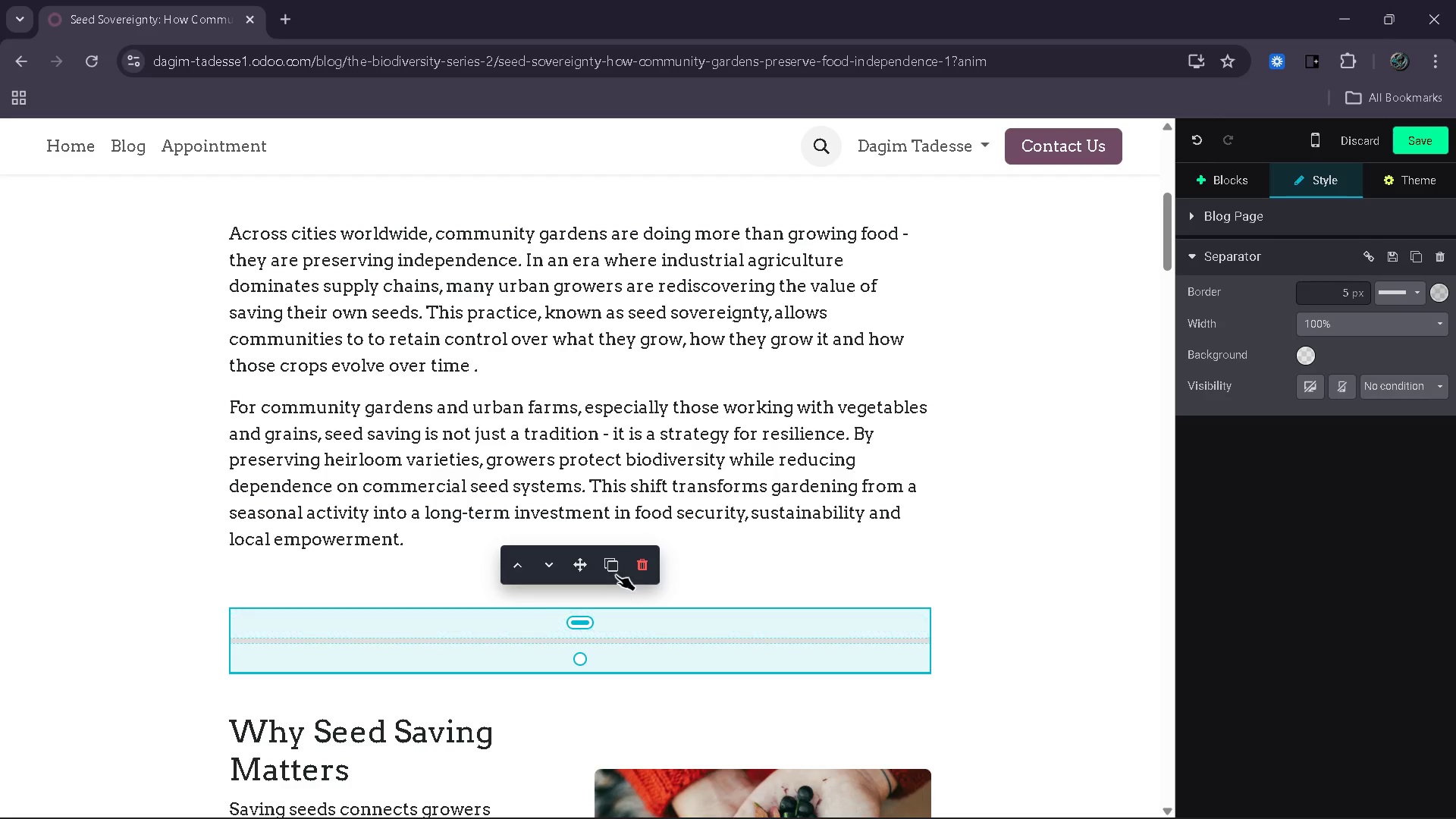 
left_click([616, 574])
 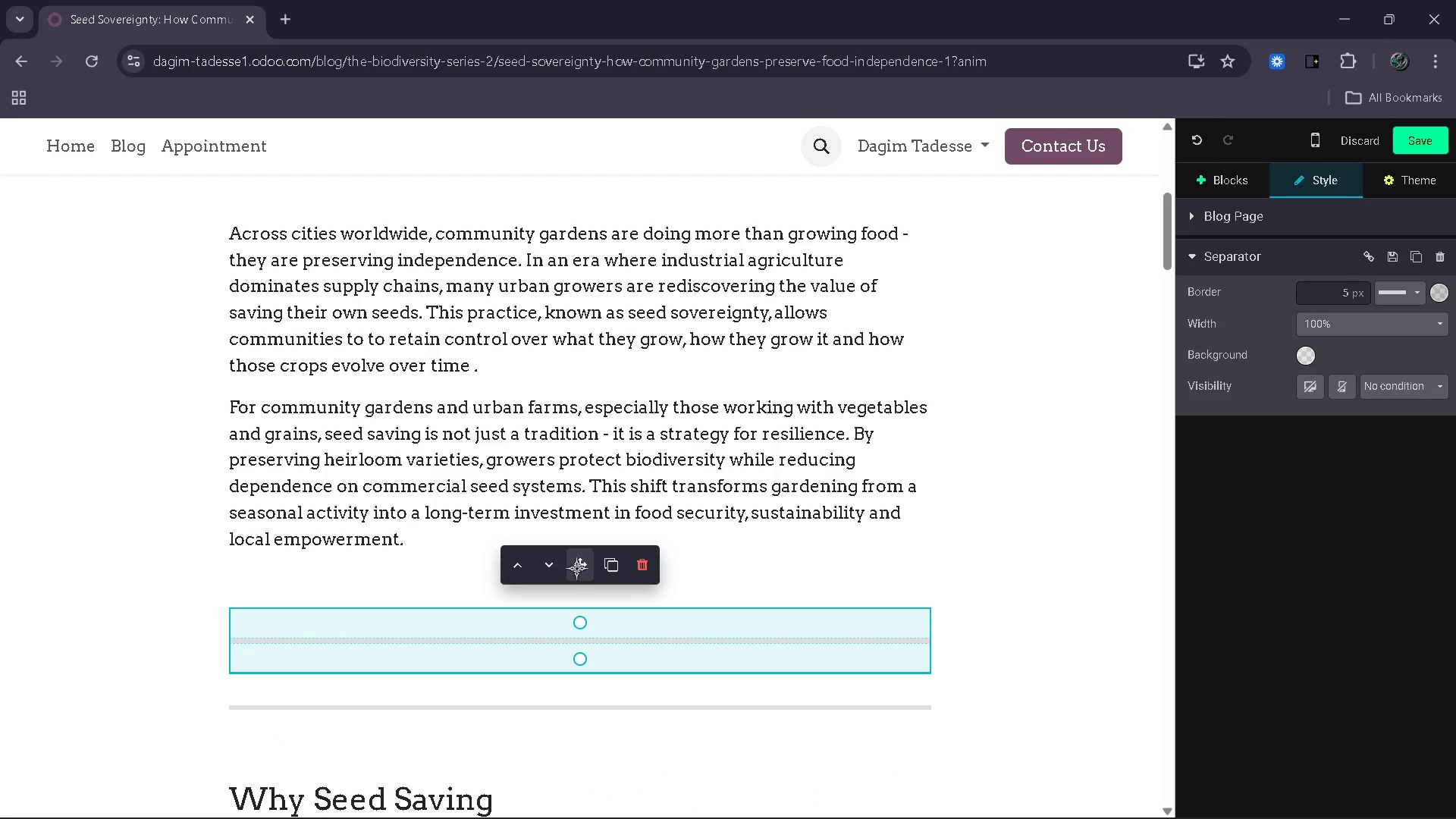 
left_click_drag(start_coordinate=[573, 566], to_coordinate=[585, 512])
 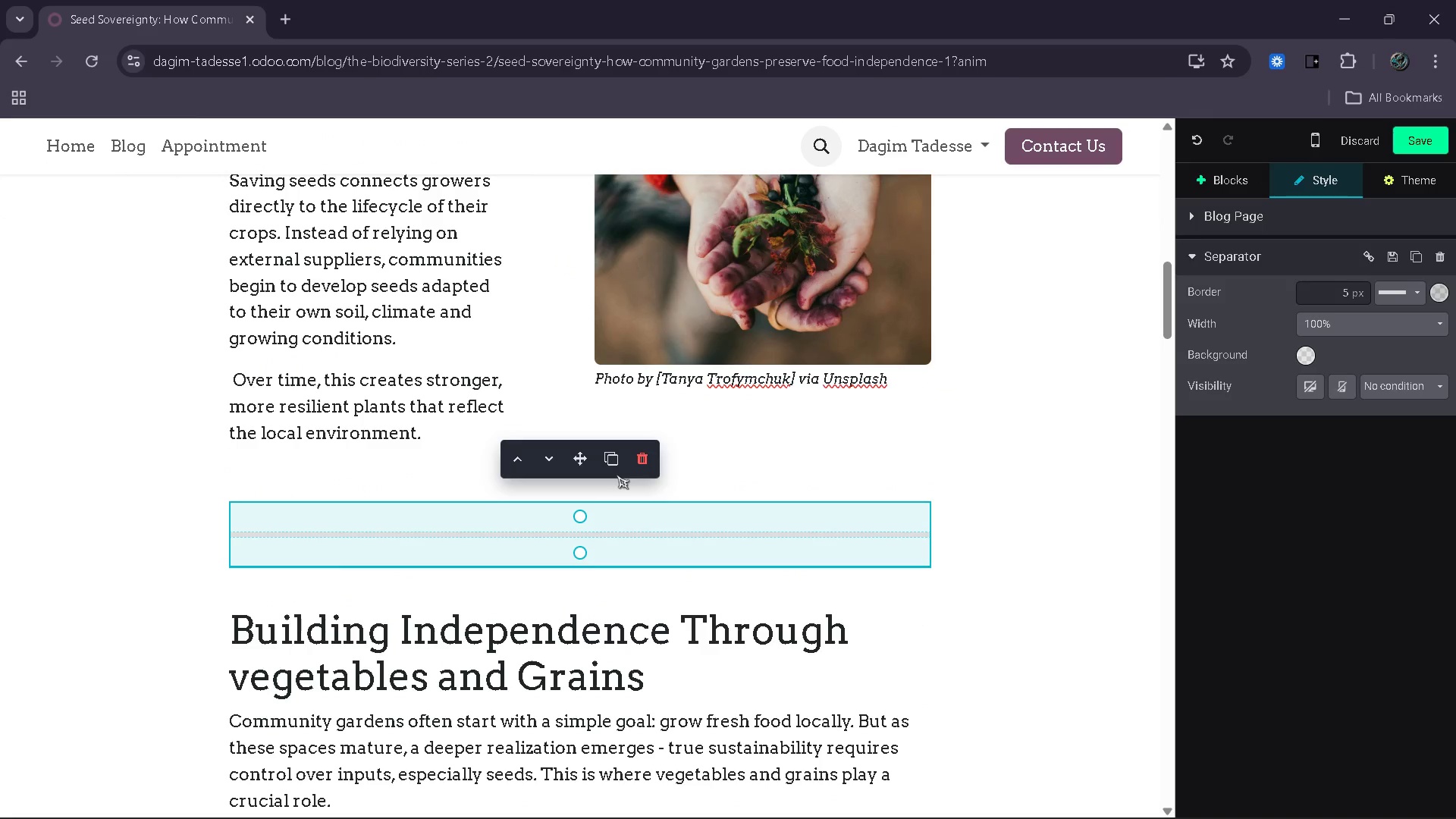 
left_click([617, 475])
 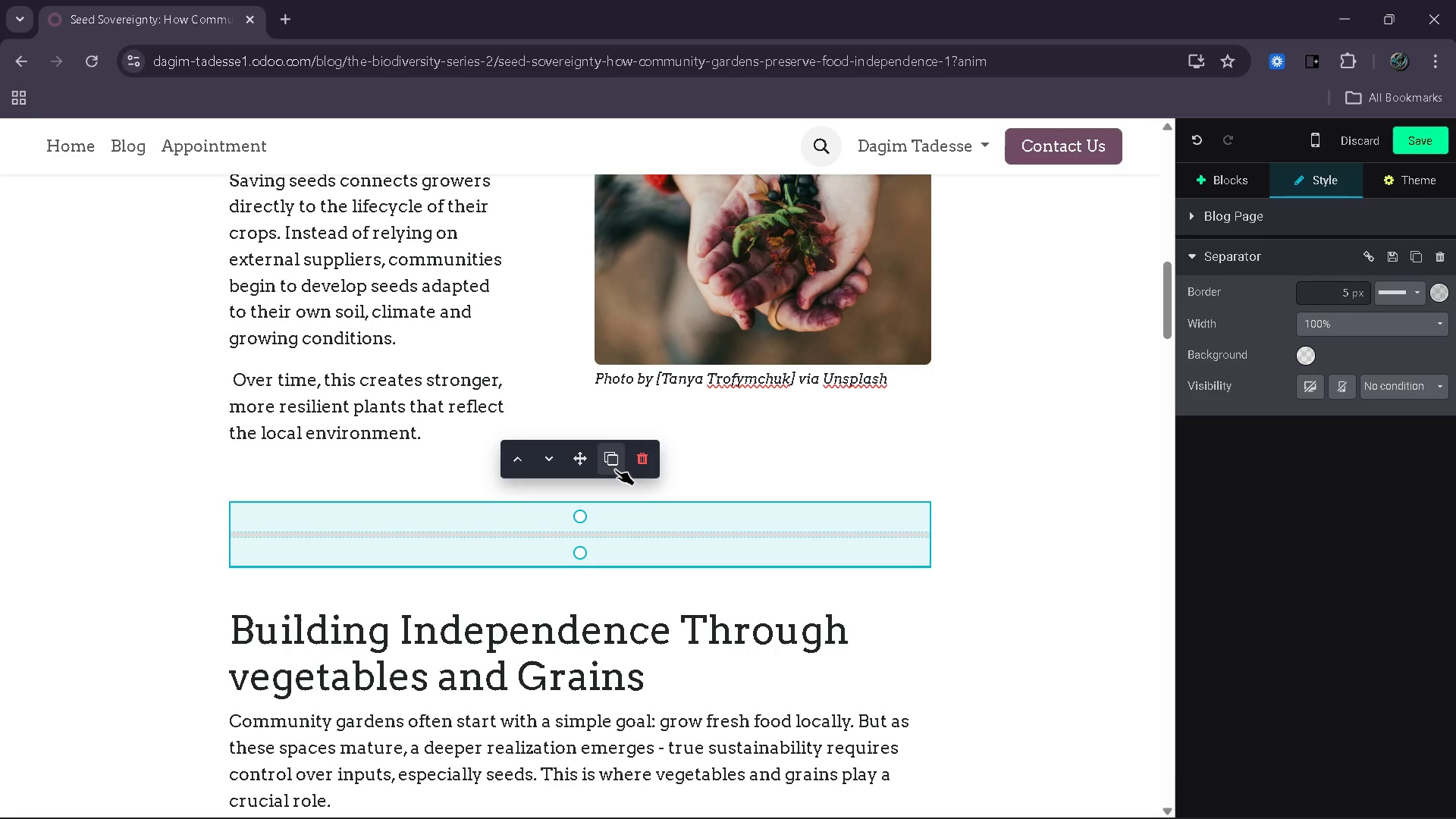 
left_click([615, 469])
 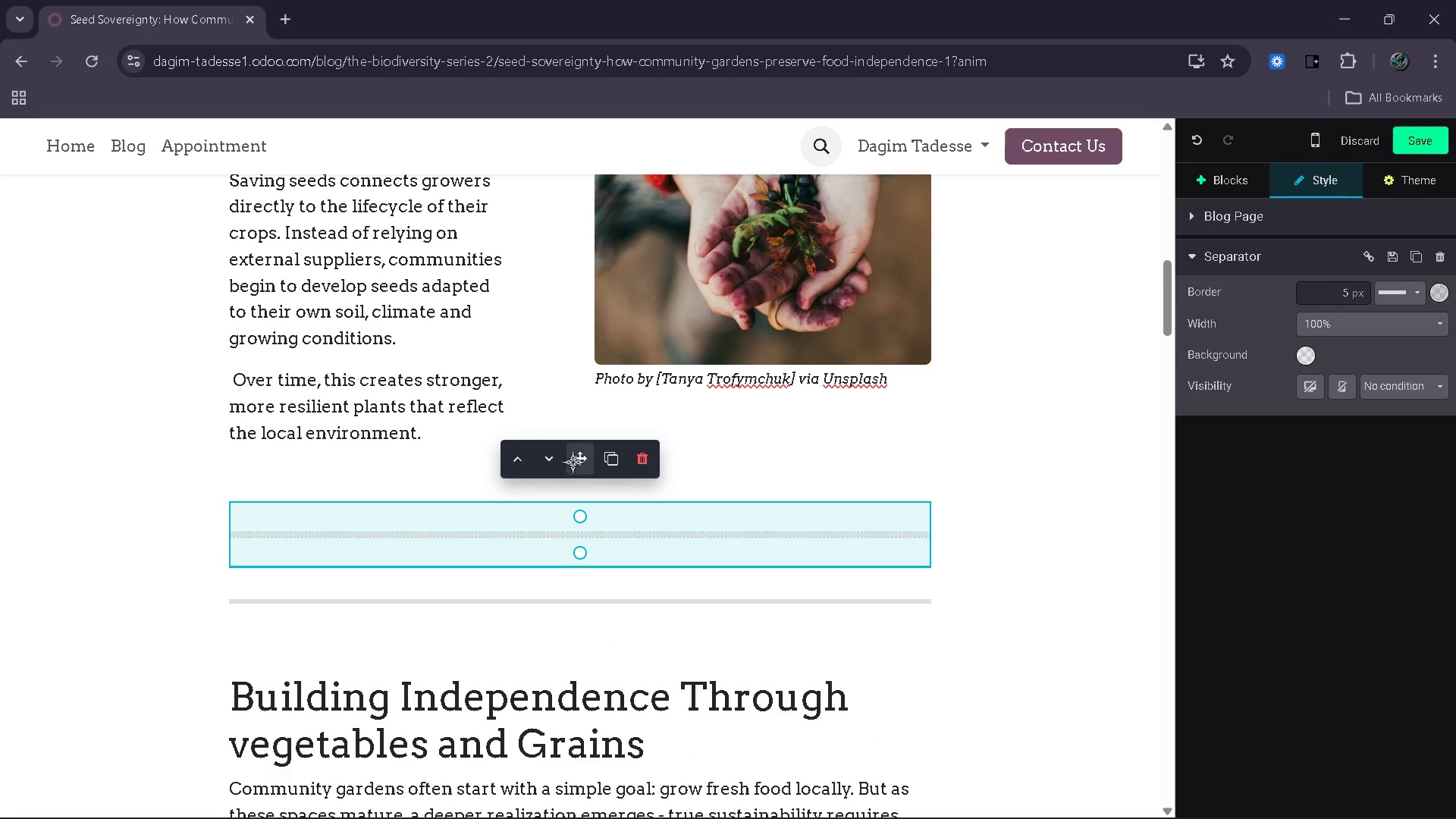 
left_click_drag(start_coordinate=[573, 462], to_coordinate=[566, 674])
 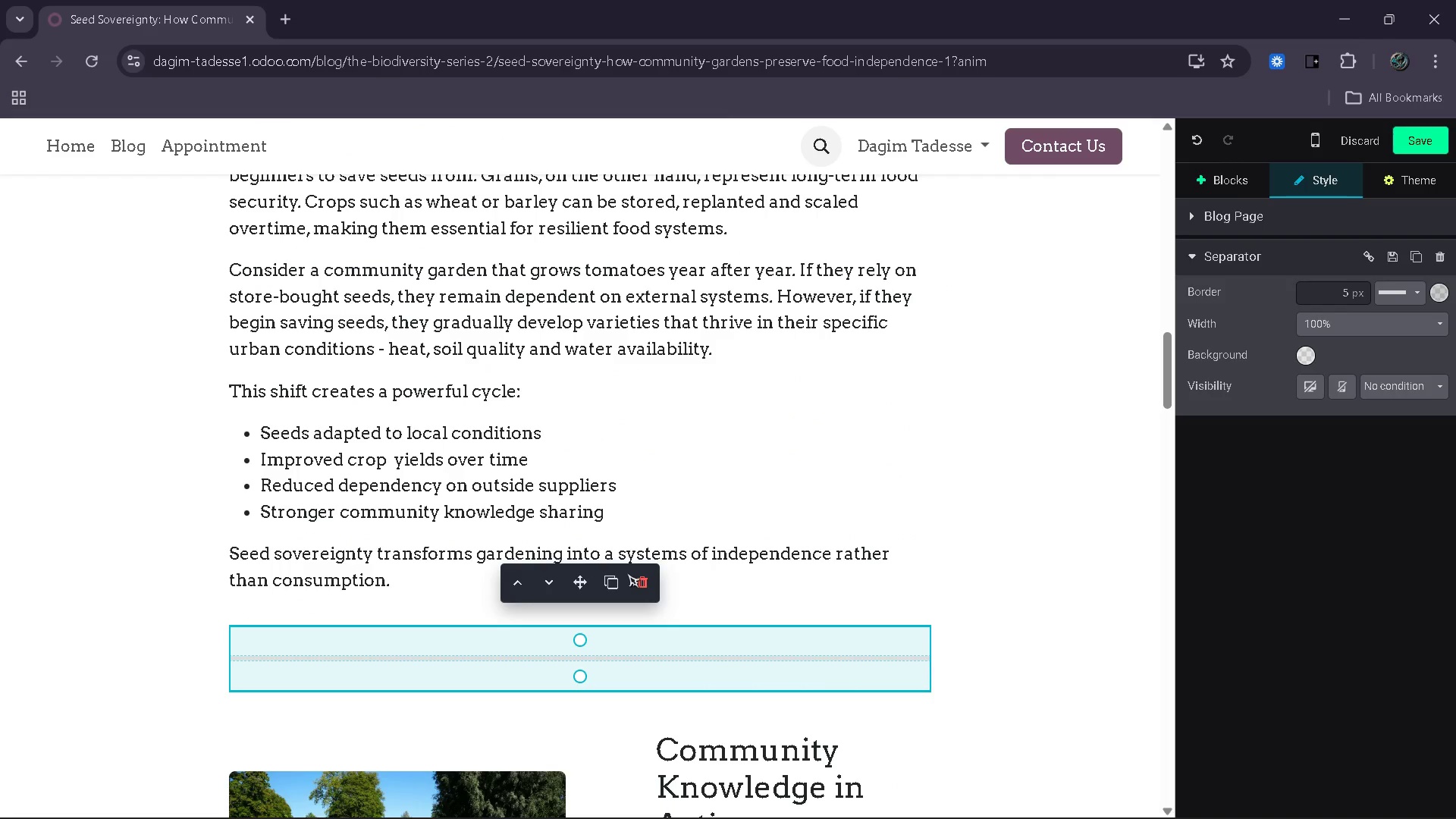 
left_click([613, 582])
 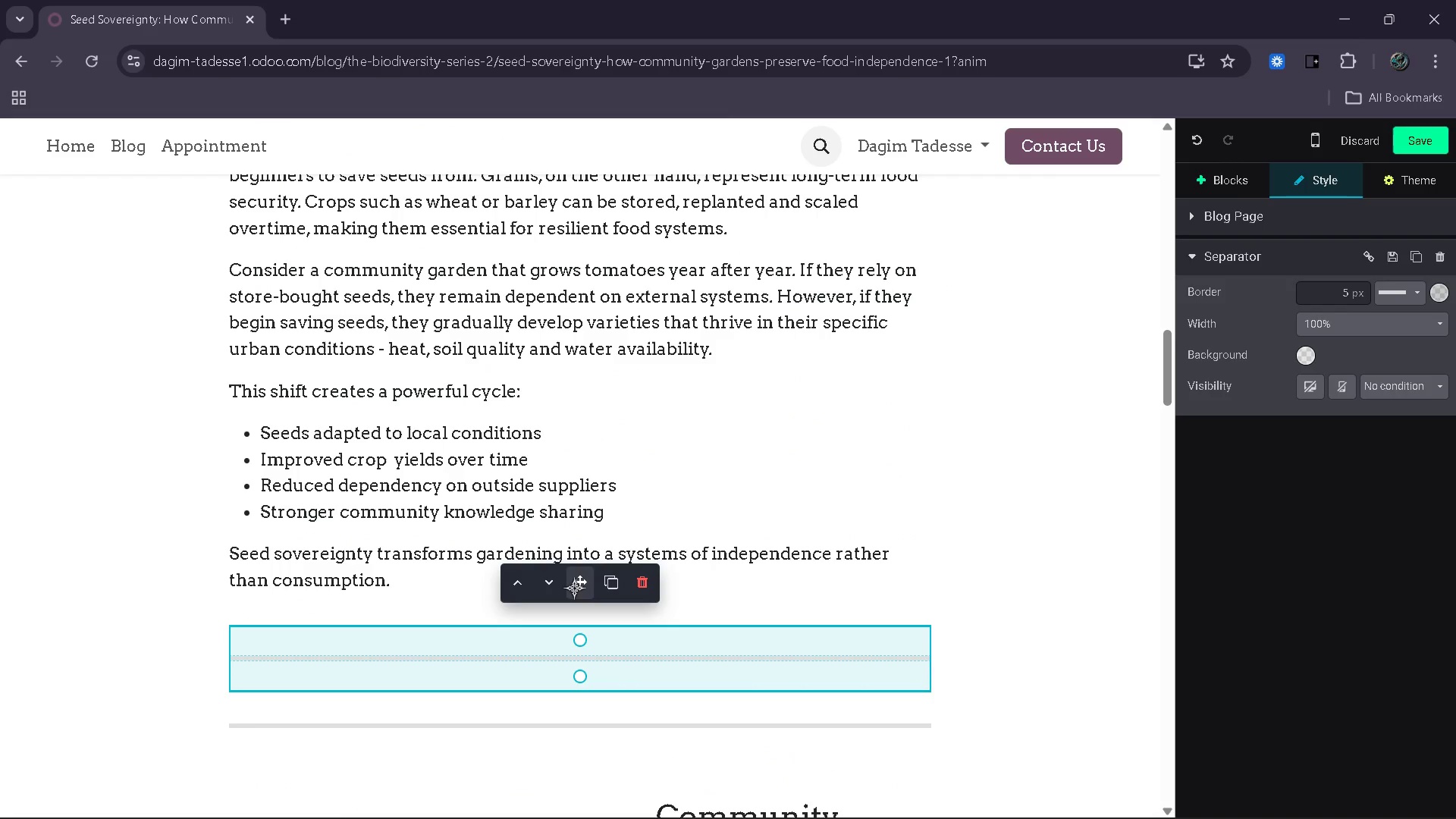 
left_click_drag(start_coordinate=[574, 588], to_coordinate=[617, 527])
 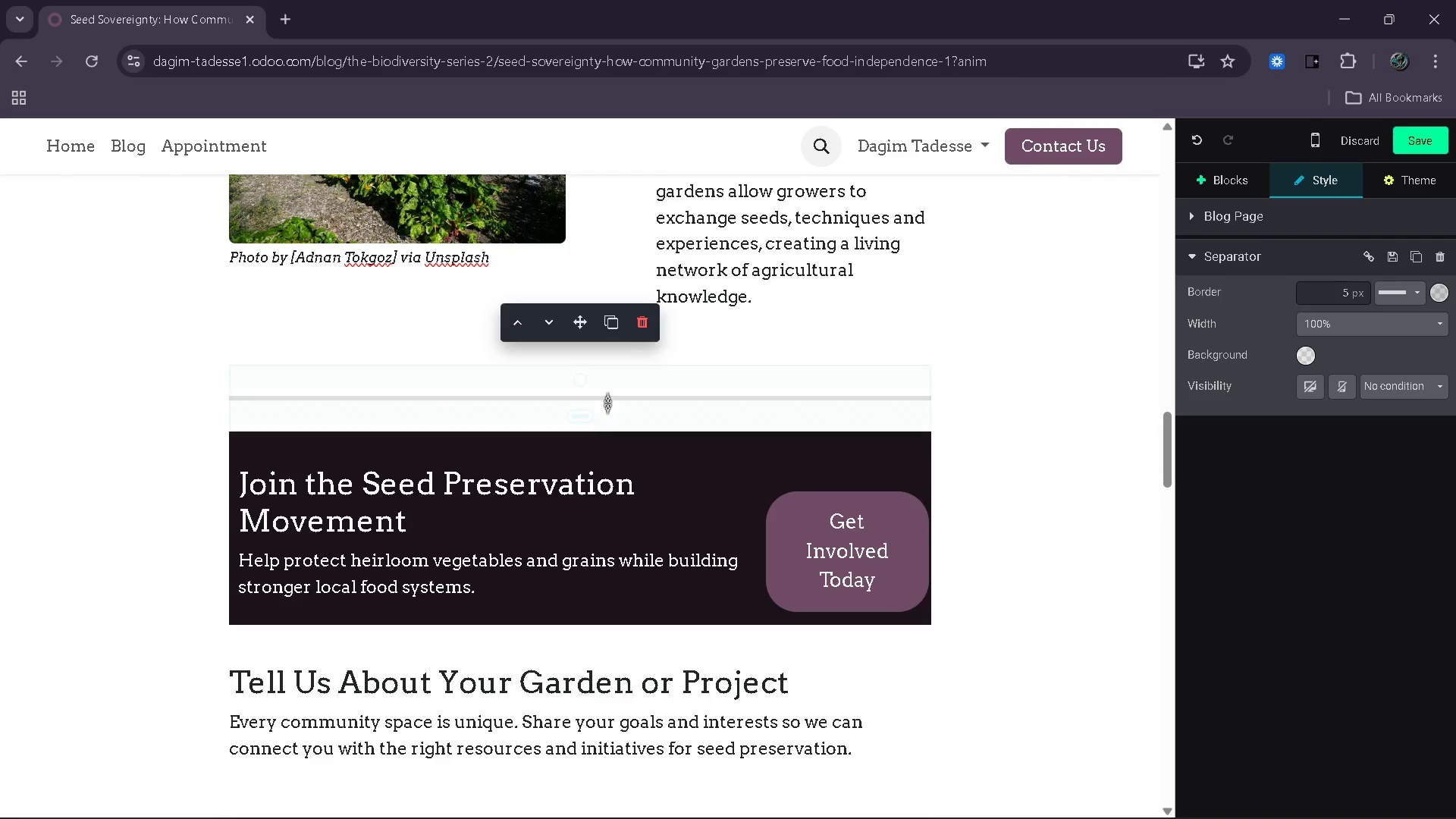 
left_click([617, 328])
 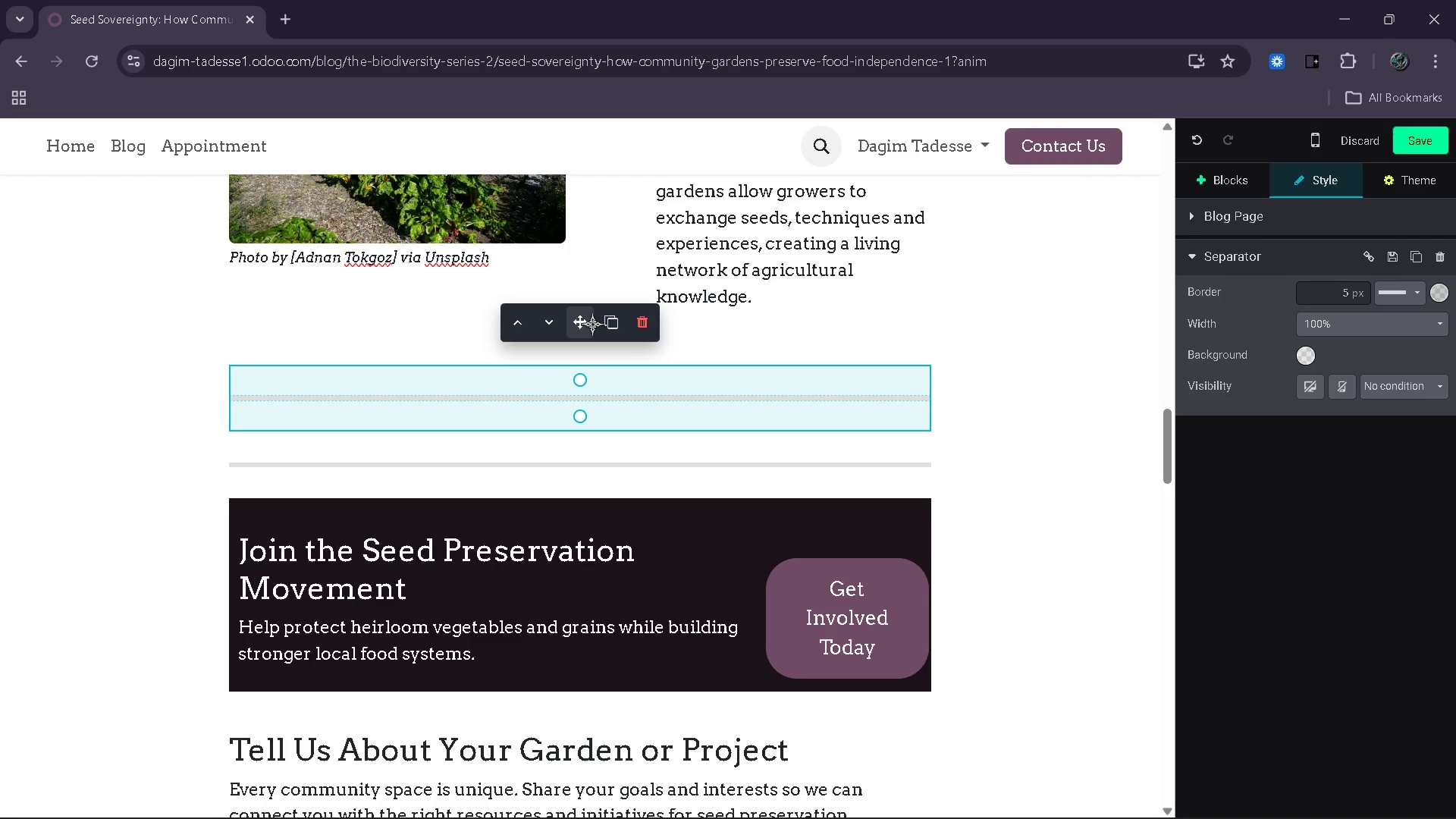 
left_click_drag(start_coordinate=[592, 324], to_coordinate=[584, 680])
 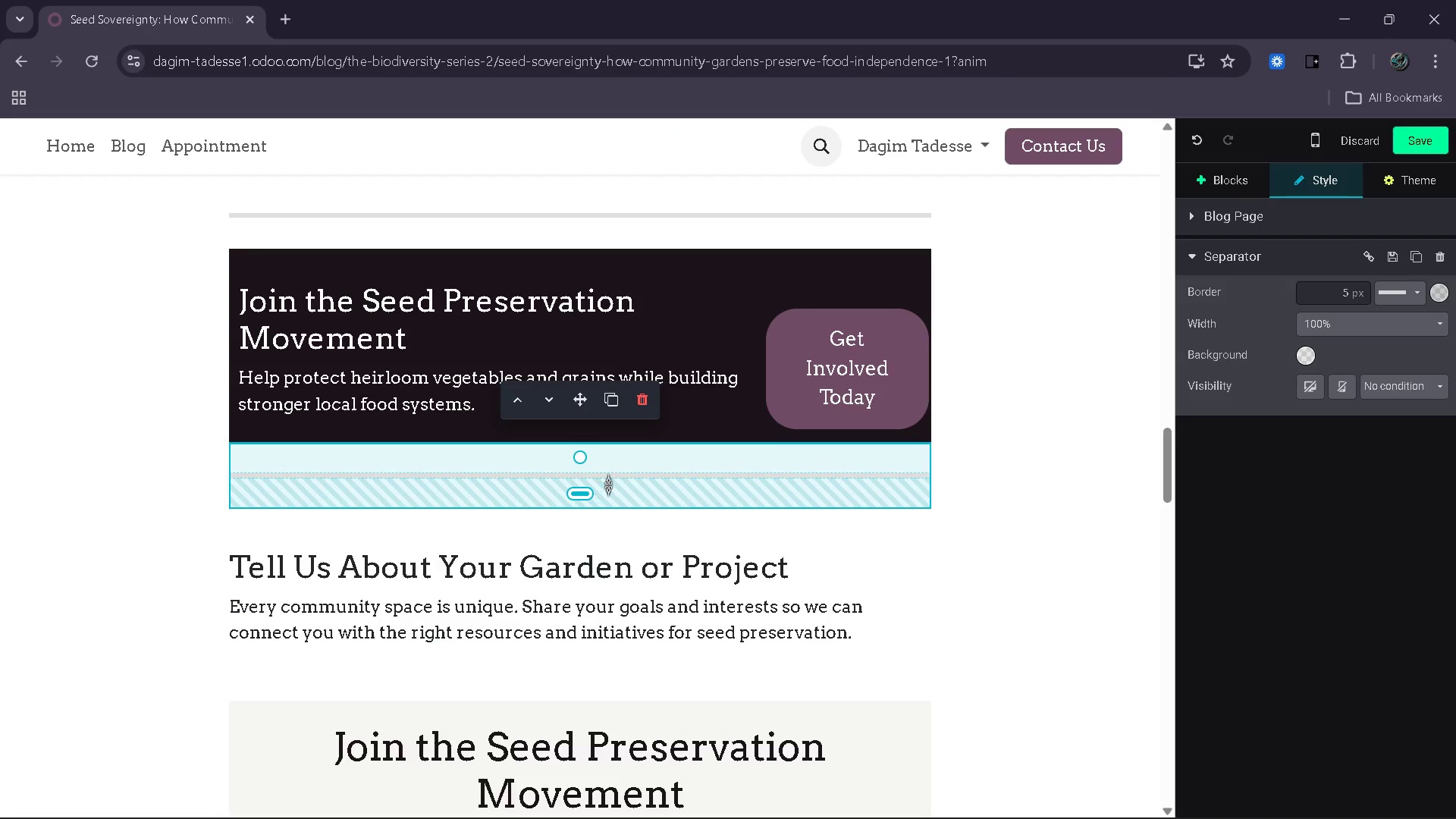 
left_click([696, 481])
 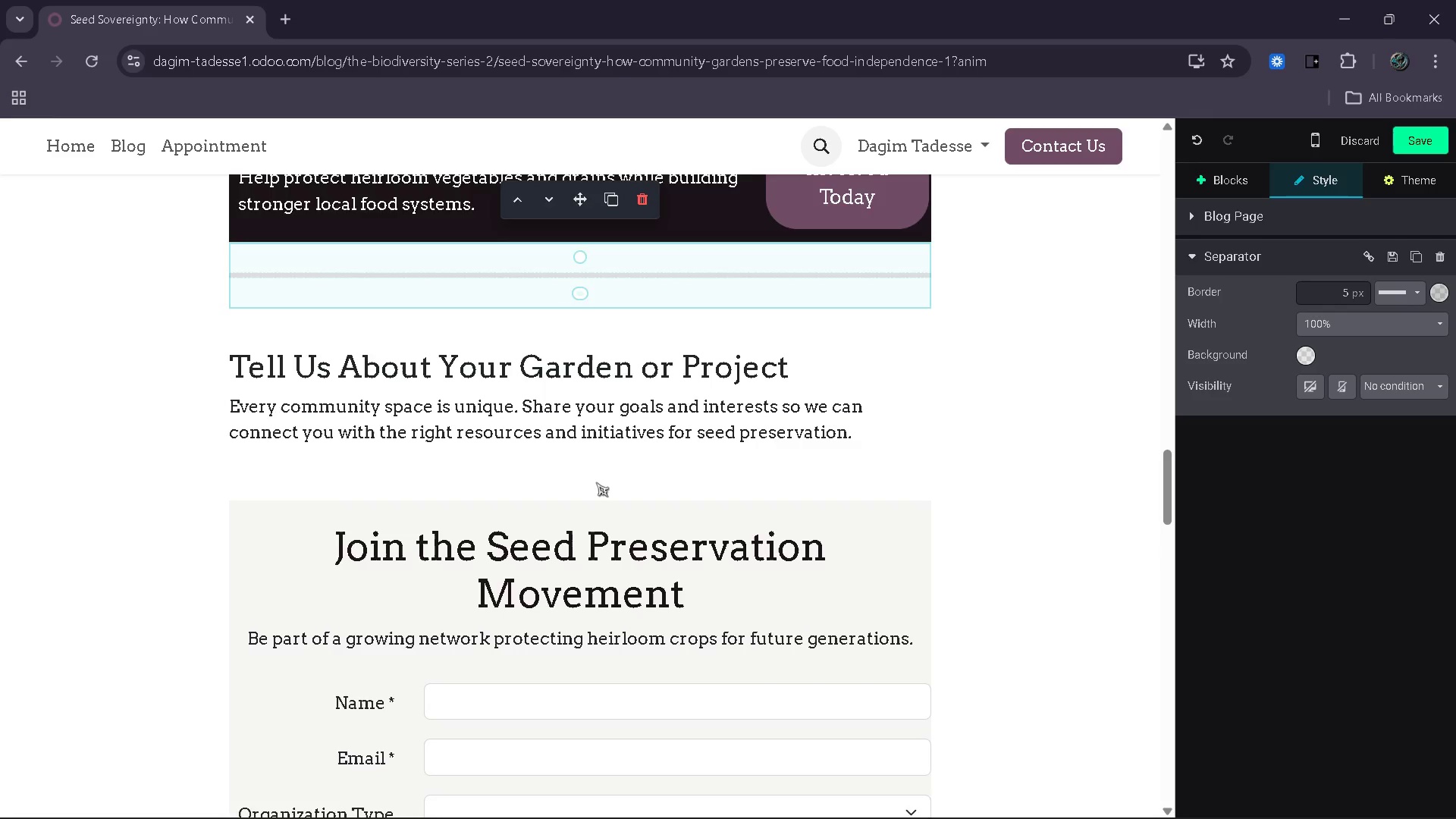 
wait(19.83)
 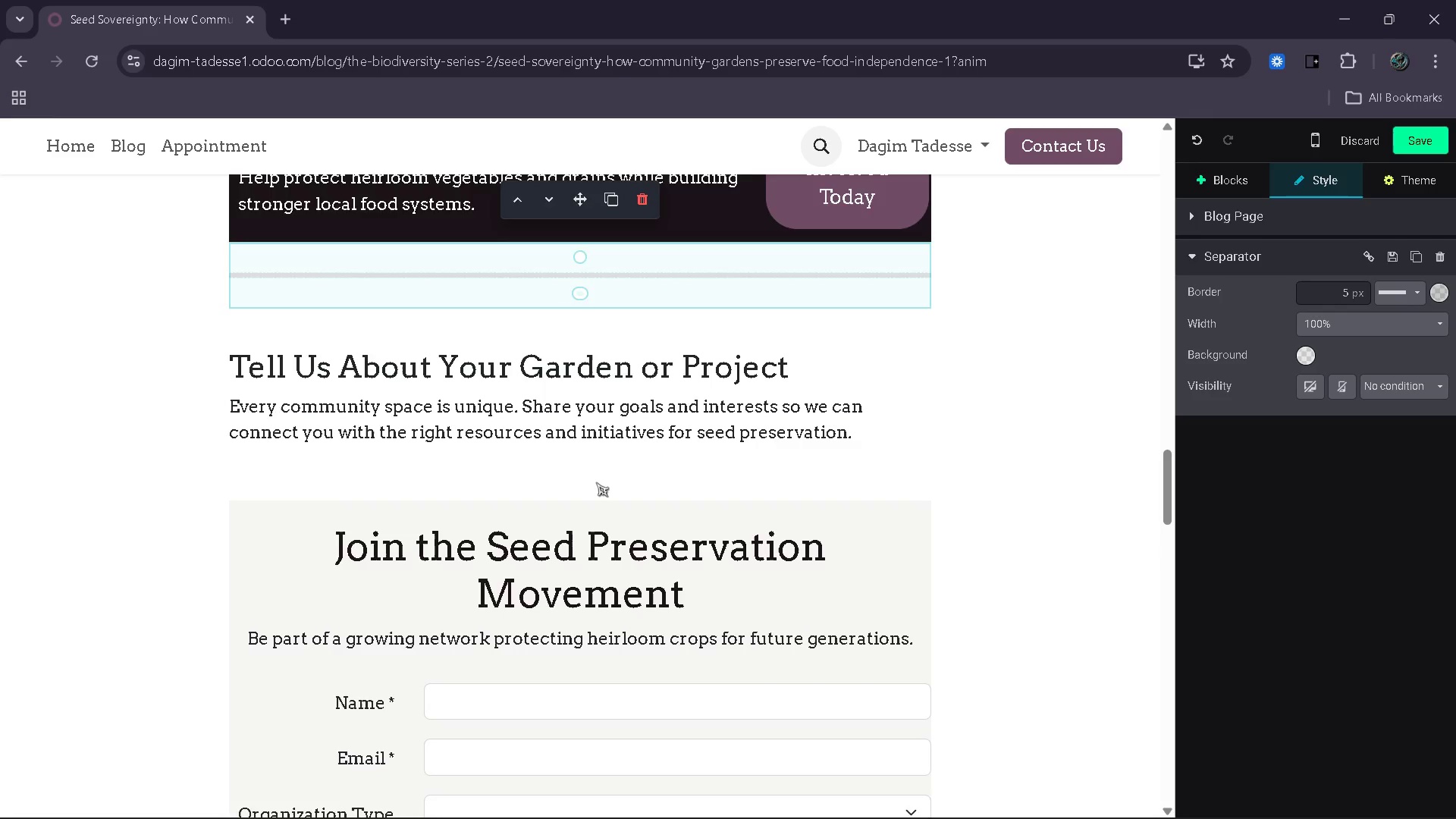 
left_click_drag(start_coordinate=[576, 409], to_coordinate=[566, 690])
 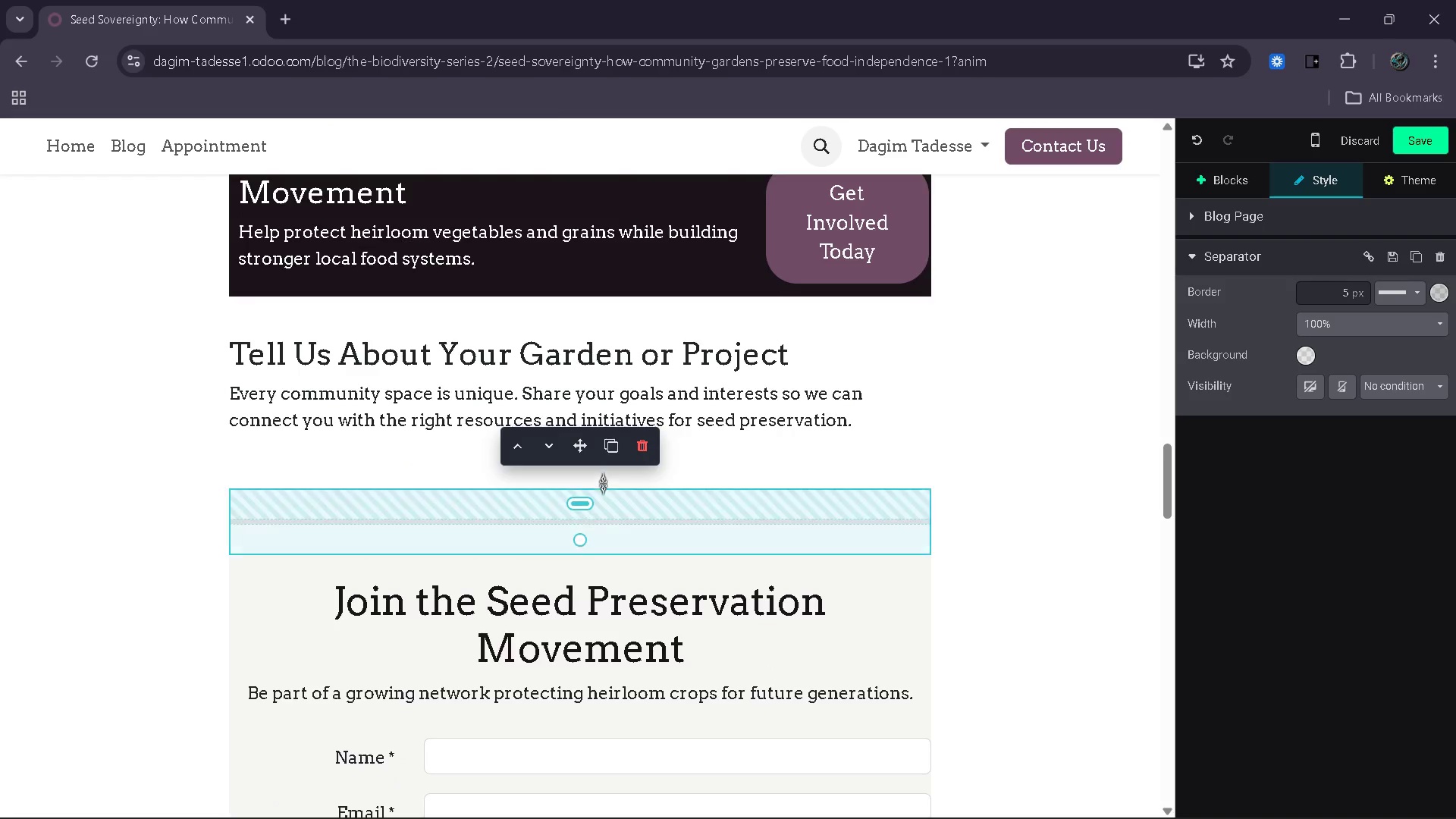 
left_click([618, 442])
 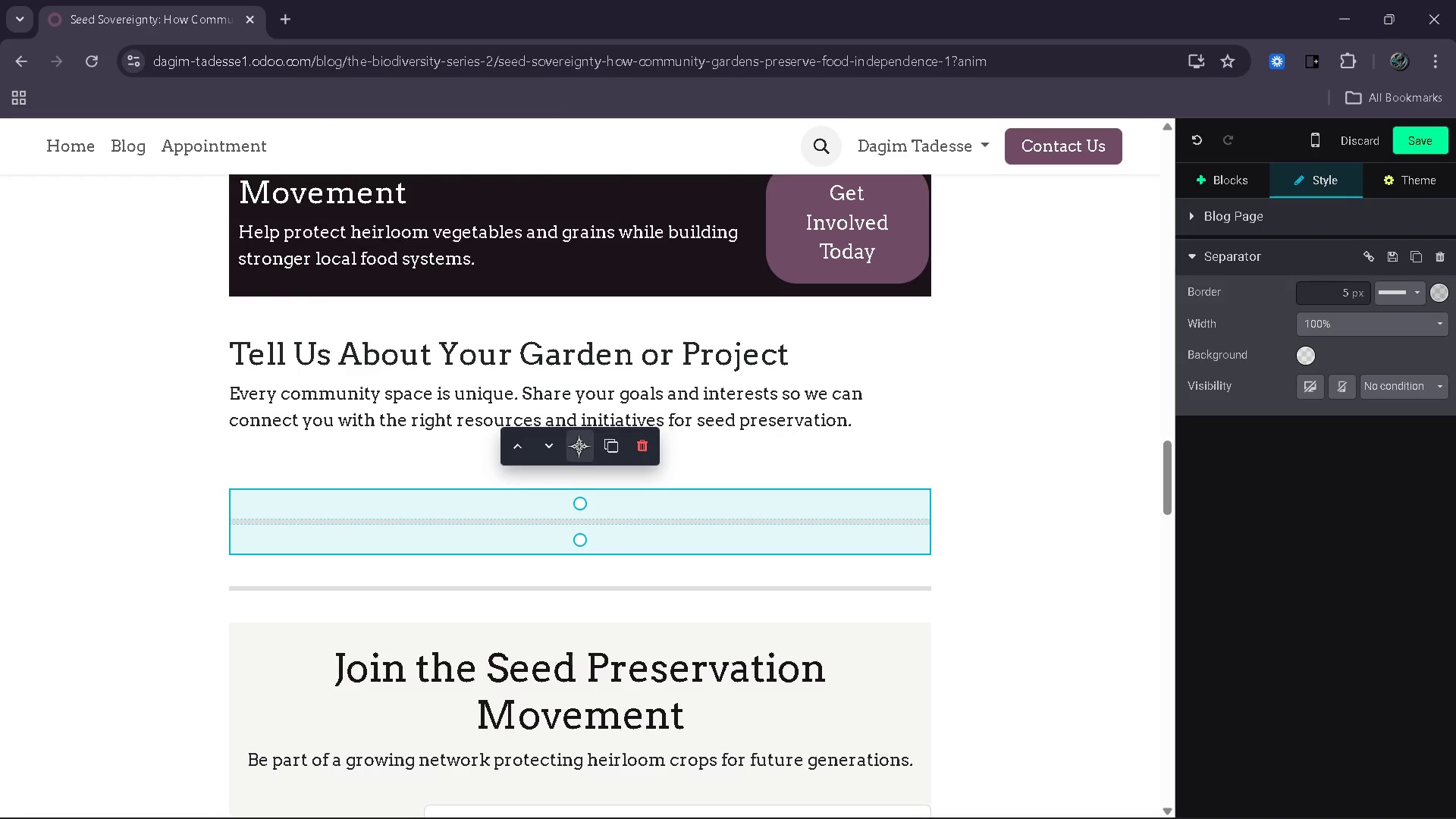 
left_click_drag(start_coordinate=[579, 446], to_coordinate=[570, 603])
 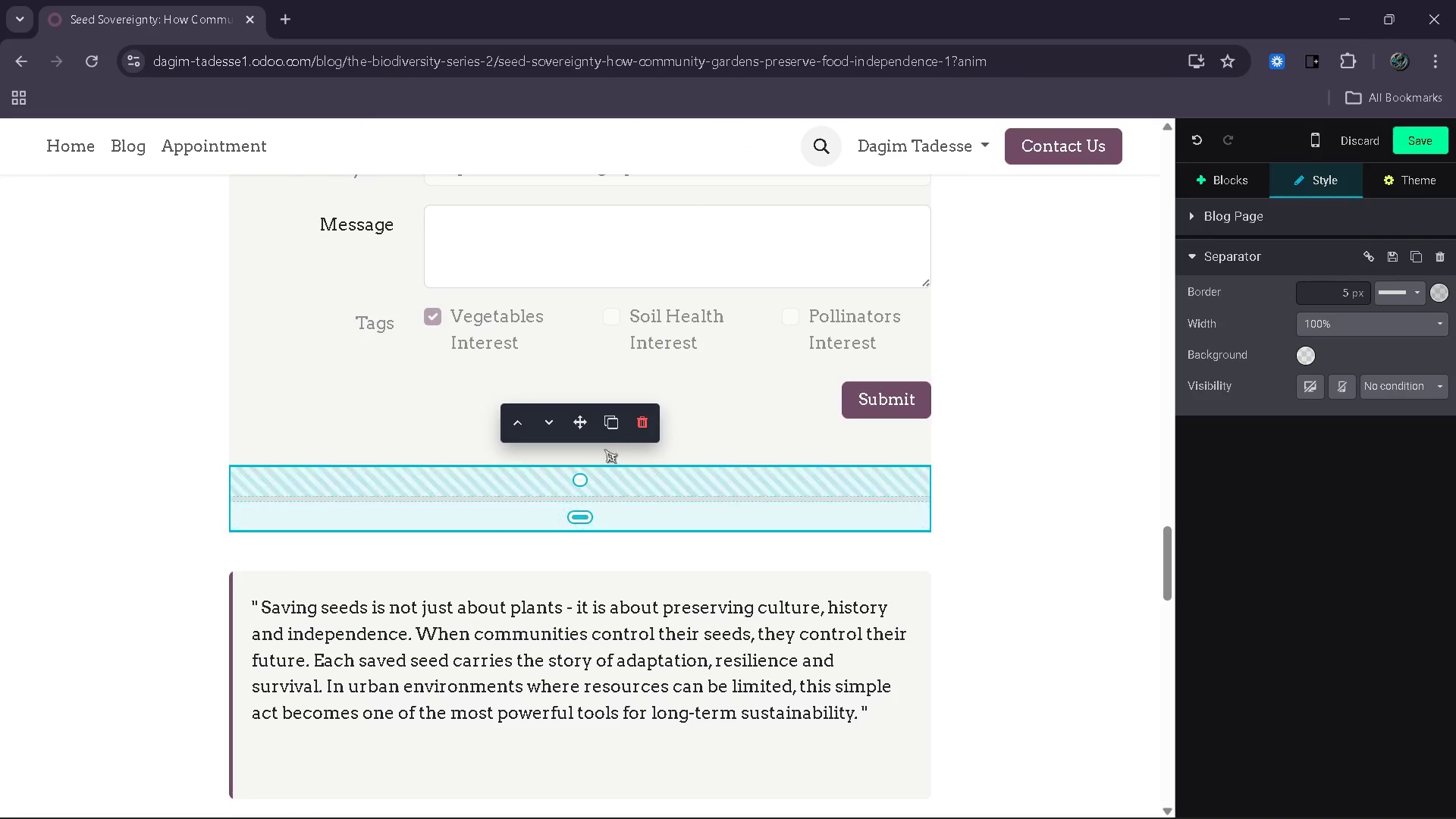 
left_click([605, 428])
 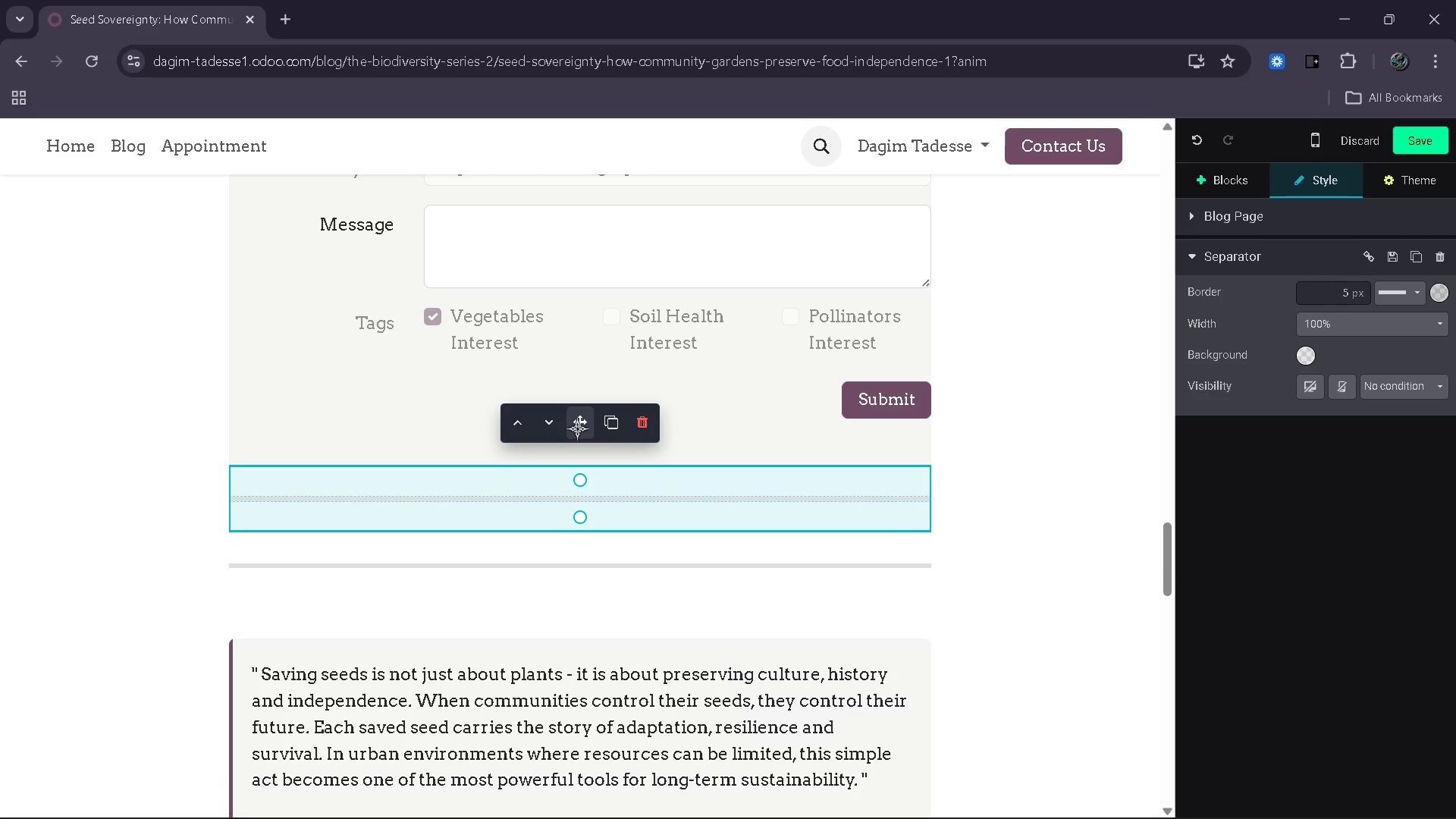 
left_click_drag(start_coordinate=[577, 428], to_coordinate=[568, 410])
 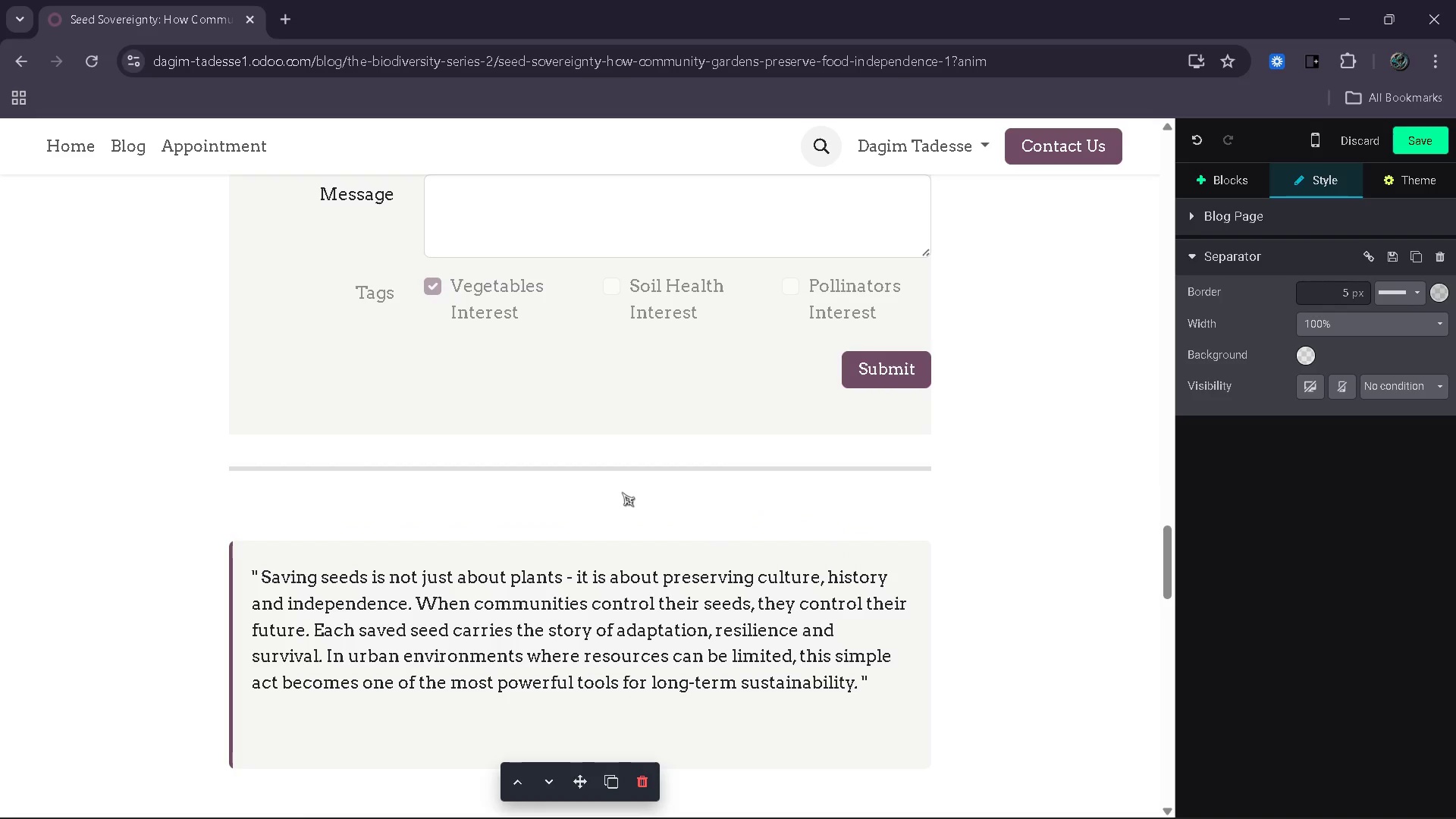 
wait(6.5)
 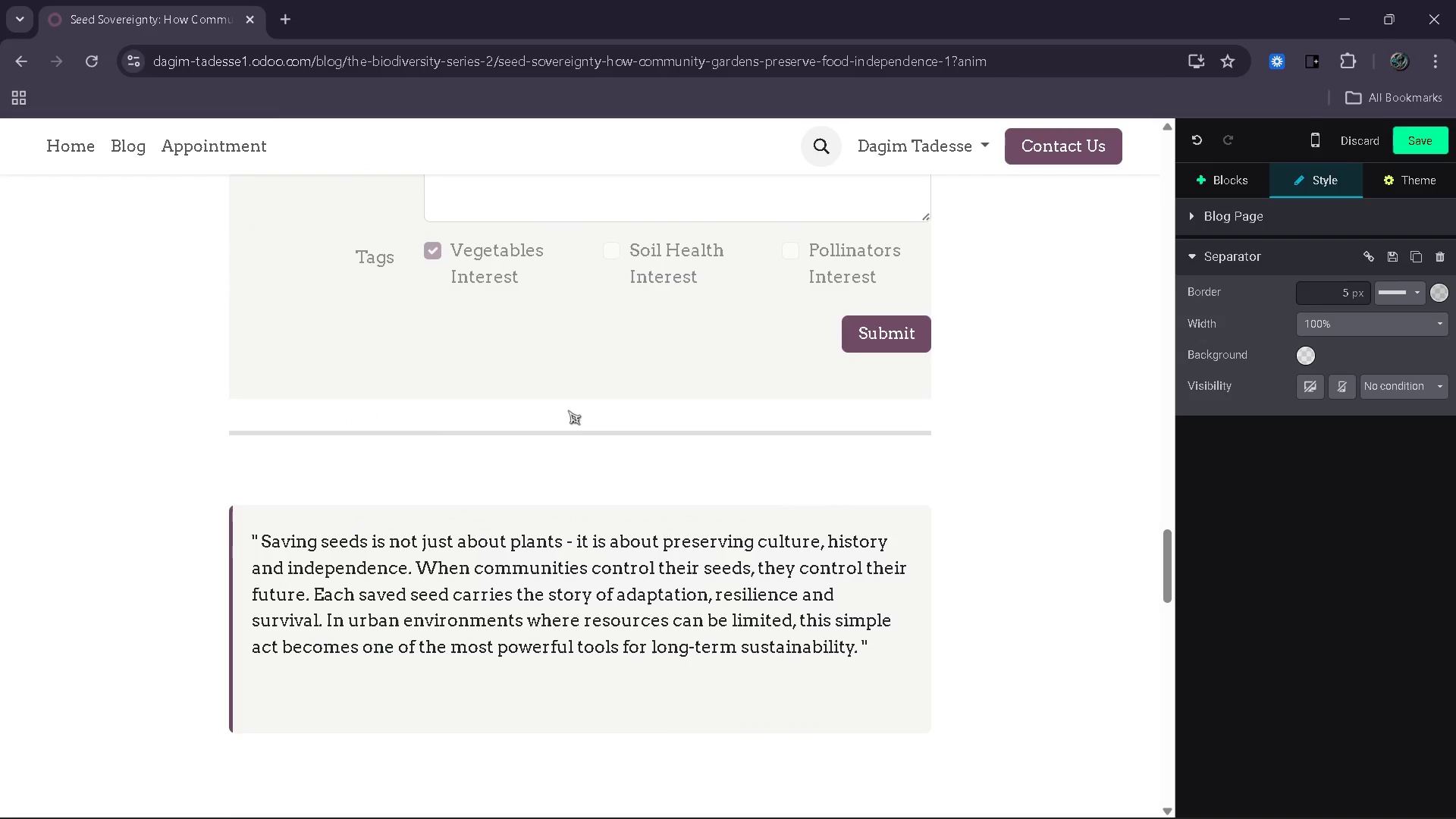 
left_click([603, 453])
 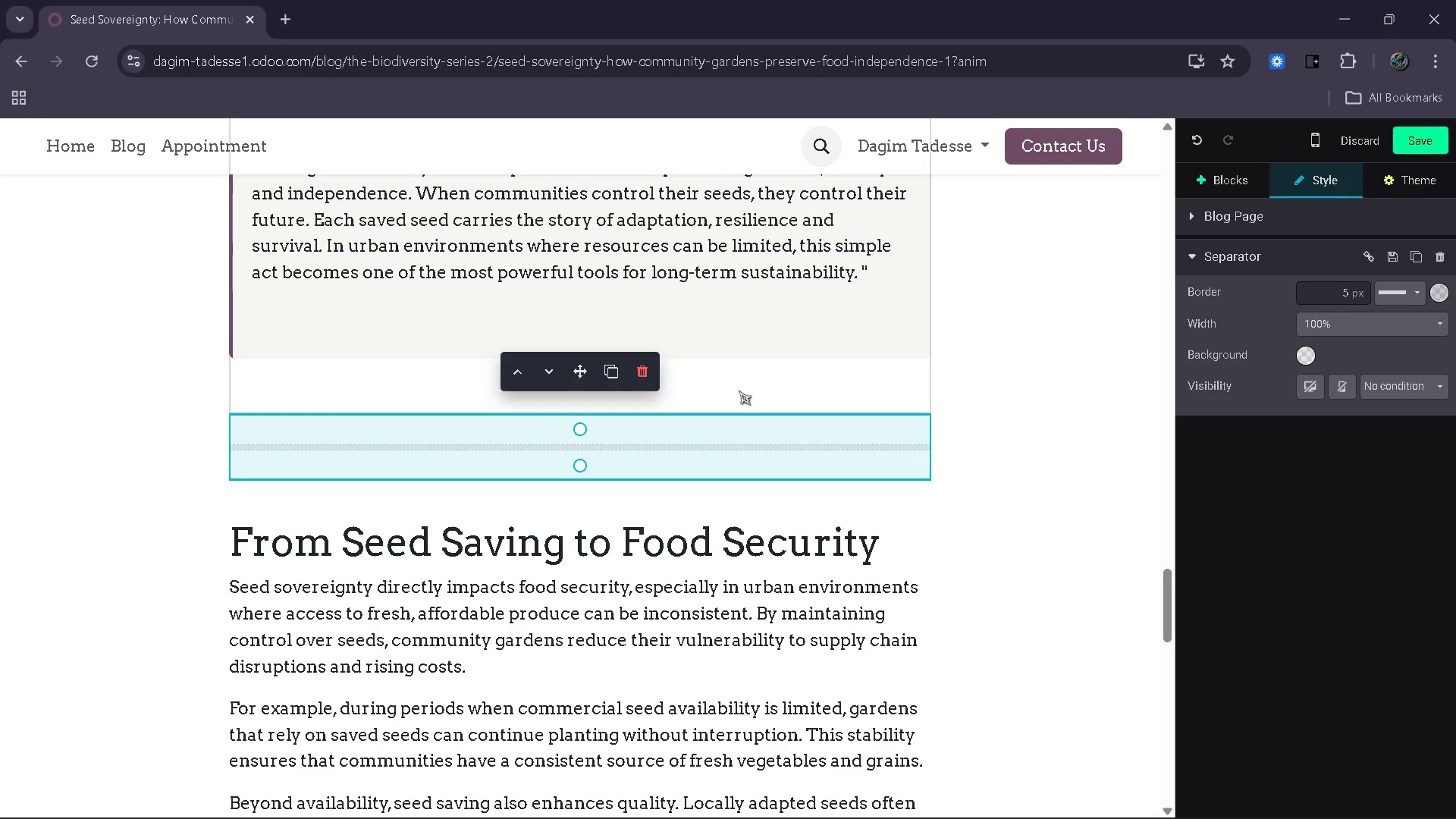 
left_click([739, 391])
 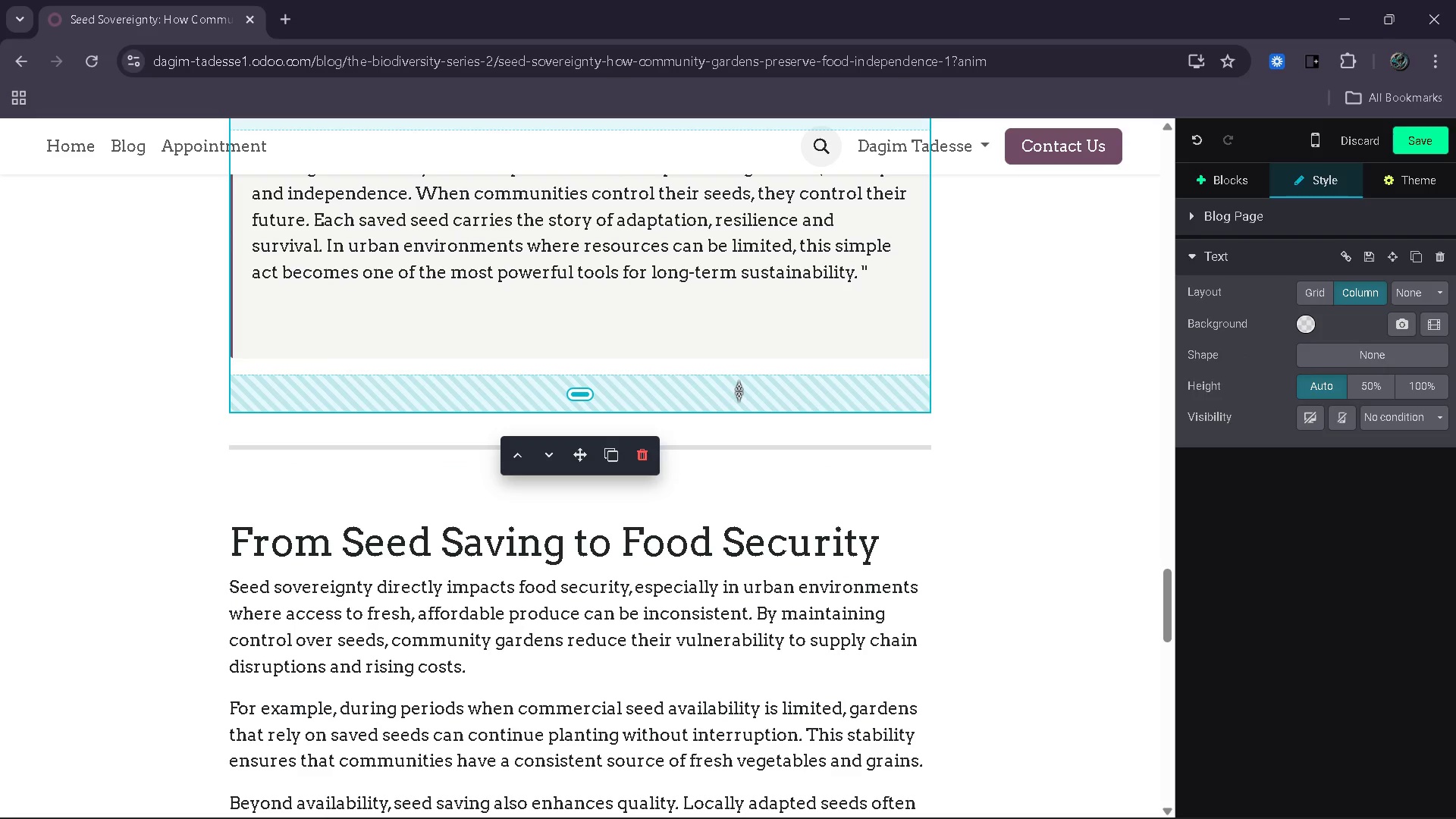 
left_click_drag(start_coordinate=[739, 391], to_coordinate=[743, 353])
 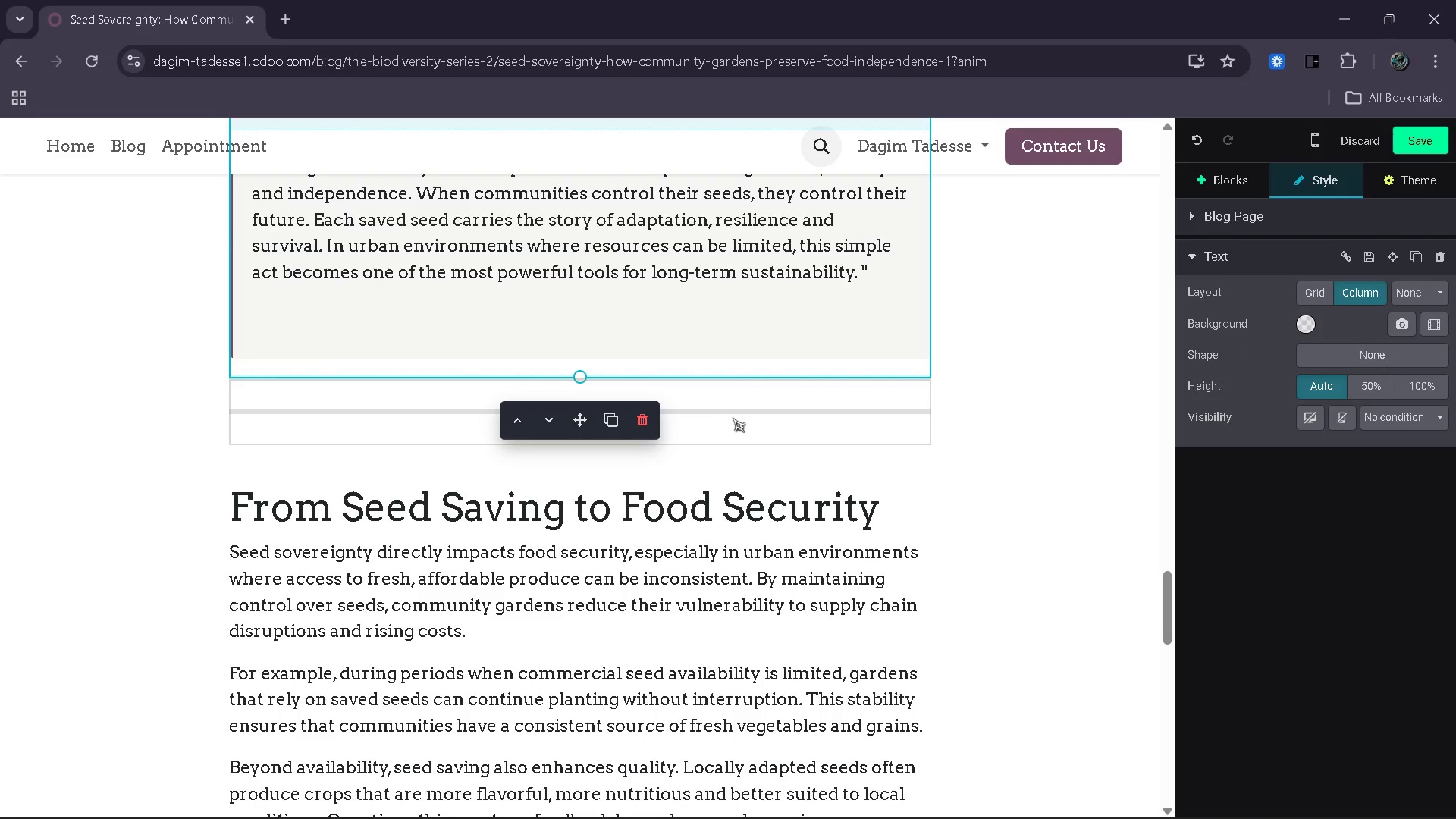 
left_click([733, 418])
 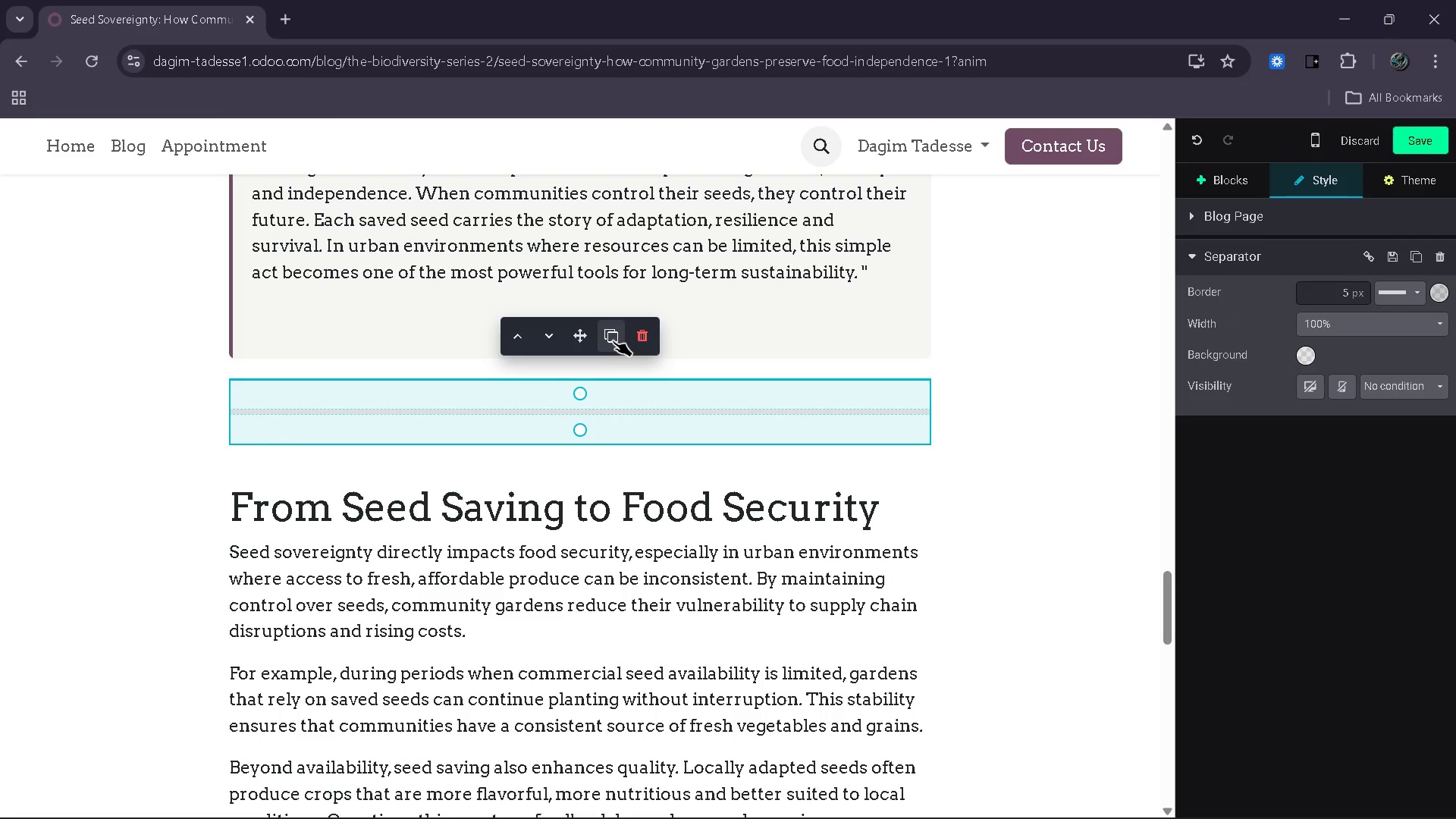 
left_click([613, 340])
 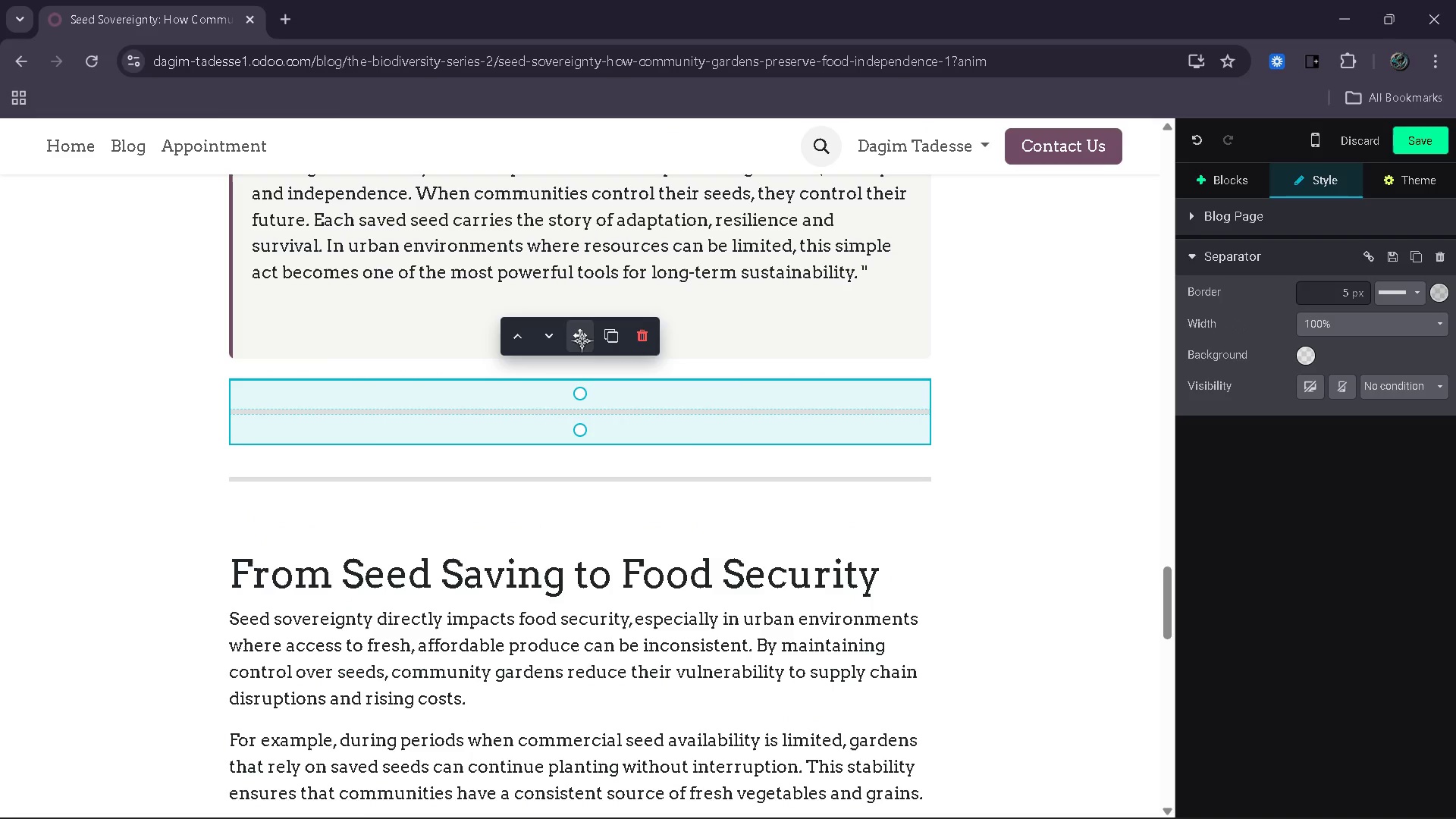 
left_click_drag(start_coordinate=[582, 340], to_coordinate=[582, 520])
 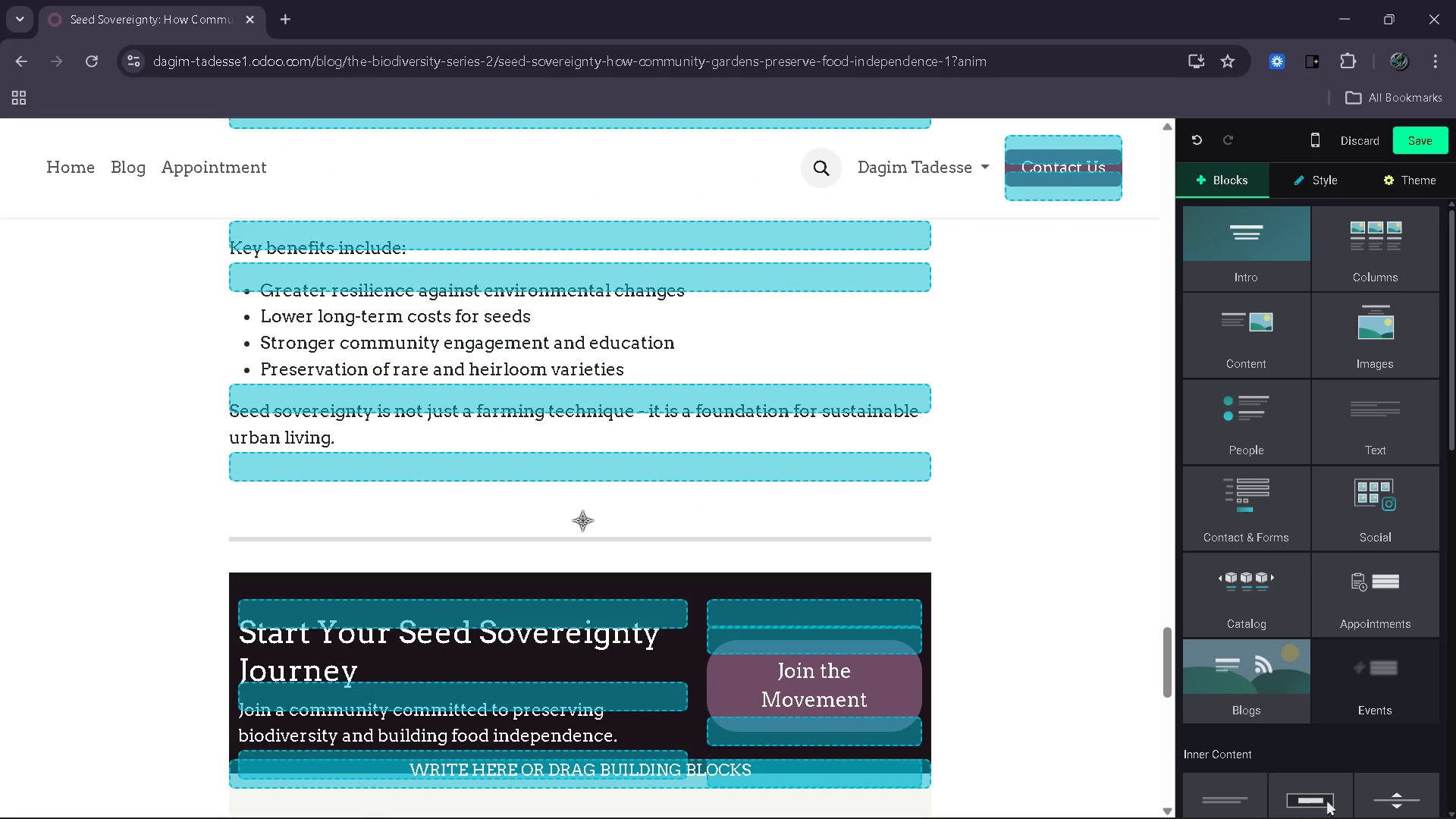 
mouse_move([601, 503])
 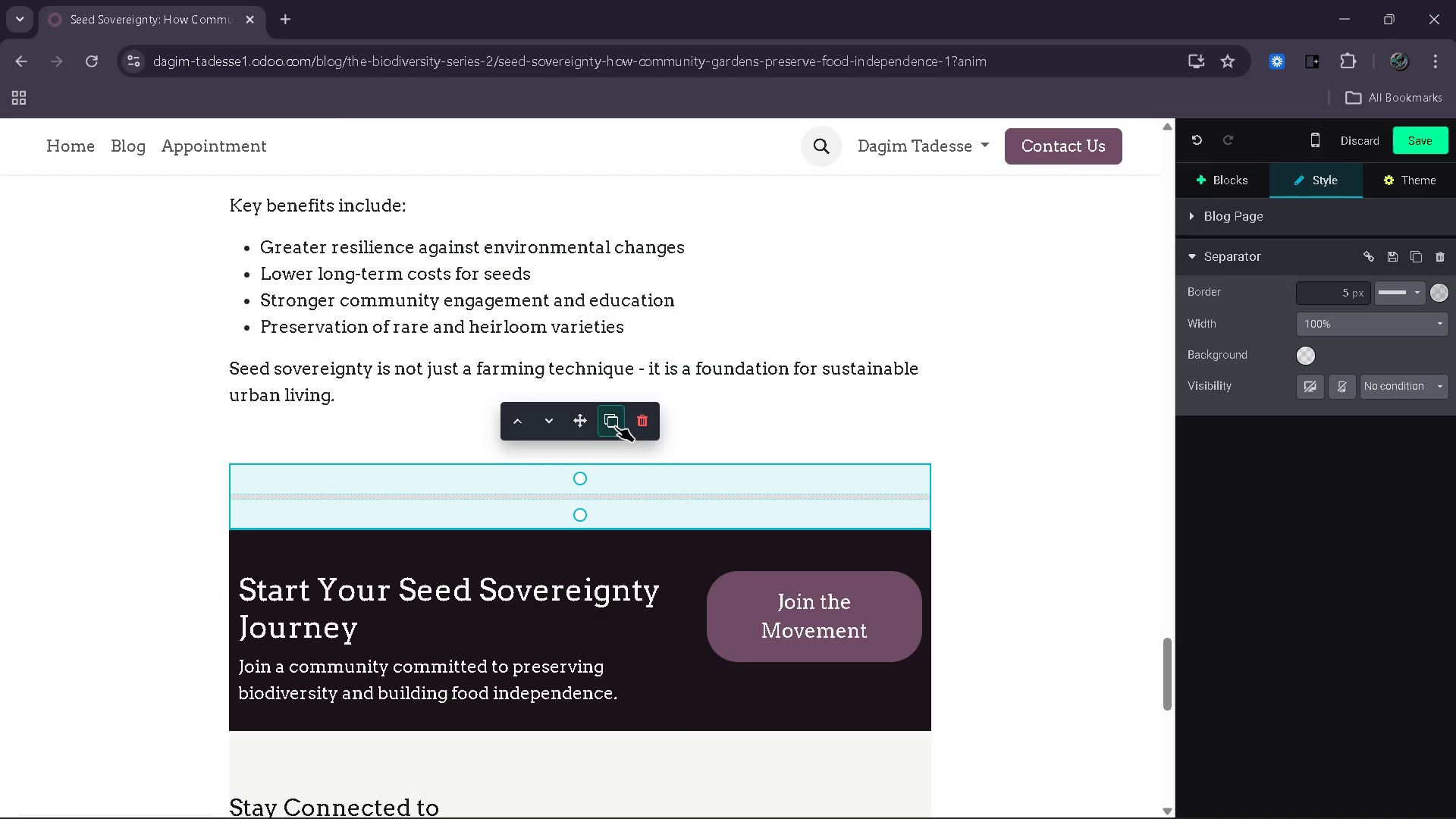 
left_click([615, 426])
 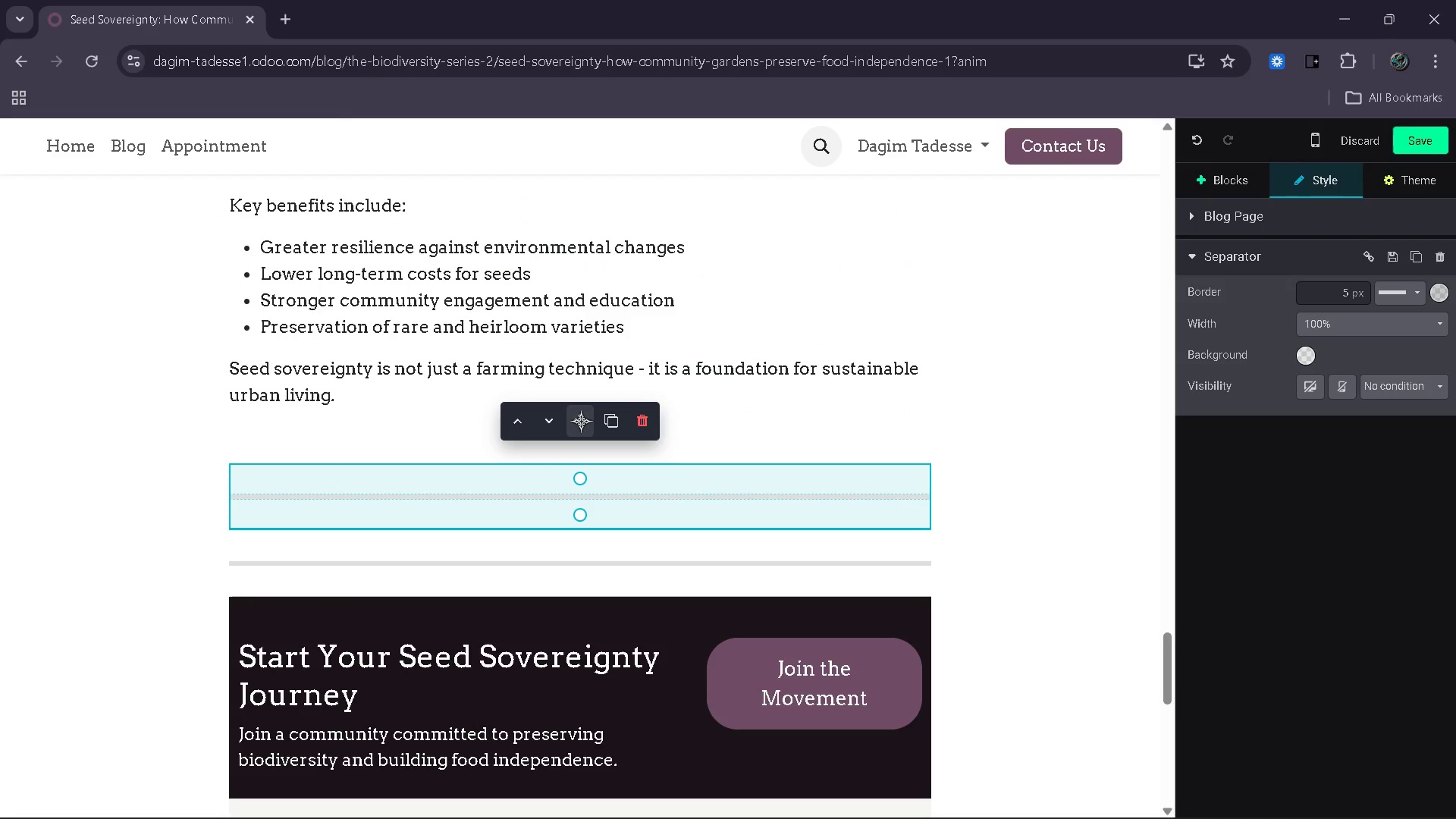 
left_click_drag(start_coordinate=[581, 421], to_coordinate=[585, 326])
 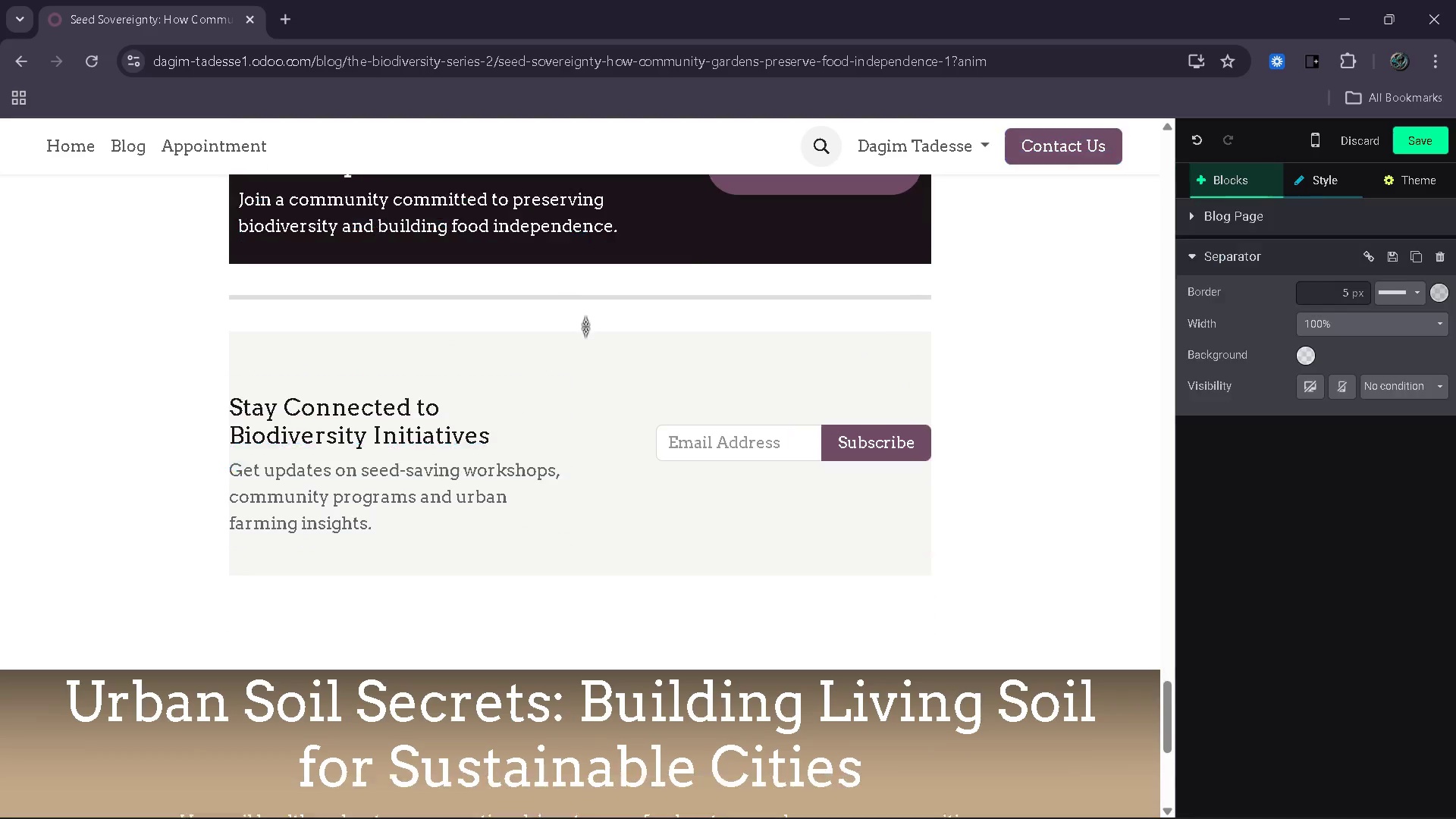 
mouse_move([608, 328])
 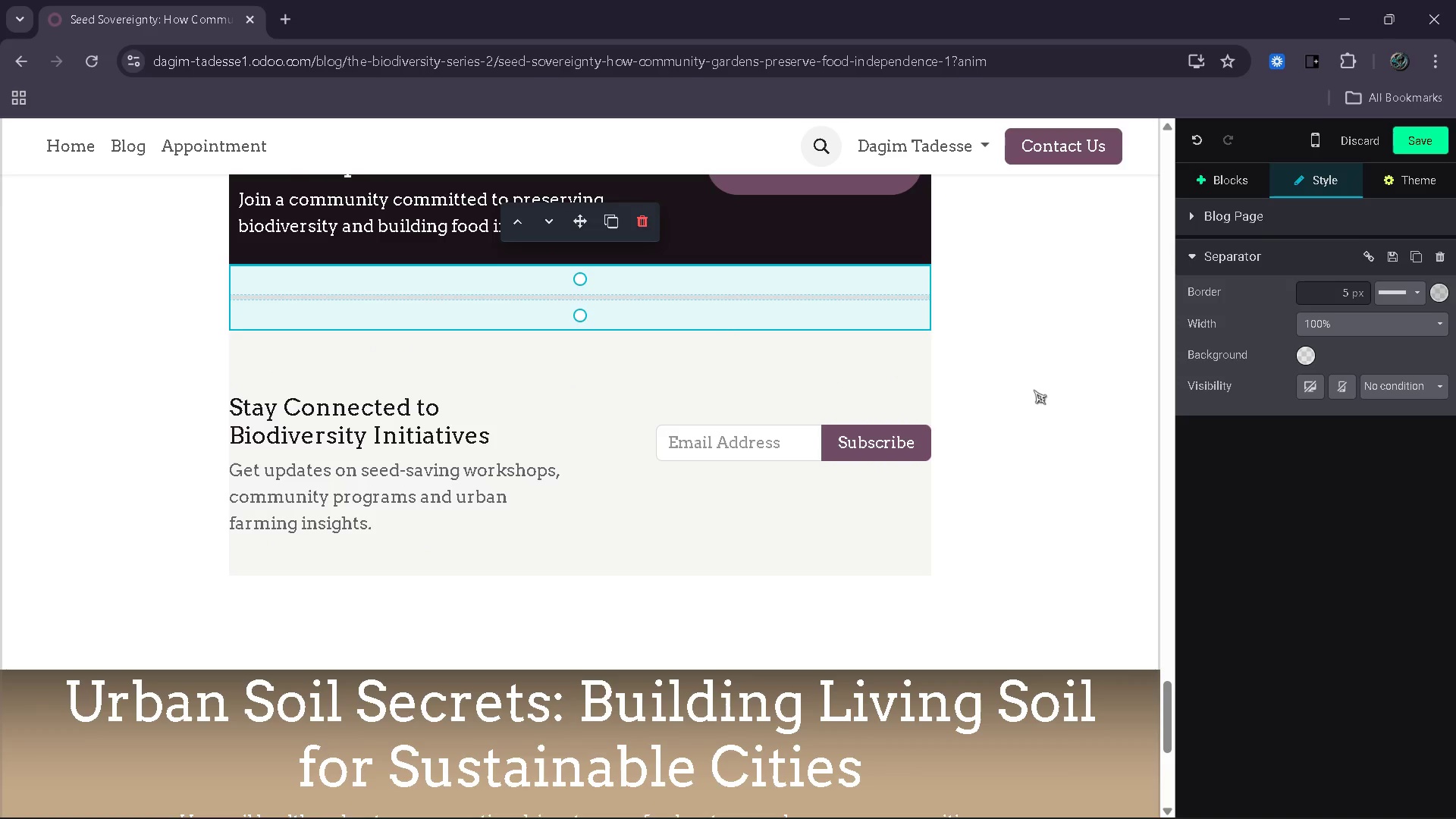 
left_click([1034, 390])
 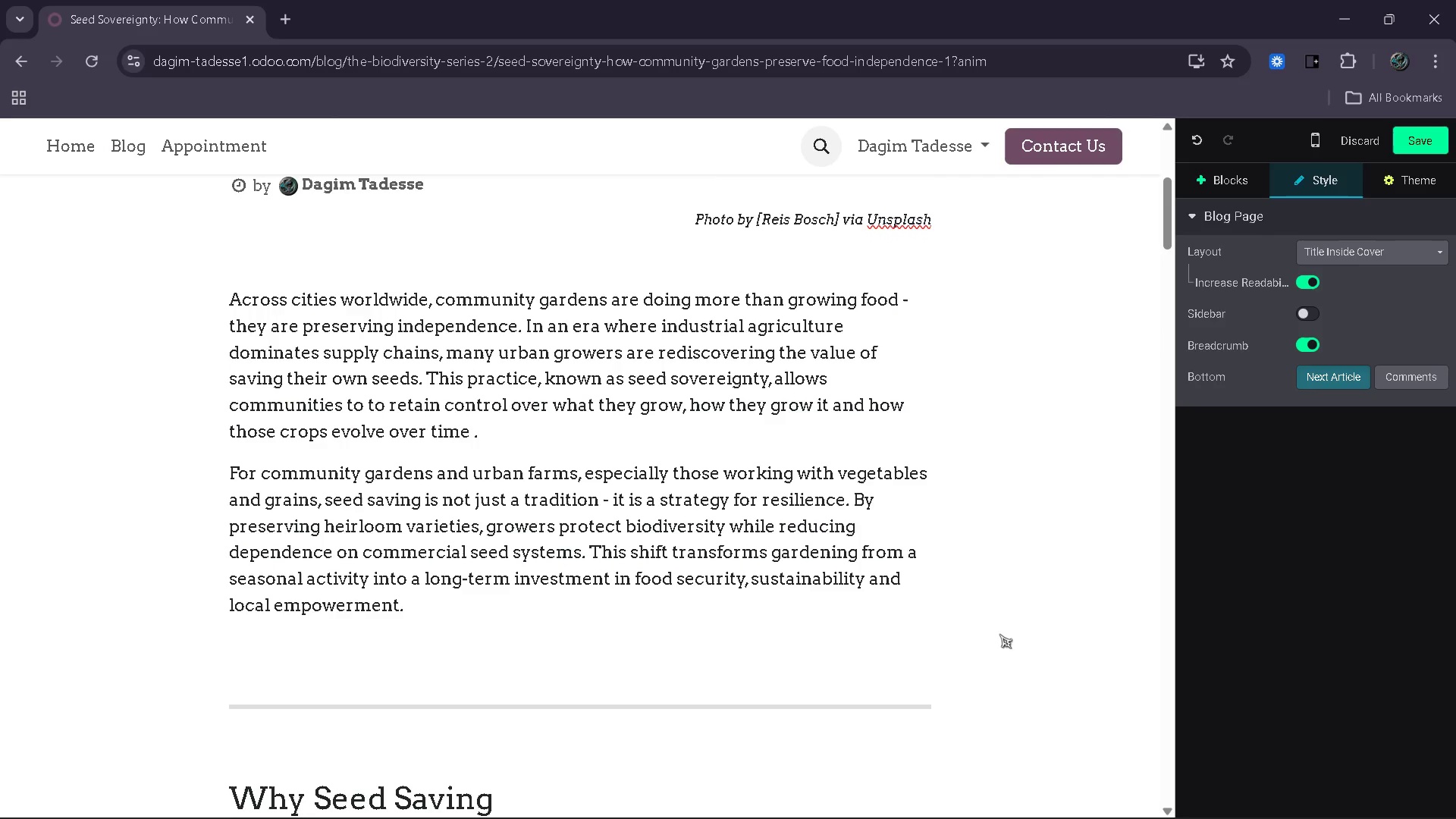 
wait(12.11)
 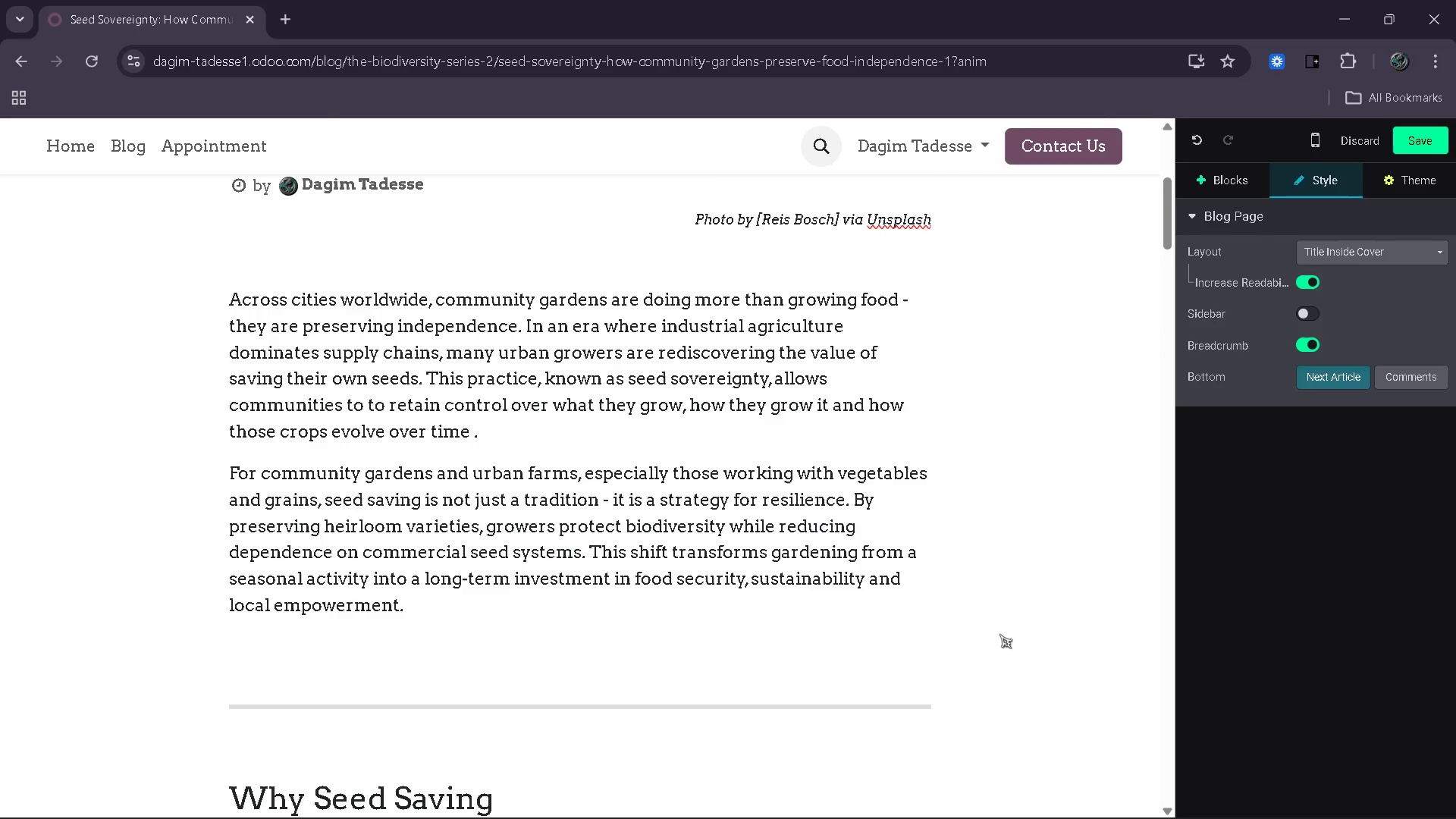 
left_click([1417, 146])
 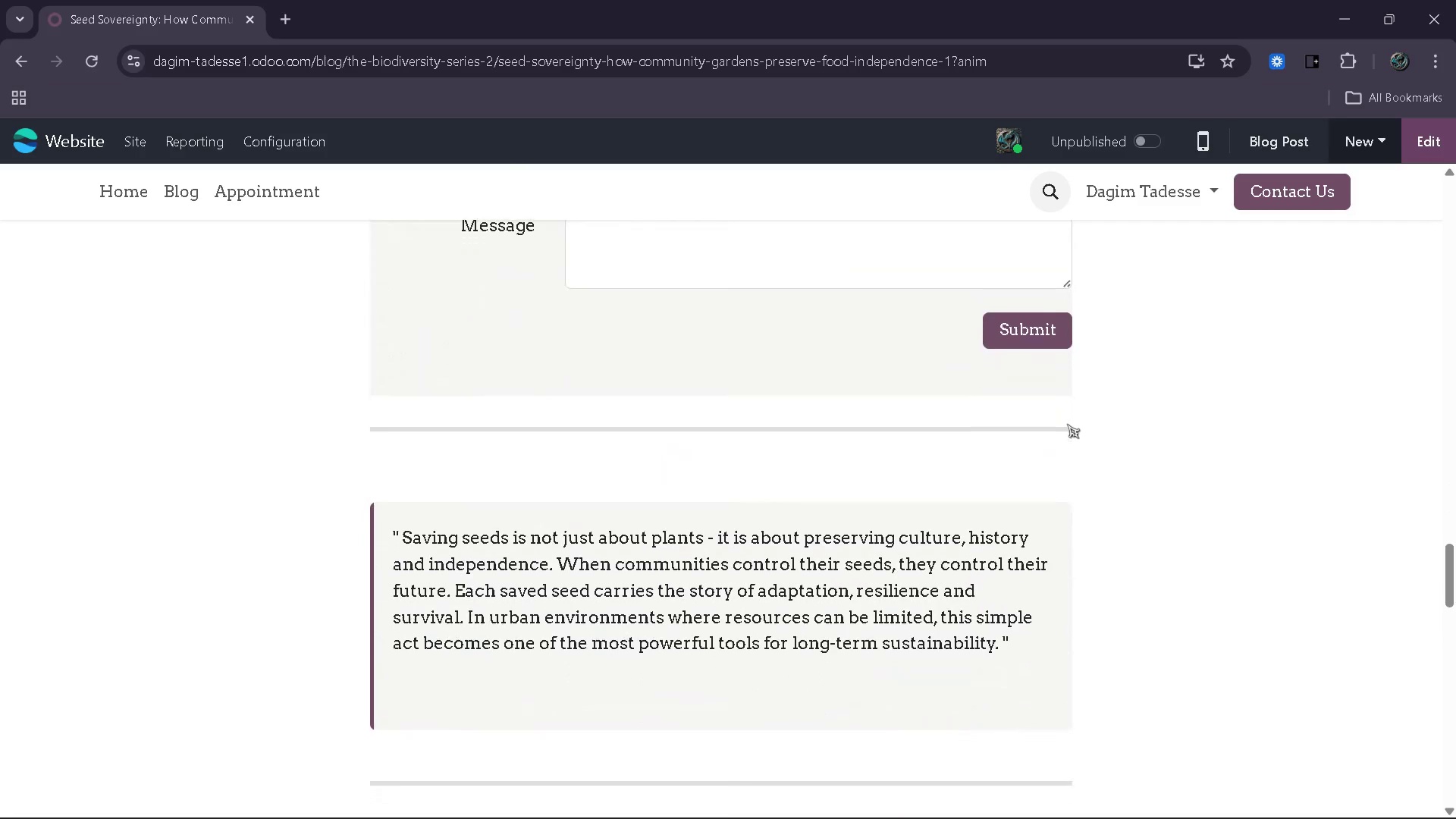 
wait(51.51)
 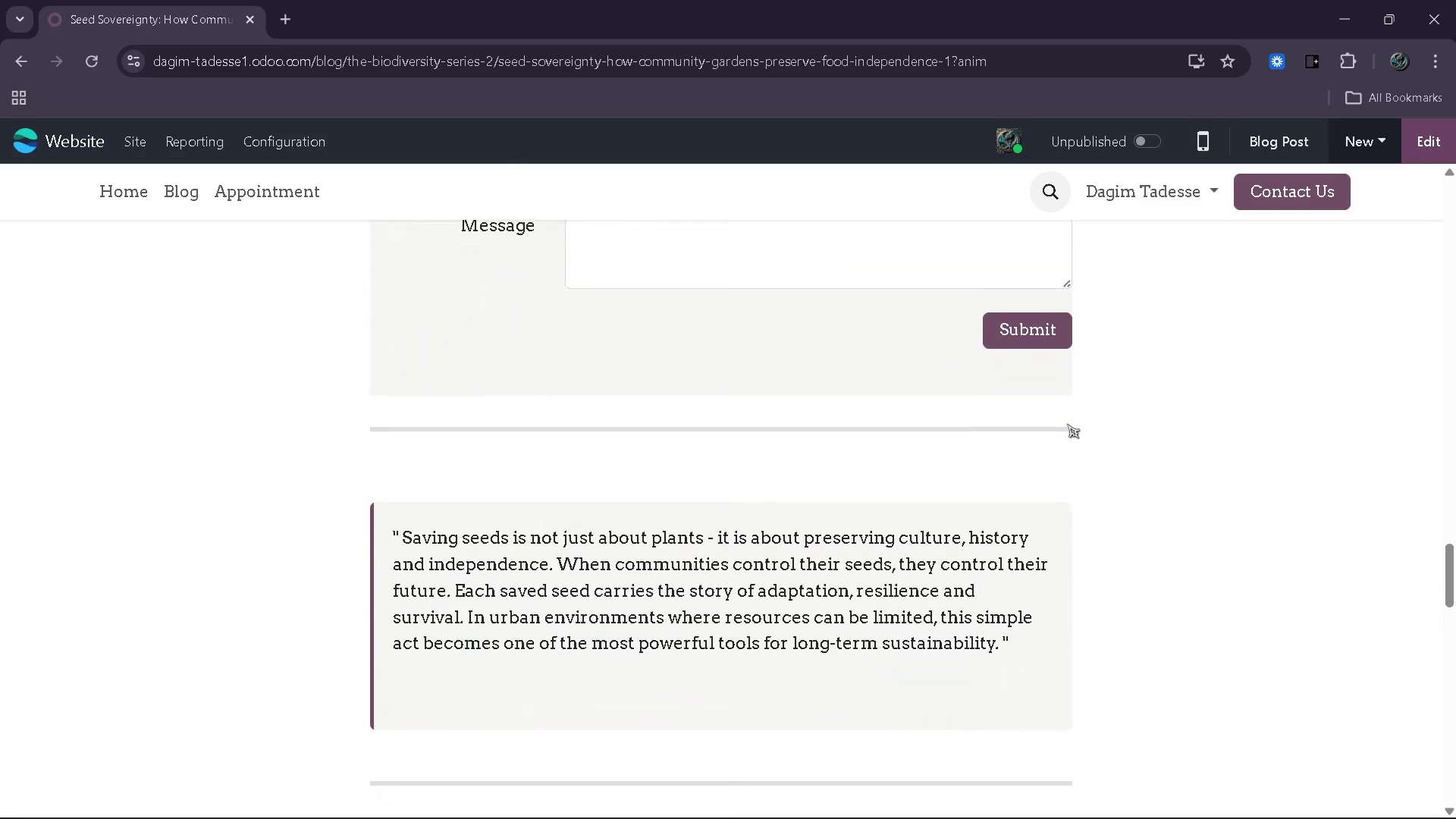 
left_click([1428, 143])
 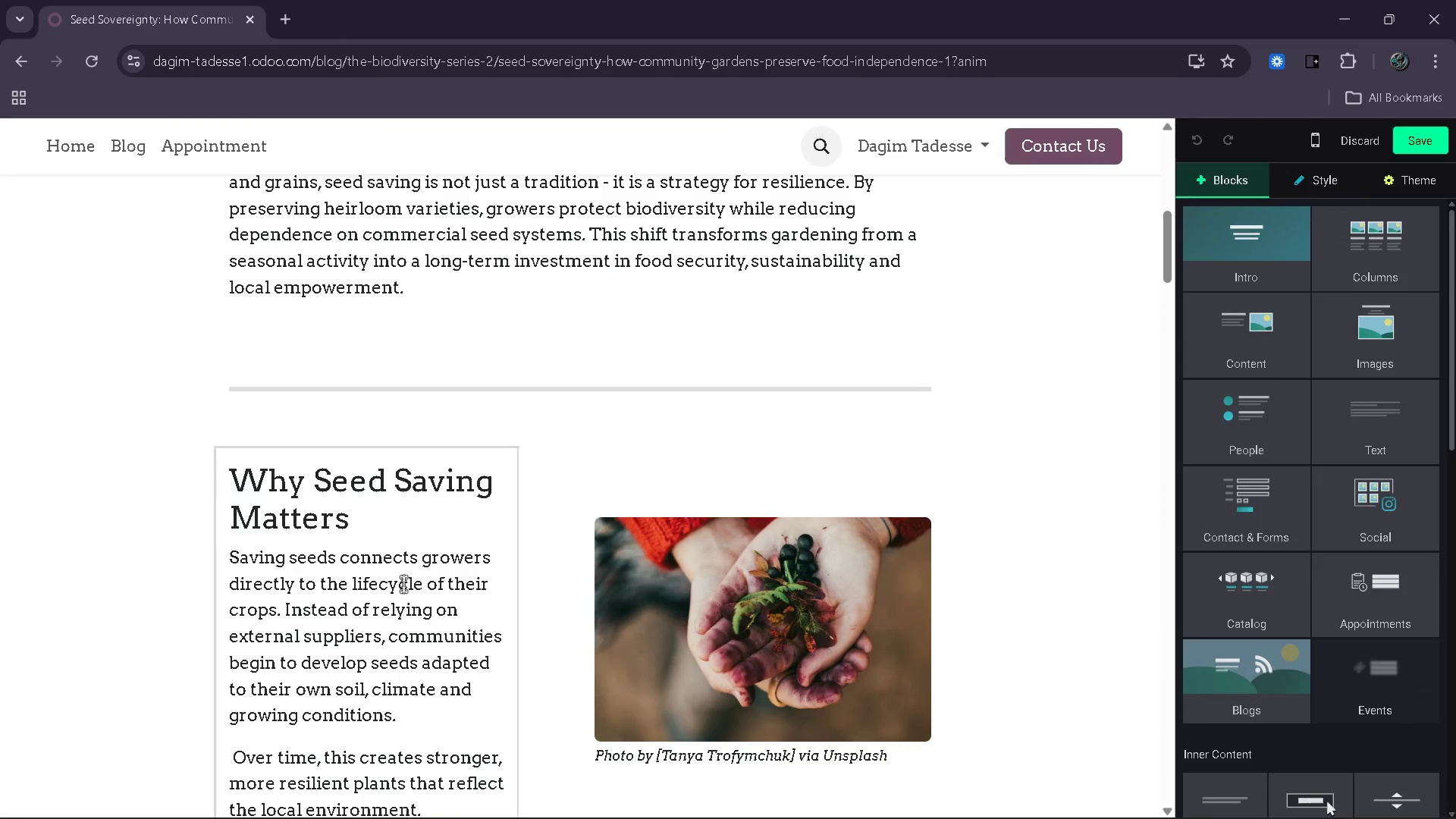 
left_click([460, 490])
 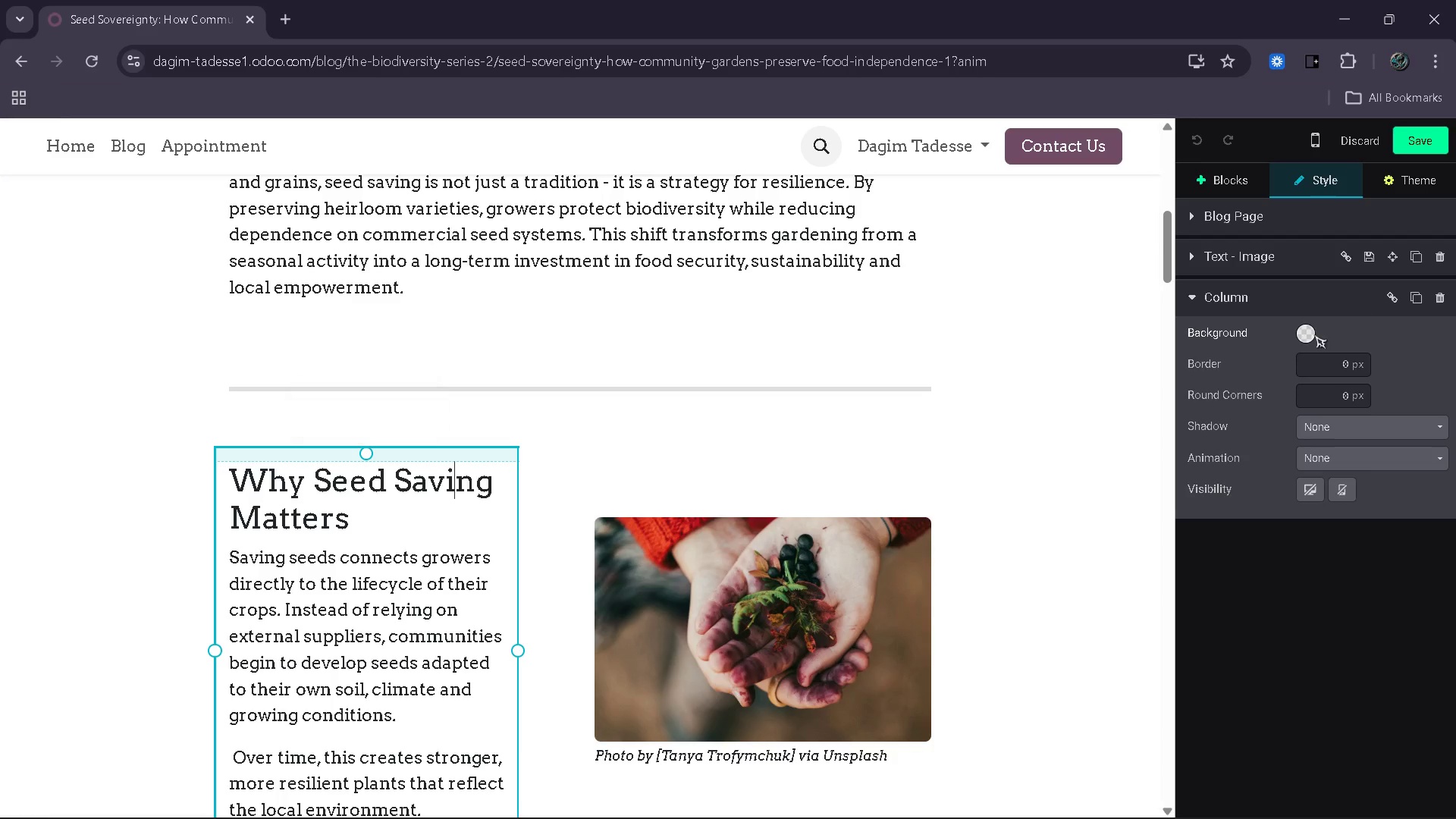 
left_click([1313, 335])
 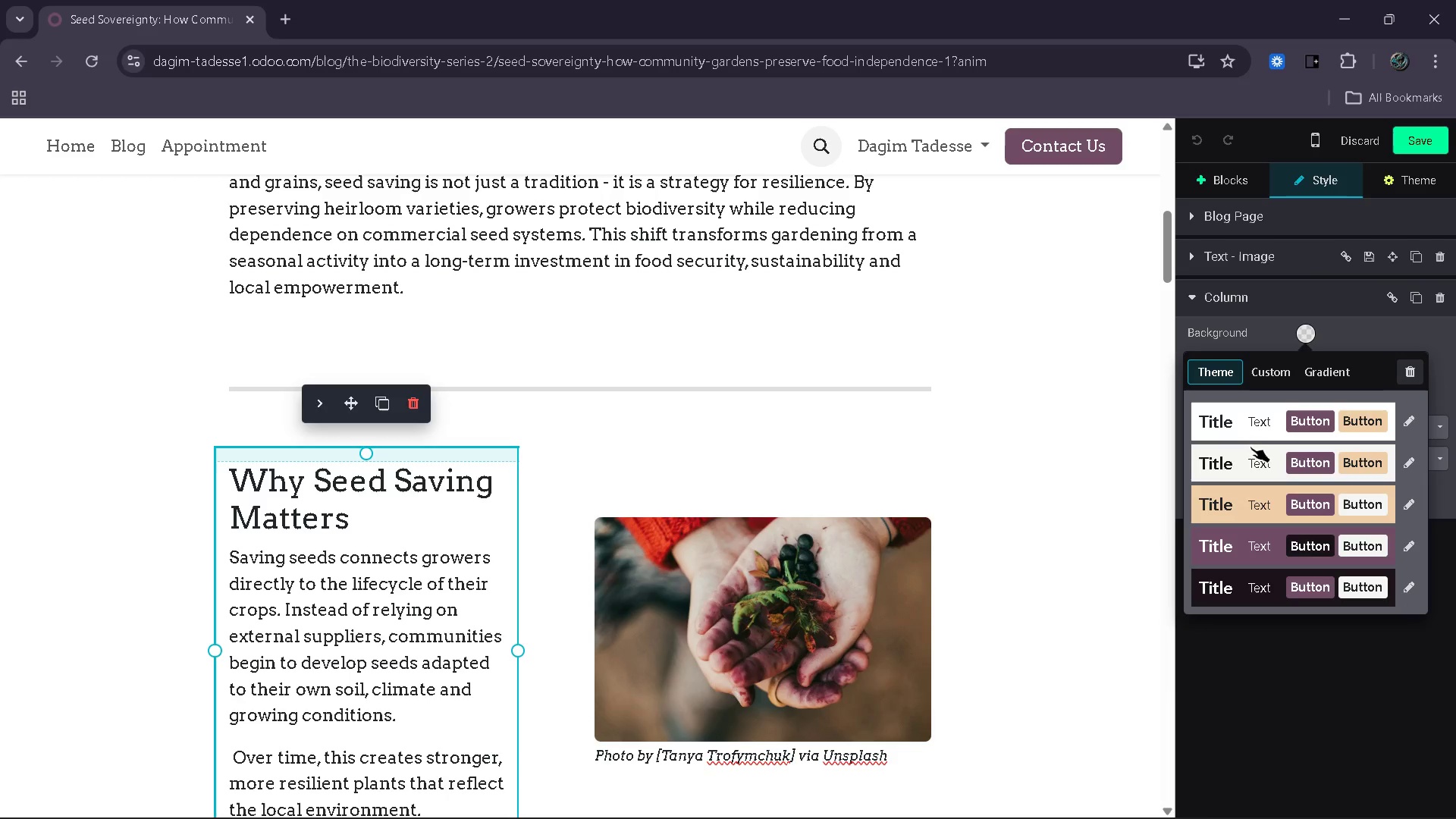 
left_click([1247, 453])
 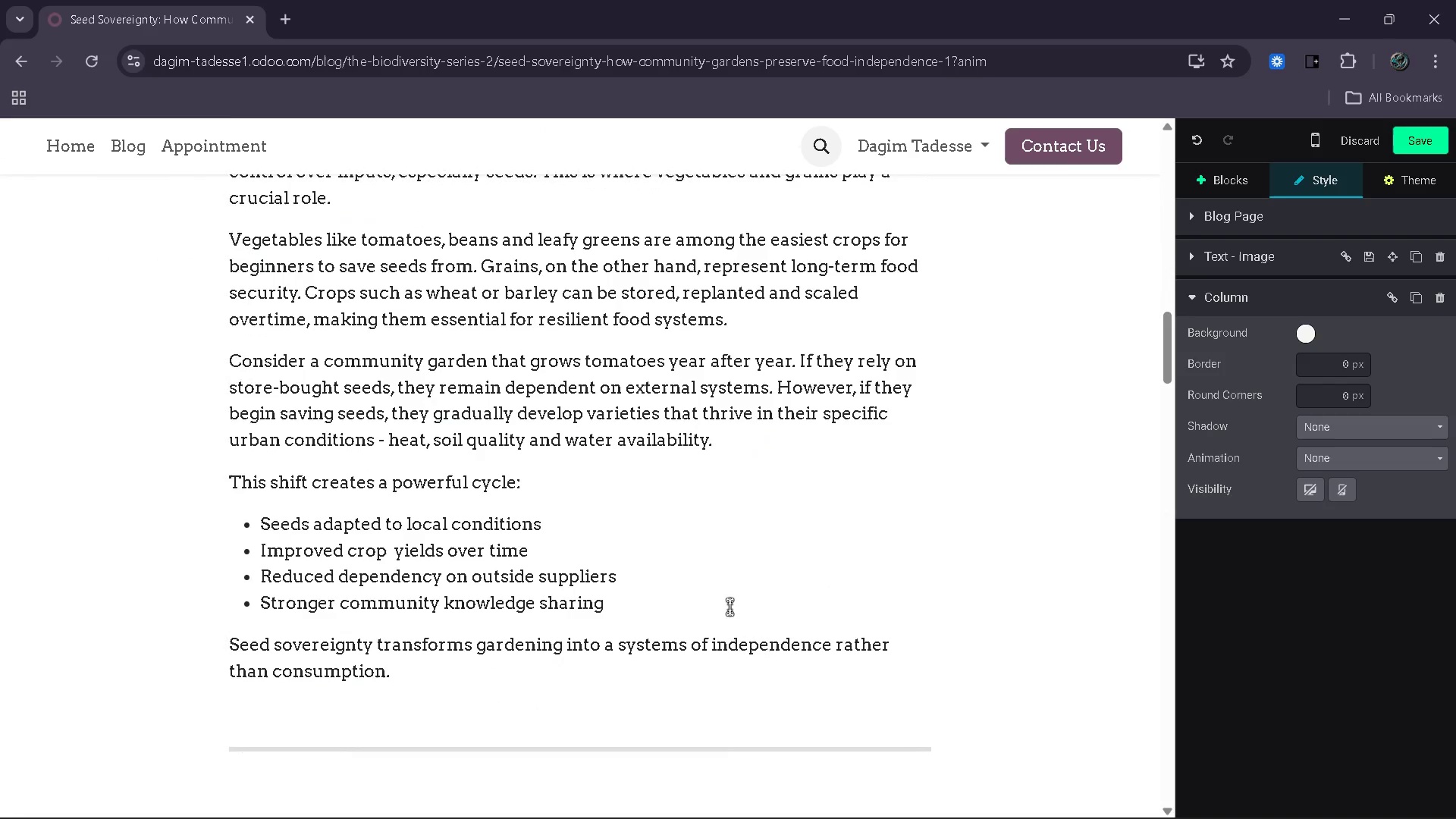 
left_click([742, 629])
 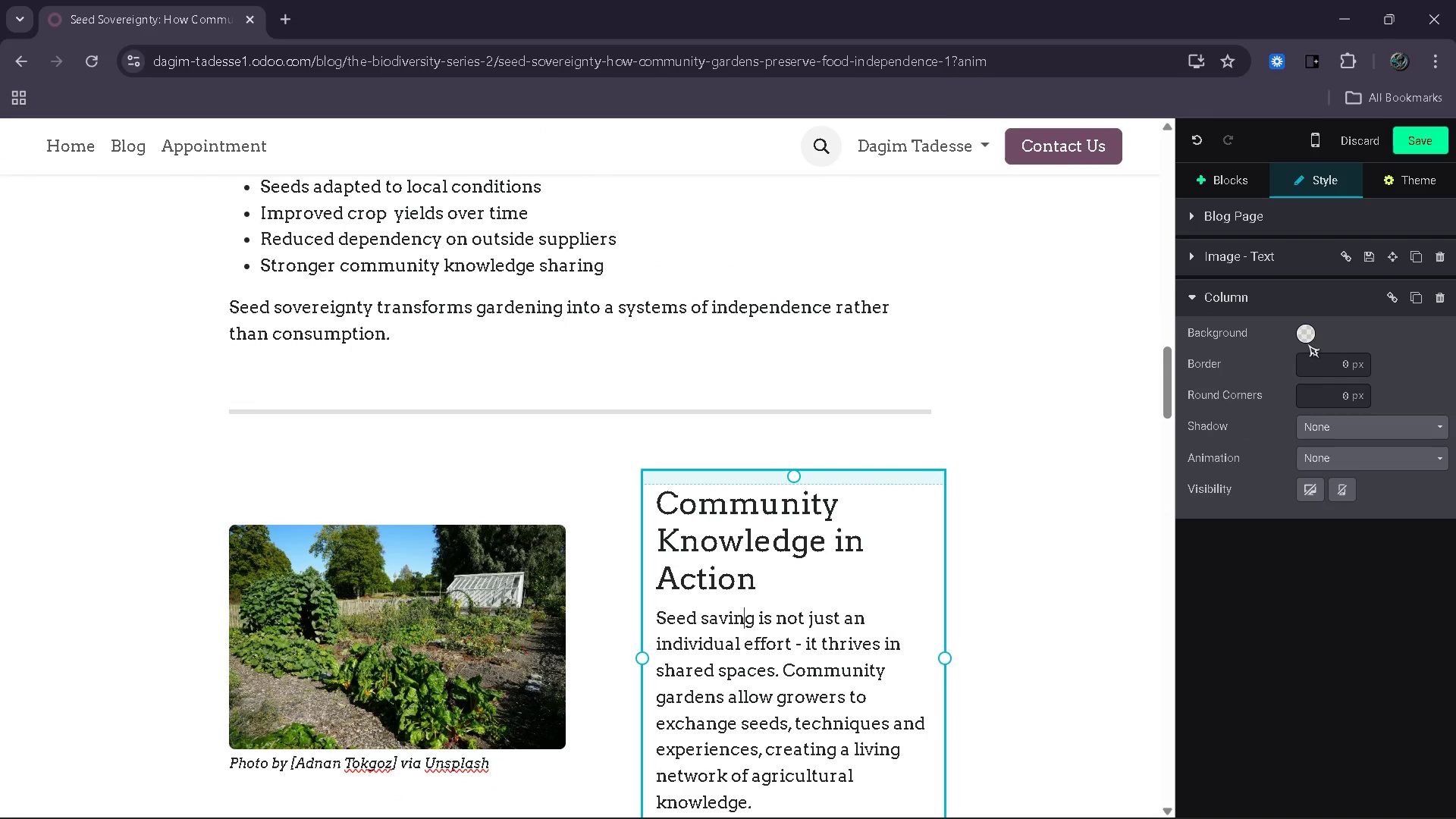 
left_click_drag(start_coordinate=[1307, 344], to_coordinate=[1307, 336])
 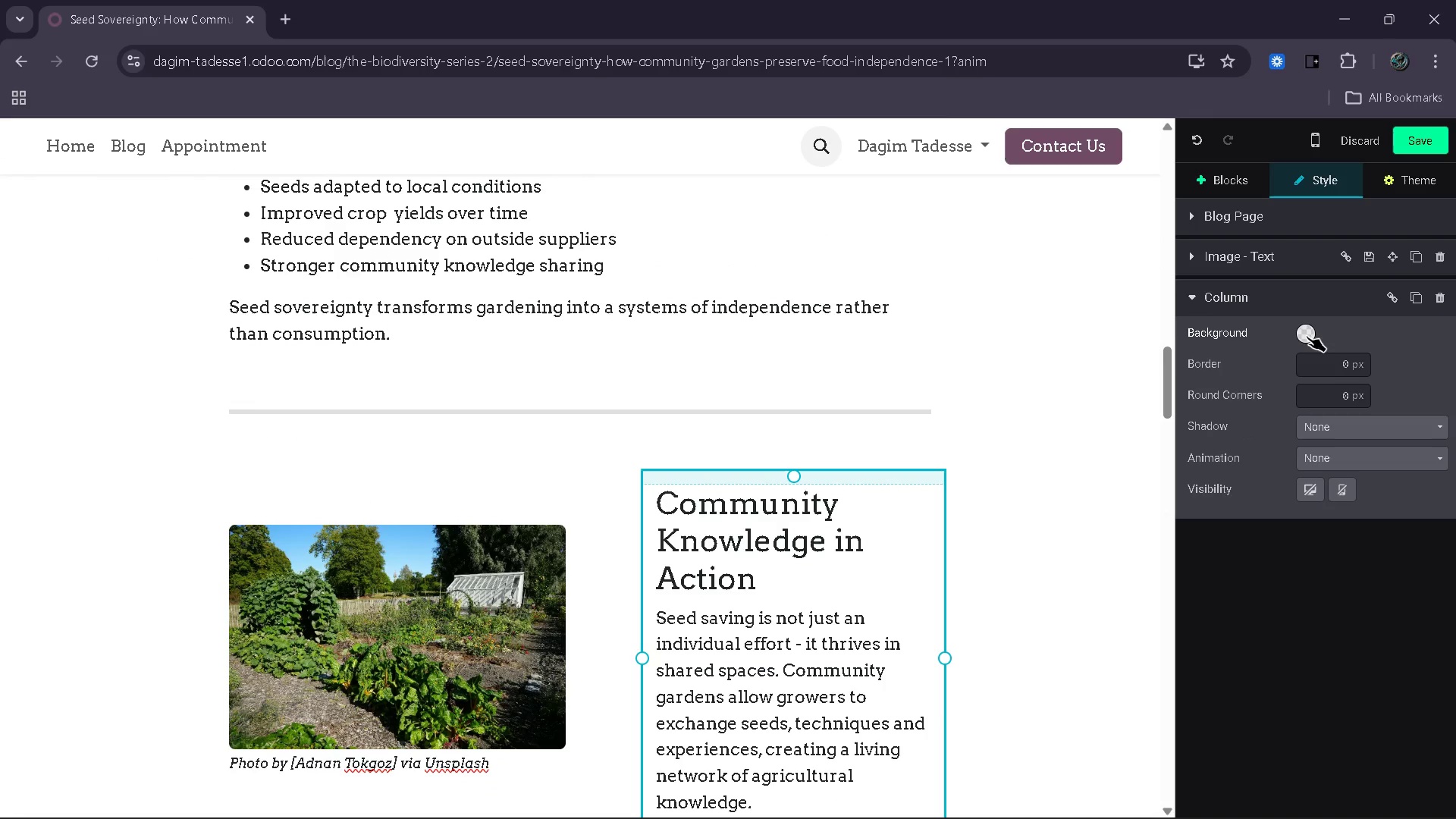 
left_click([1307, 336])
 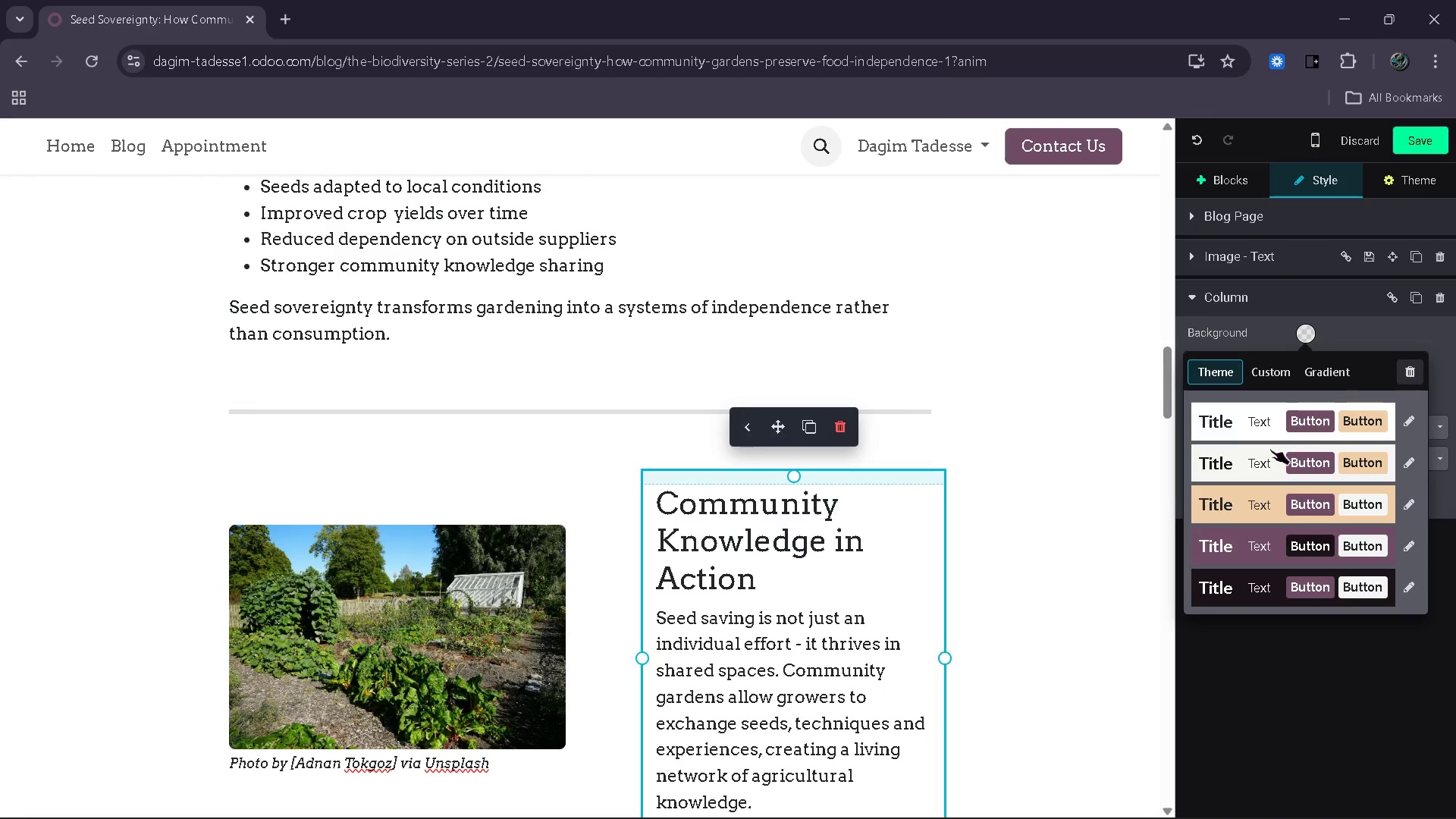 
left_click([1261, 456])
 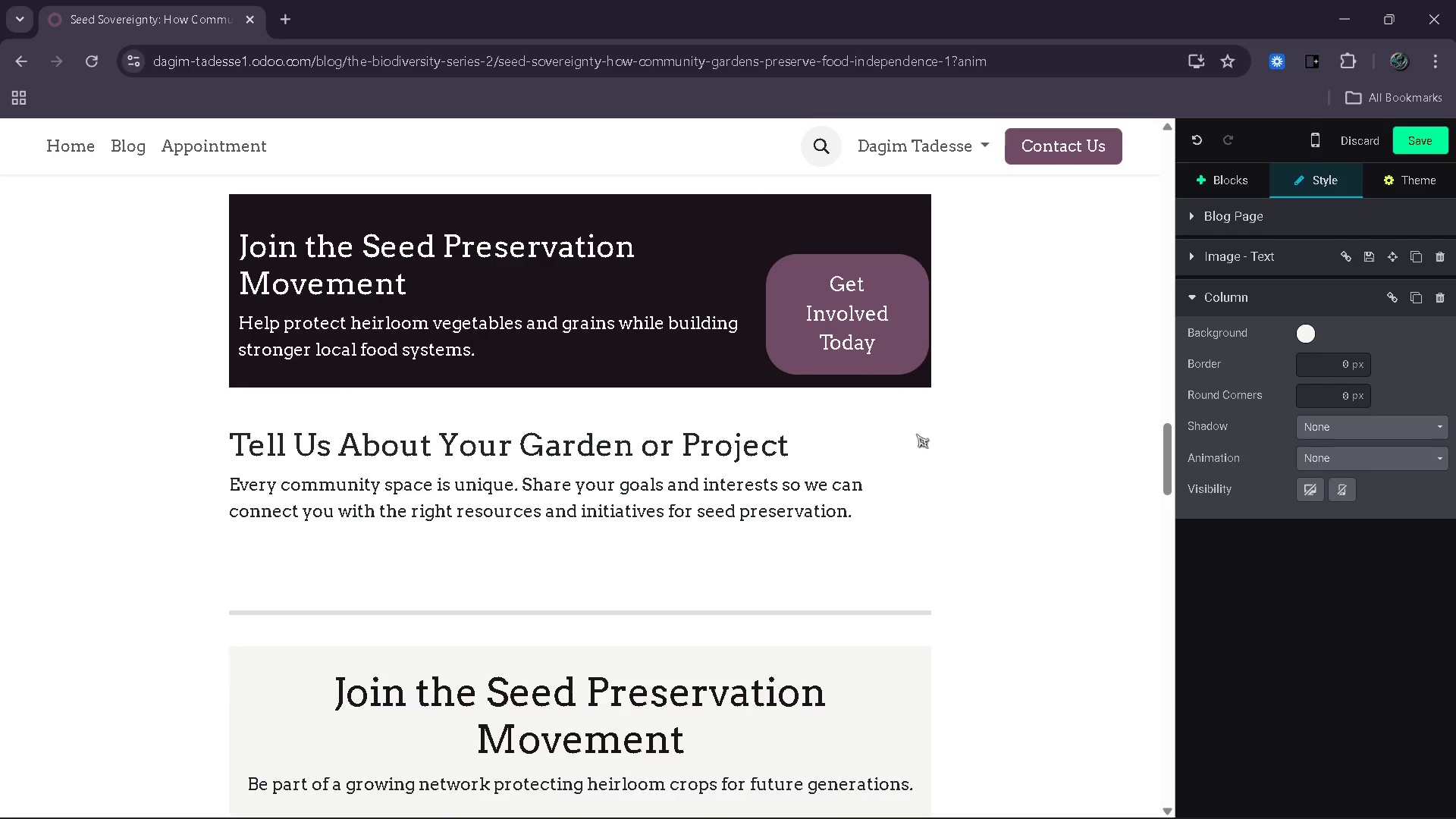 
left_click([728, 313])
 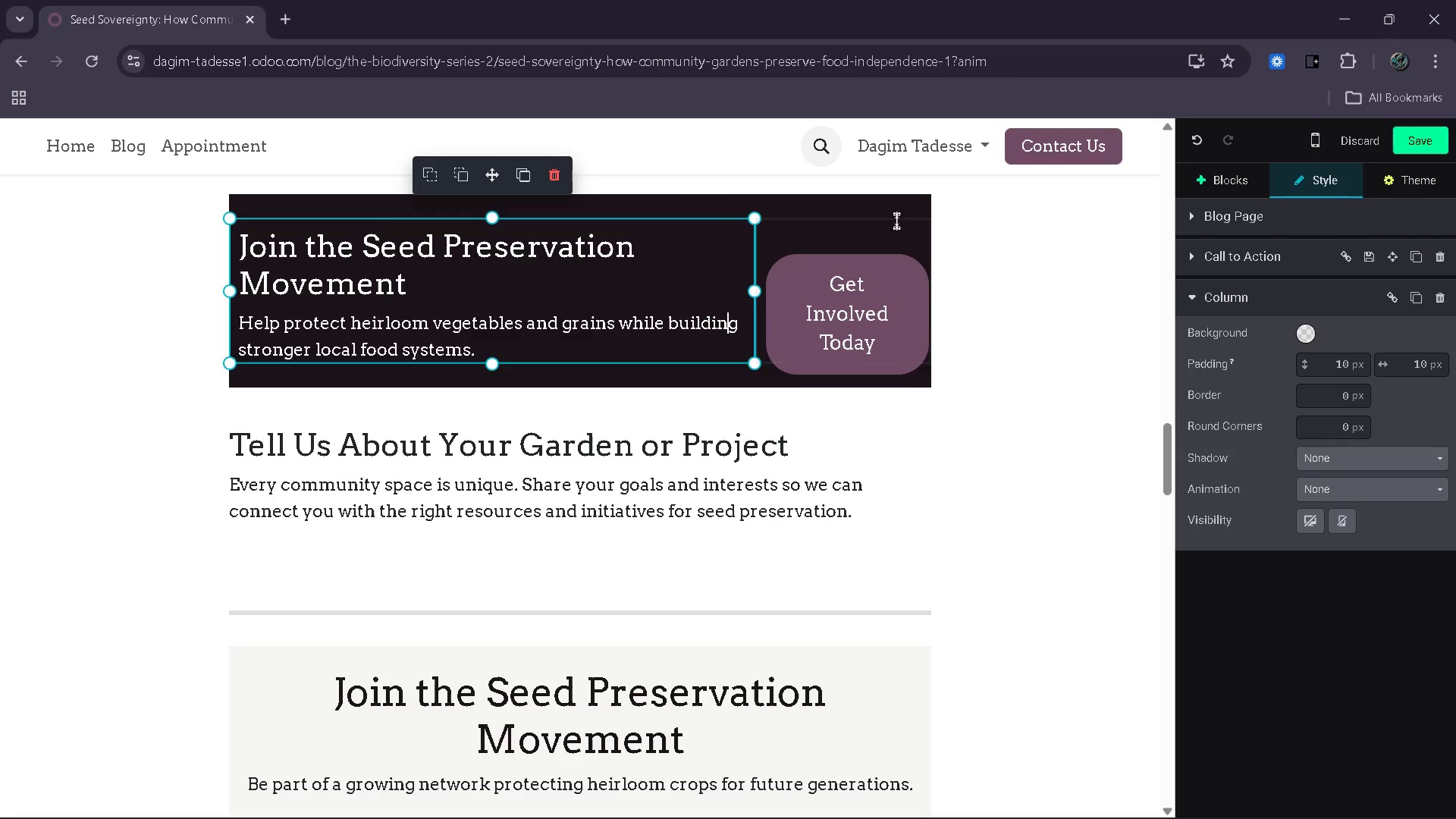 
left_click([808, 205])
 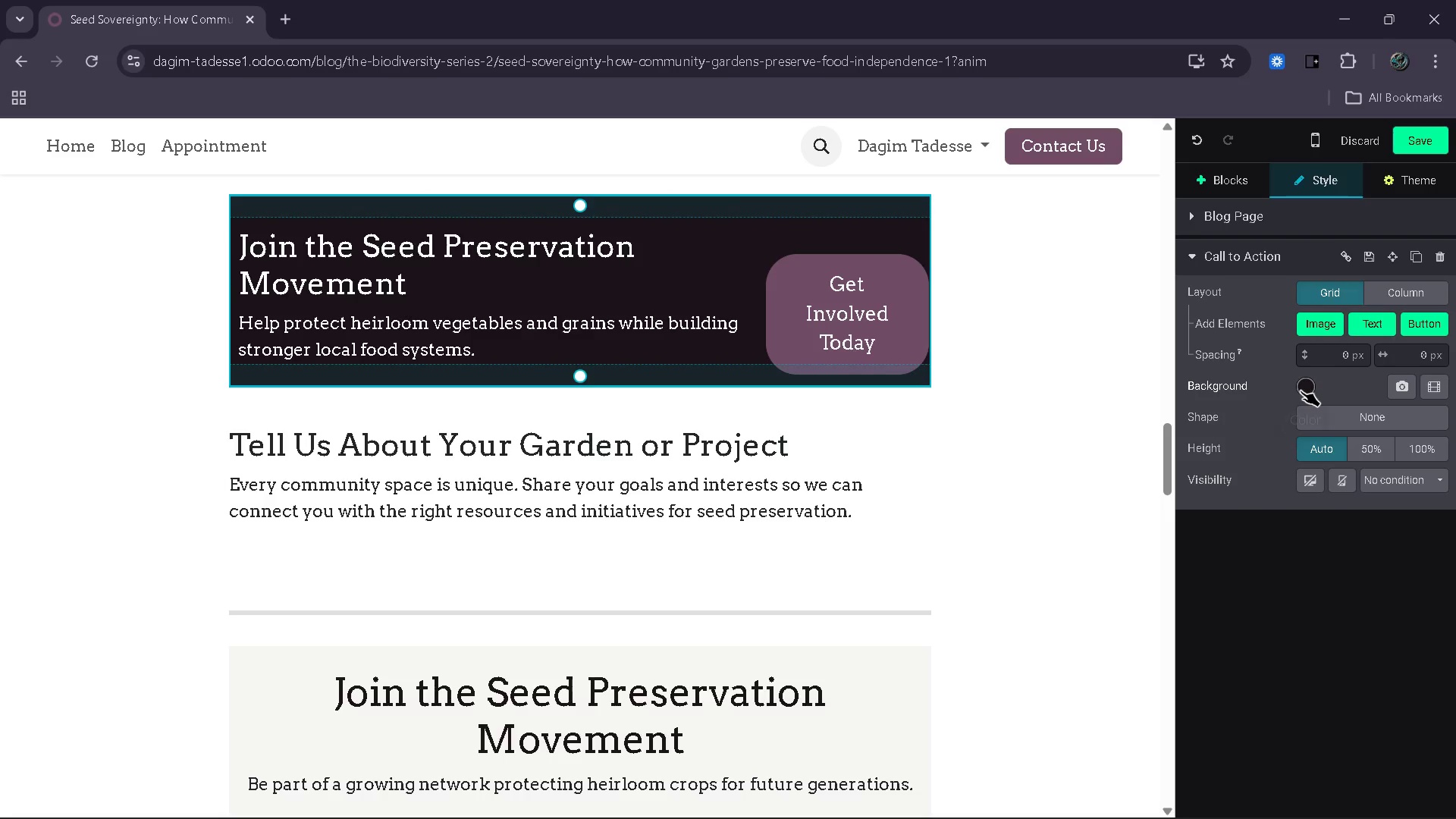 
double_click([1301, 391])
 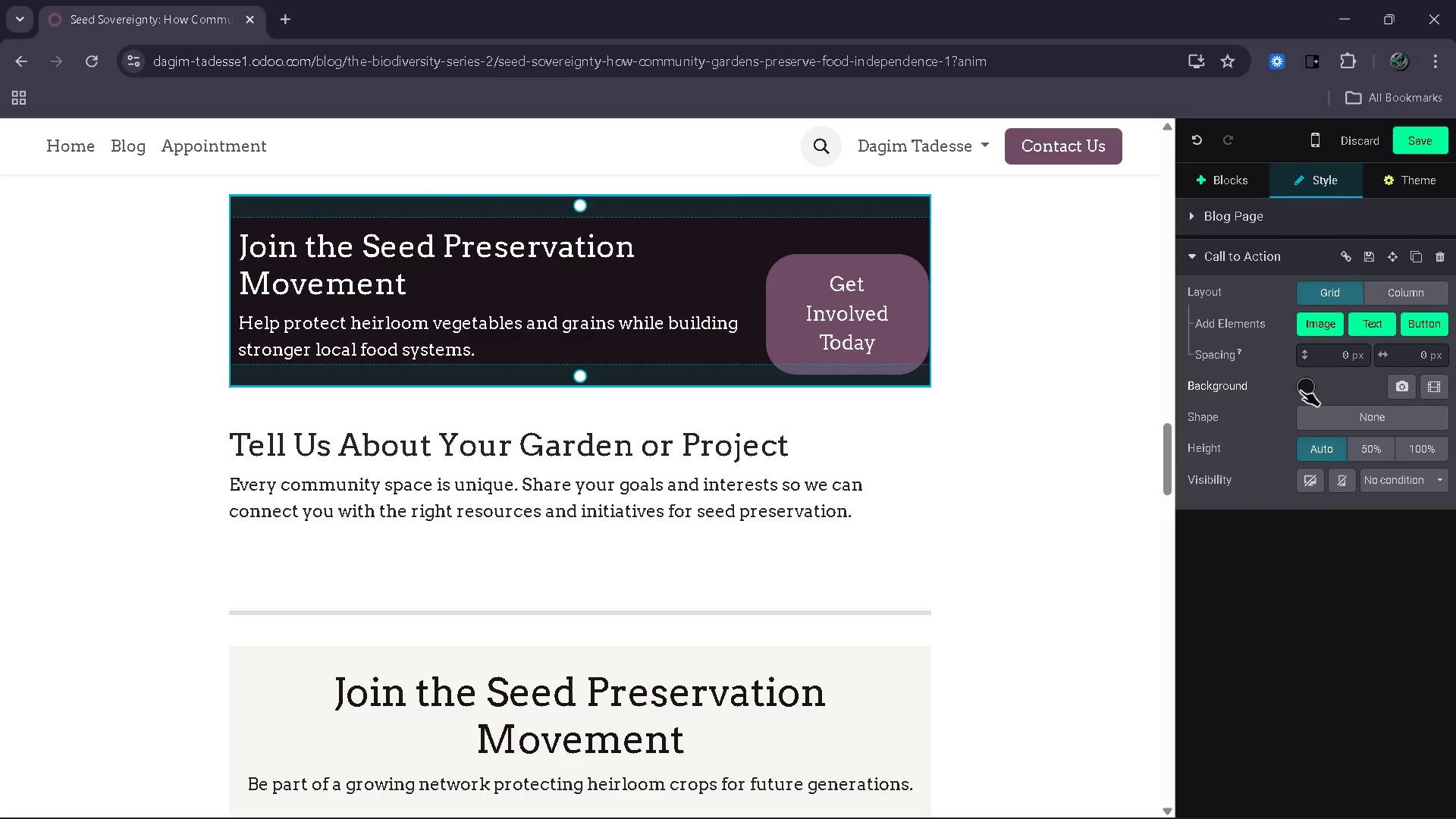 
left_click([1301, 391])
 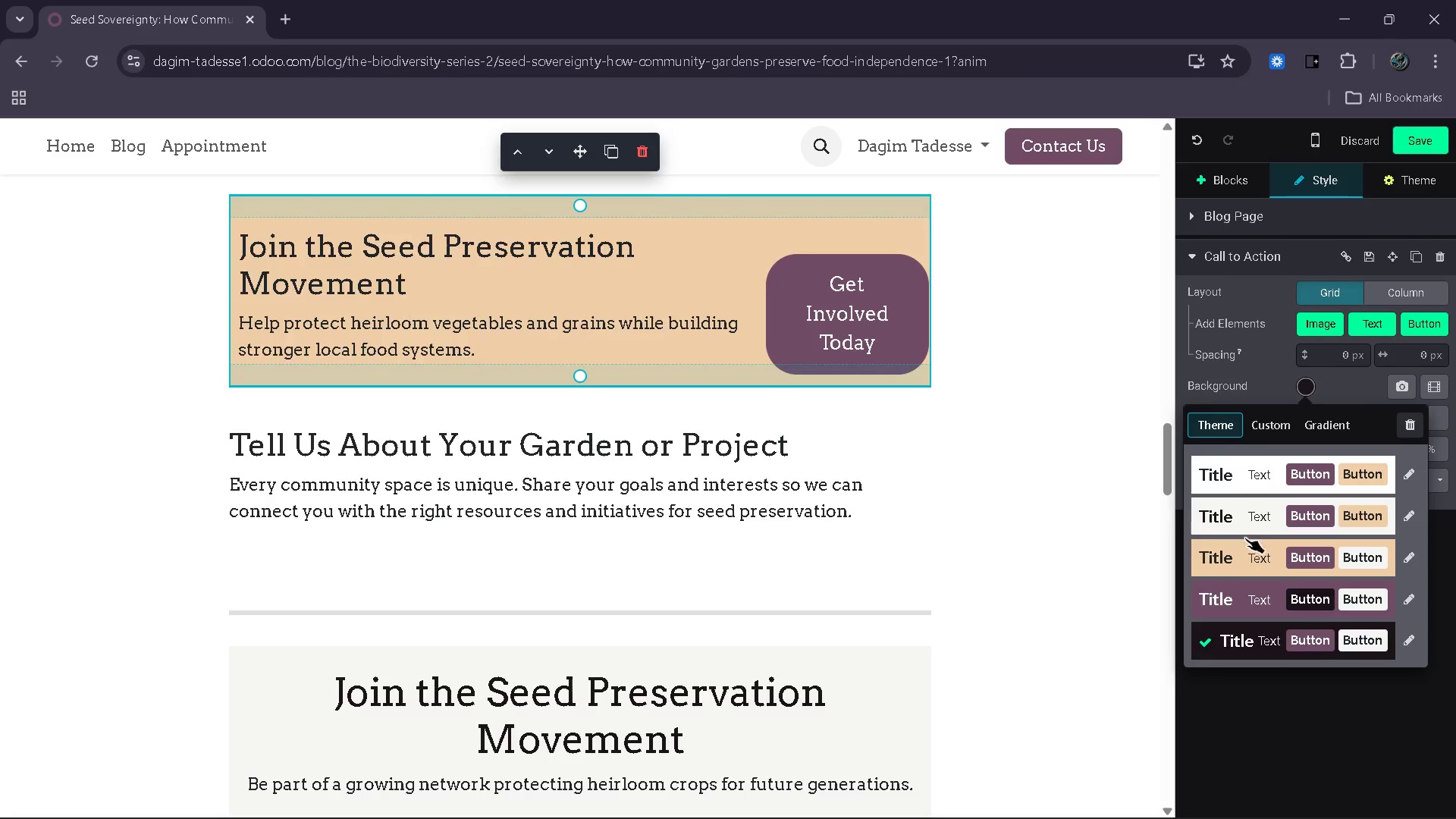 
left_click([1257, 519])
 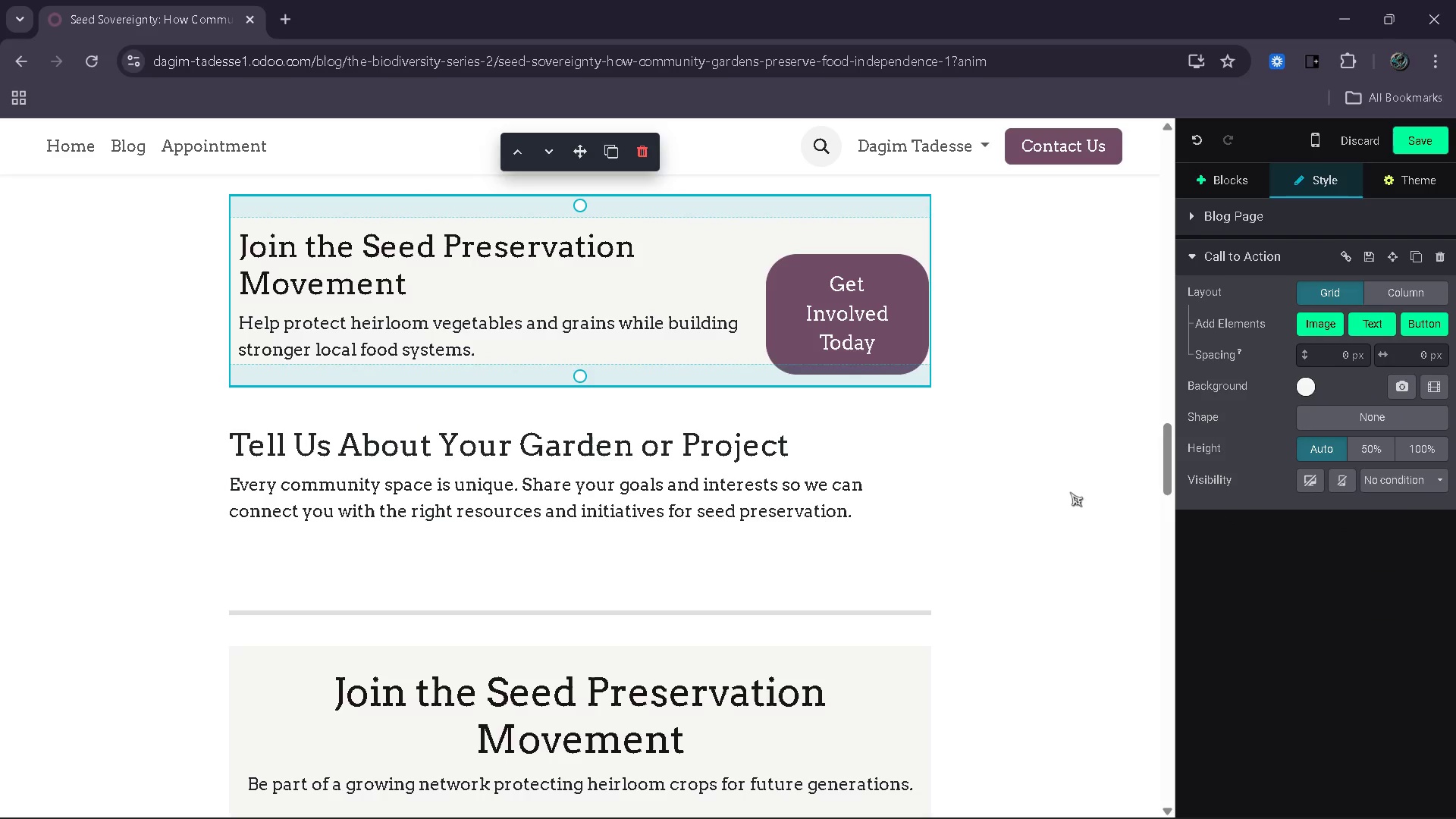 
left_click([1070, 492])
 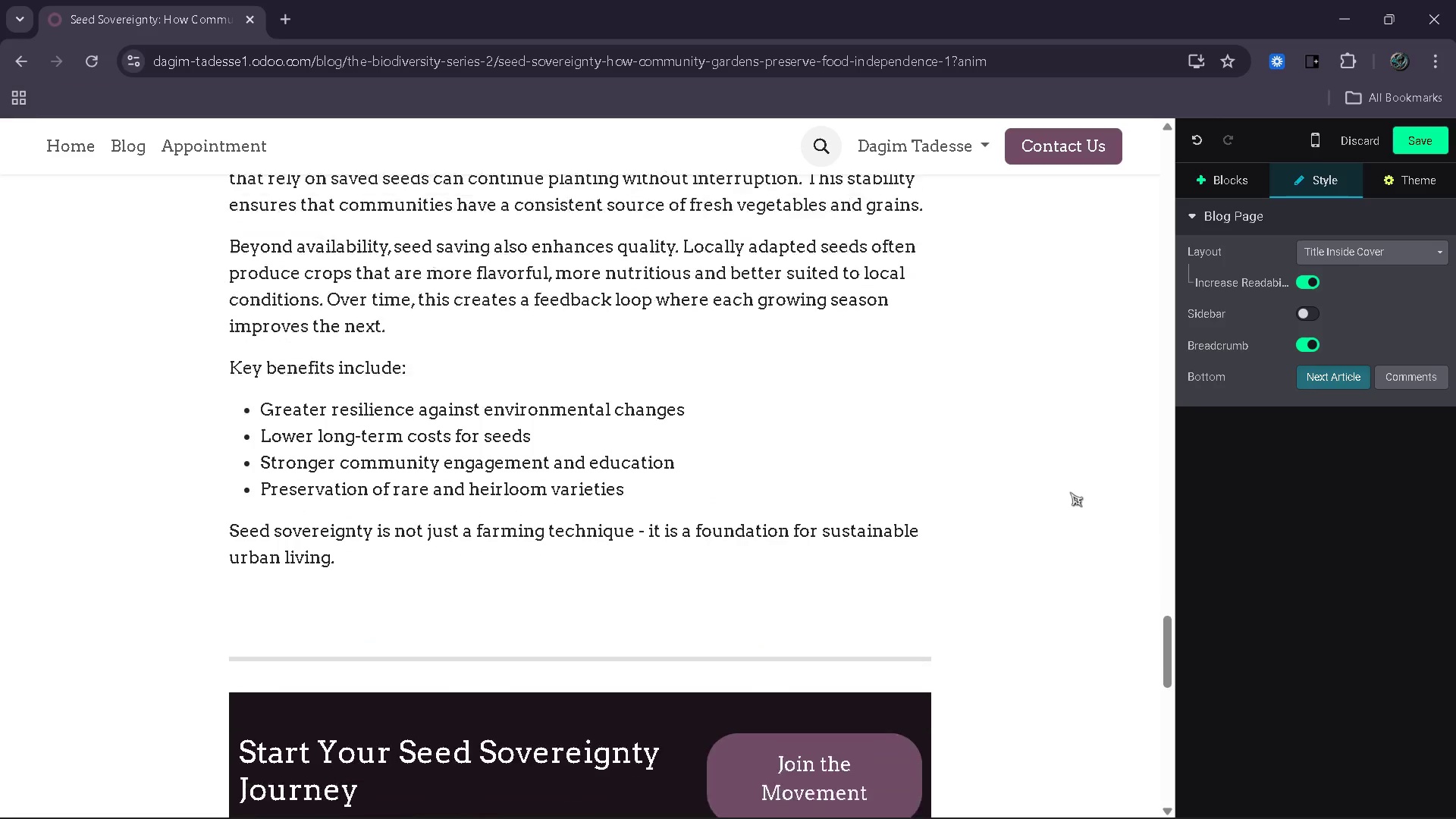 
left_click([783, 315])
 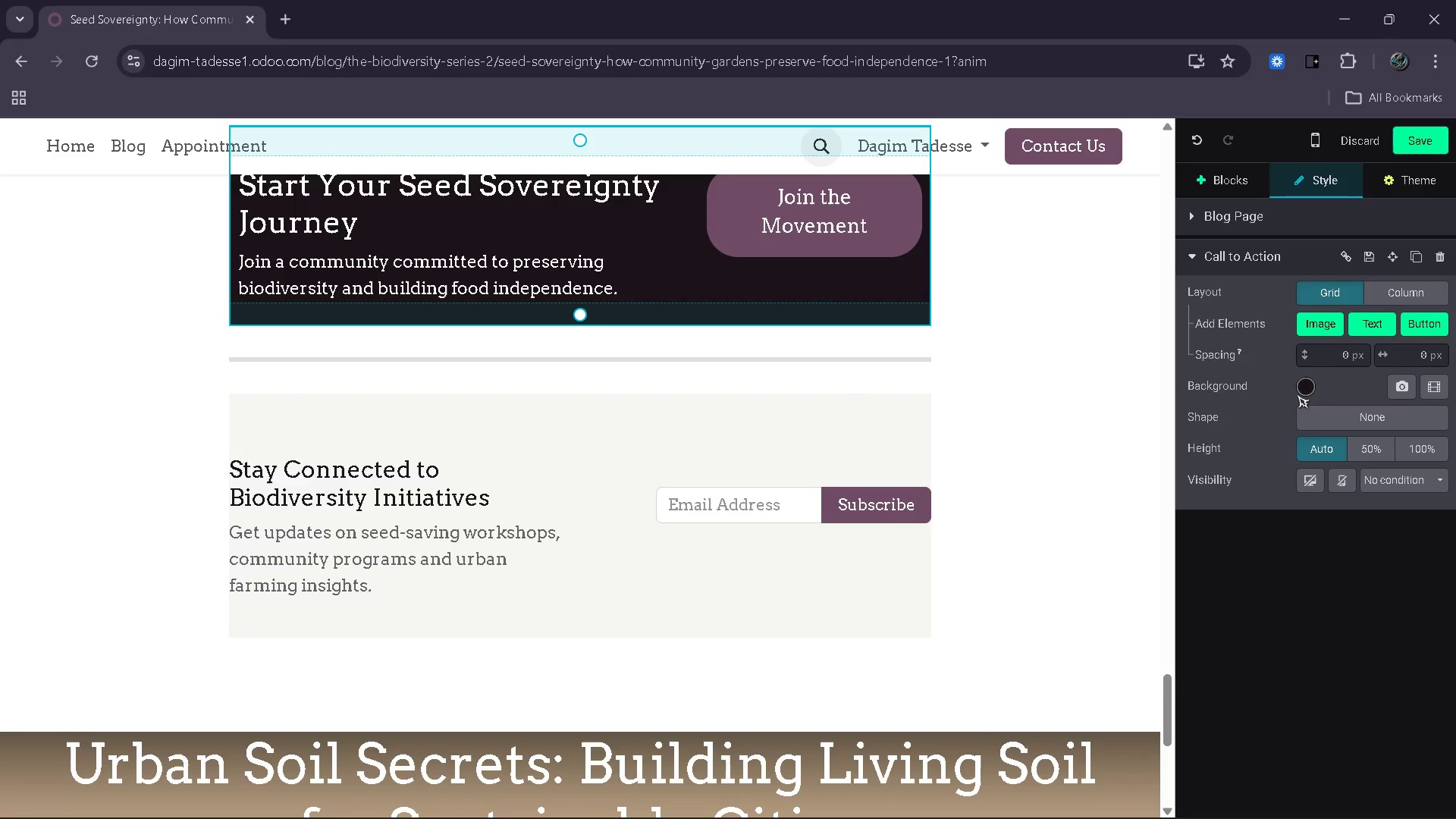 
left_click([1307, 384])
 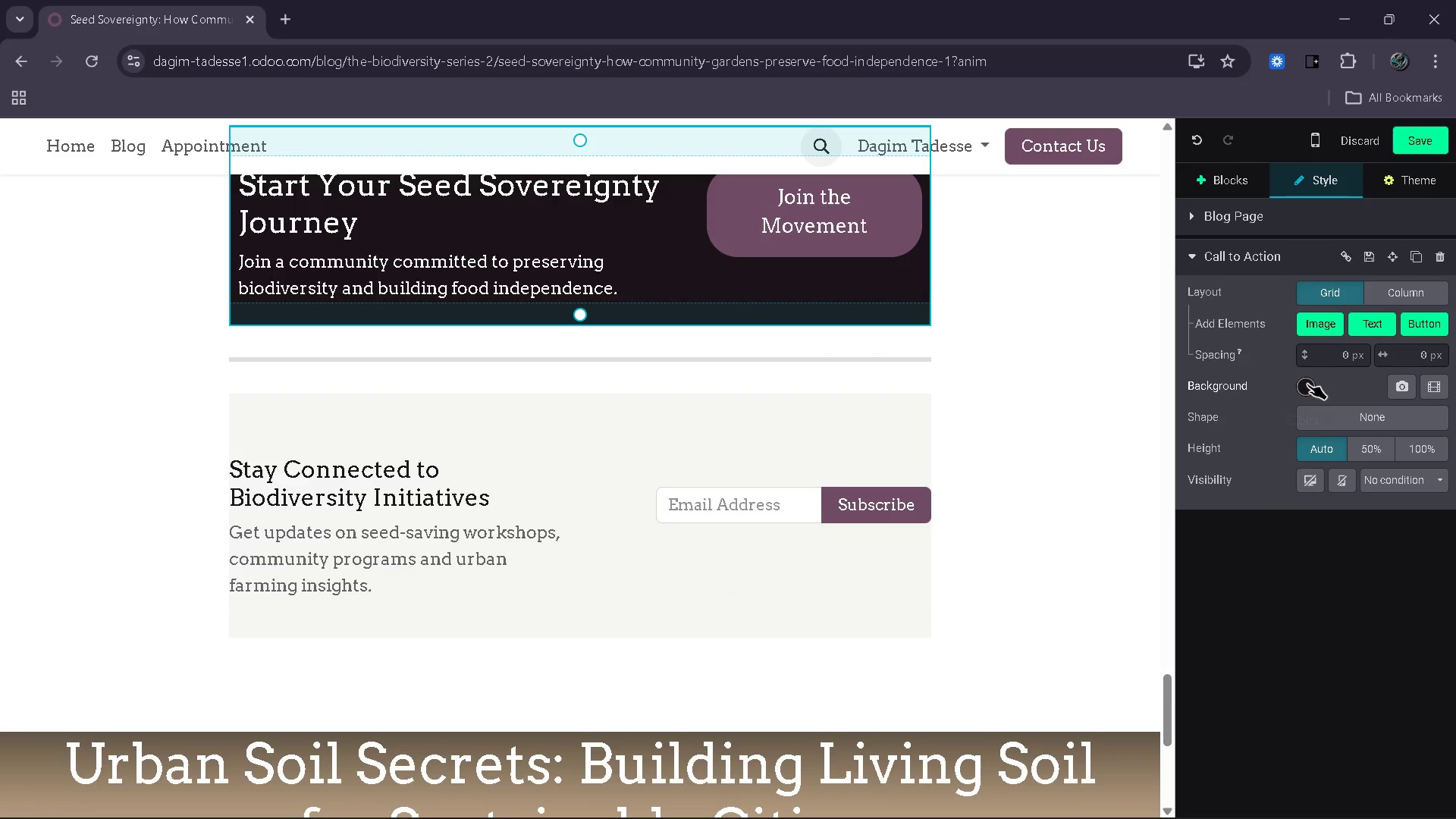 
mouse_move([1294, 410])
 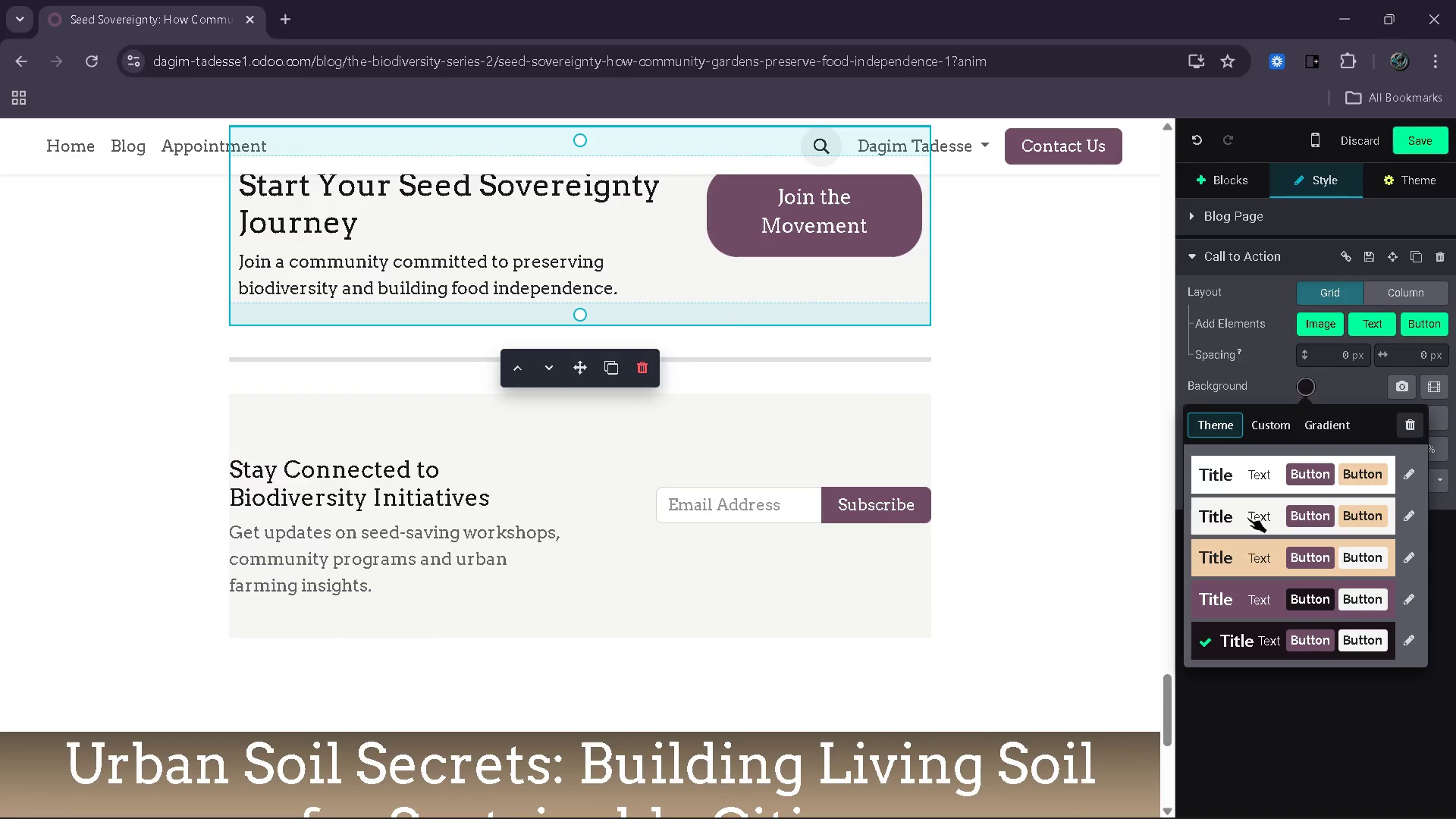 
left_click([1247, 517])
 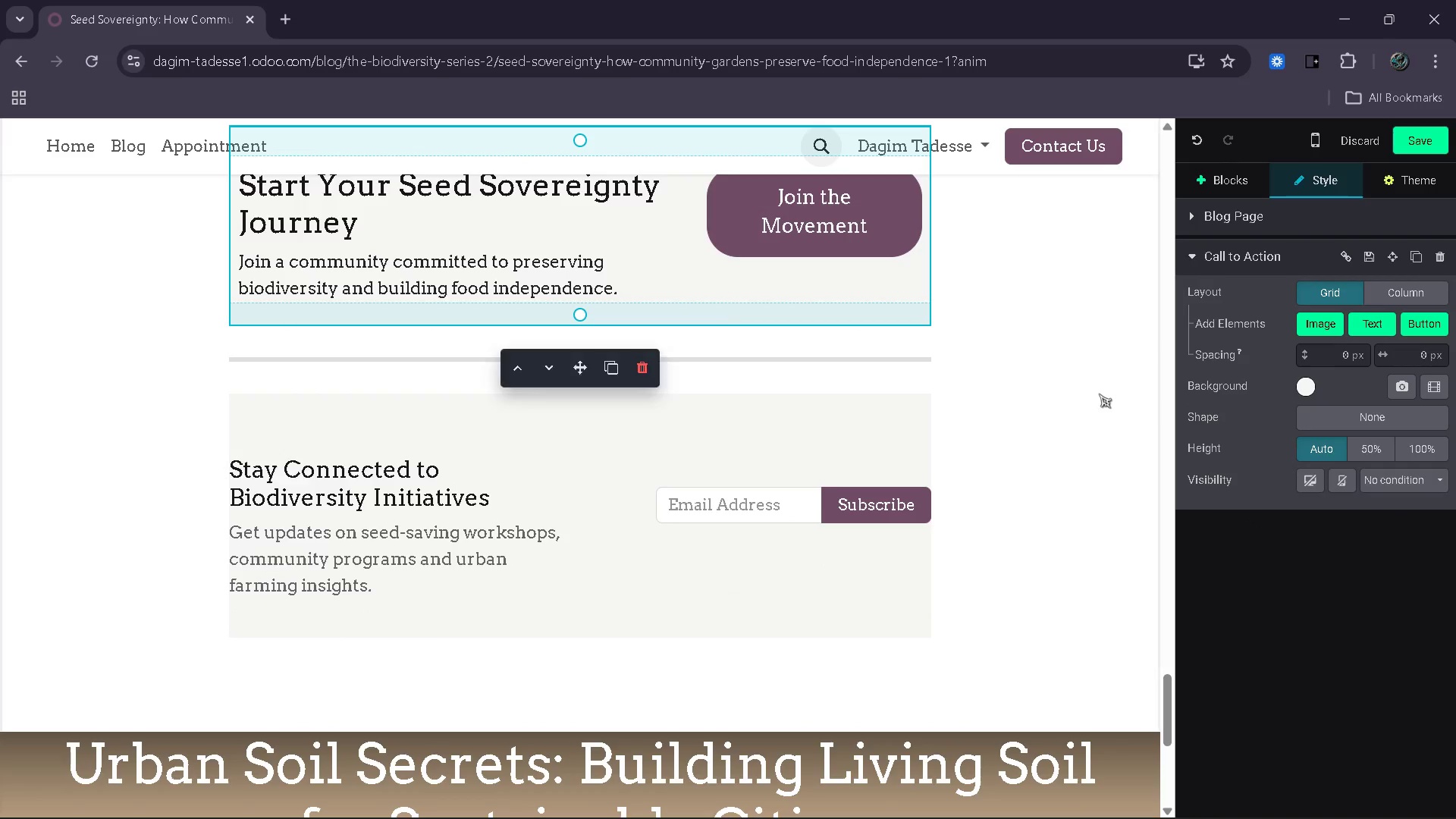 
left_click([1099, 394])
 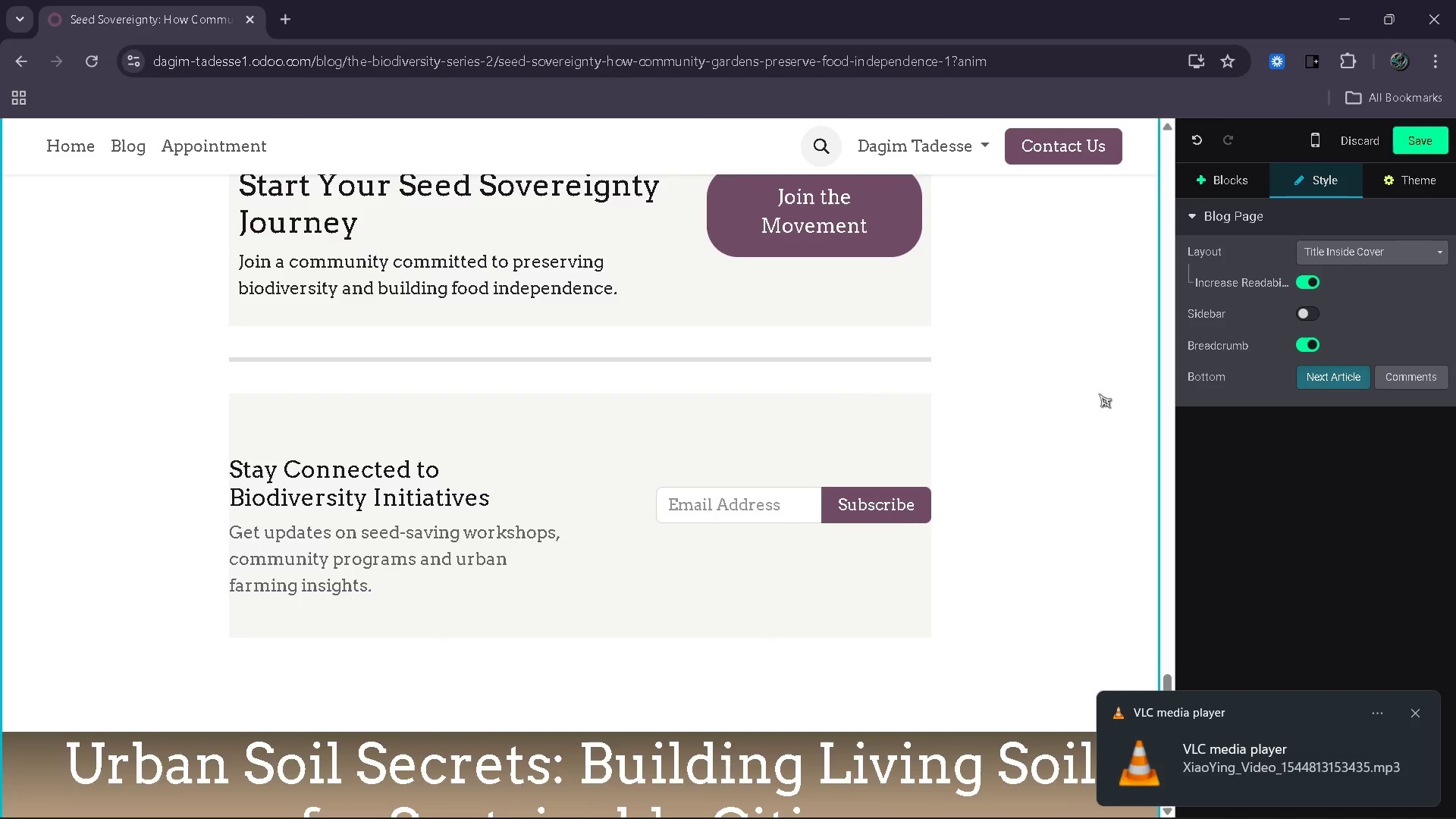 
wait(7.84)
 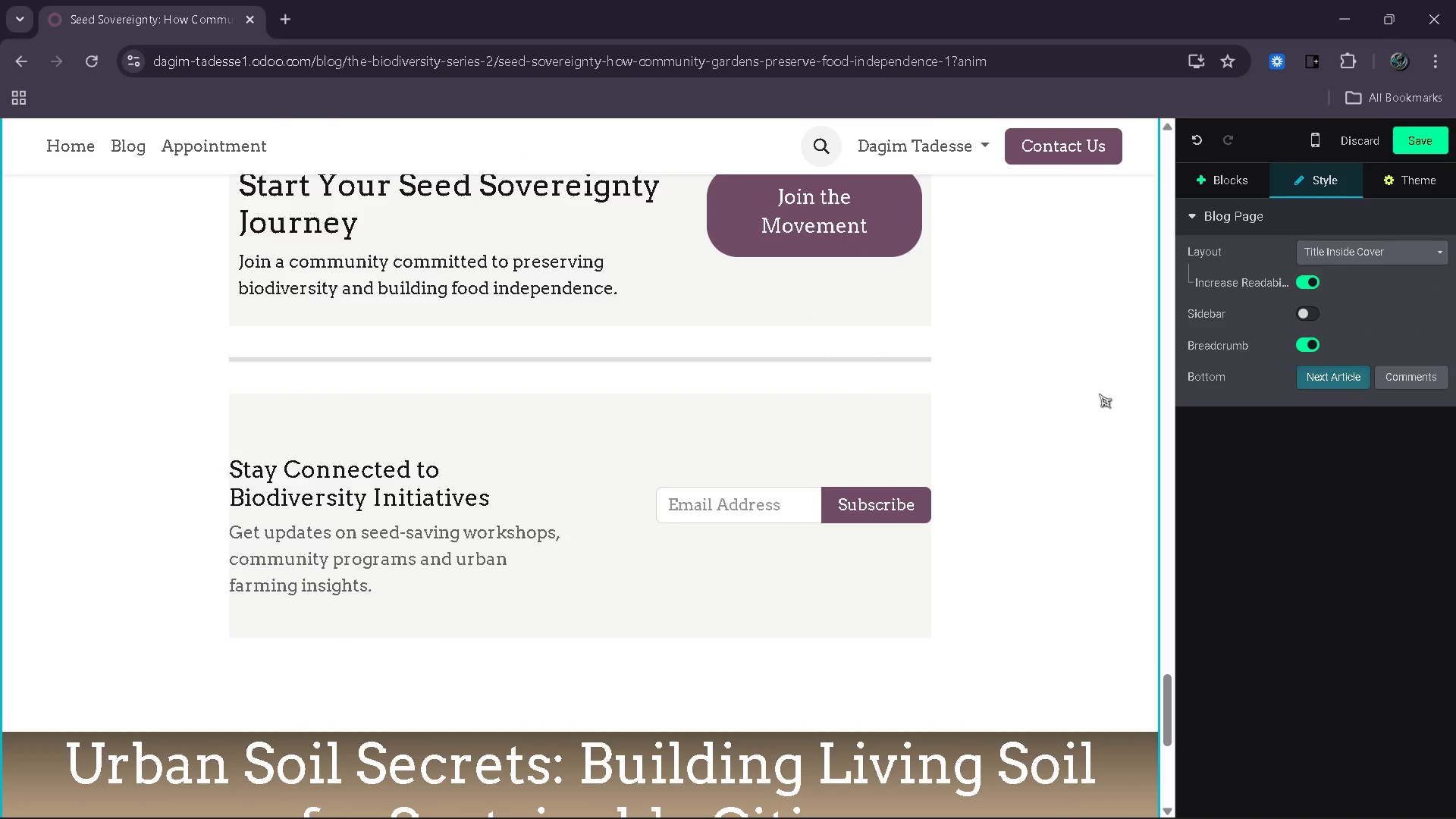 
left_click([1408, 149])
 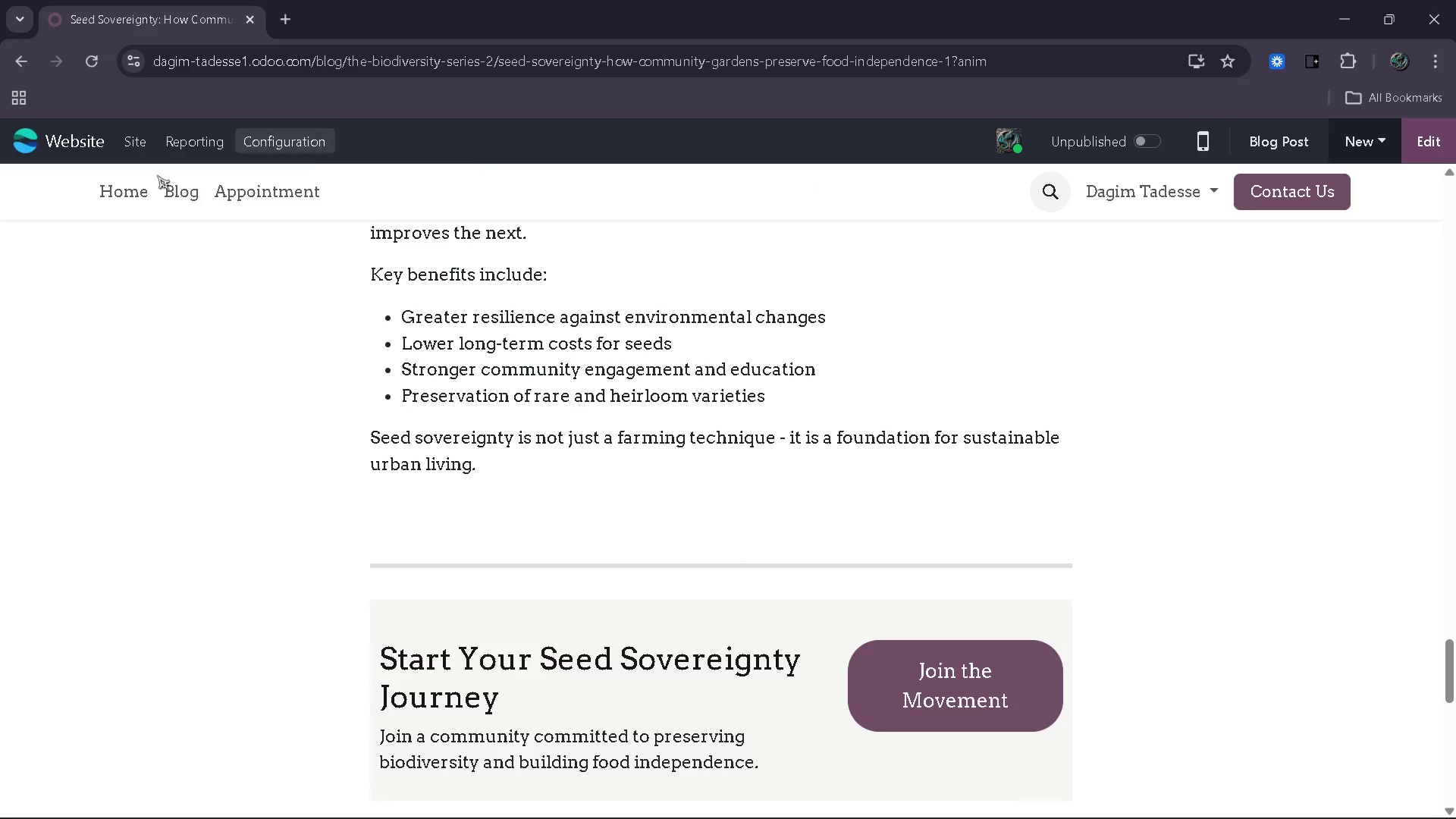 
left_click([248, 146])
 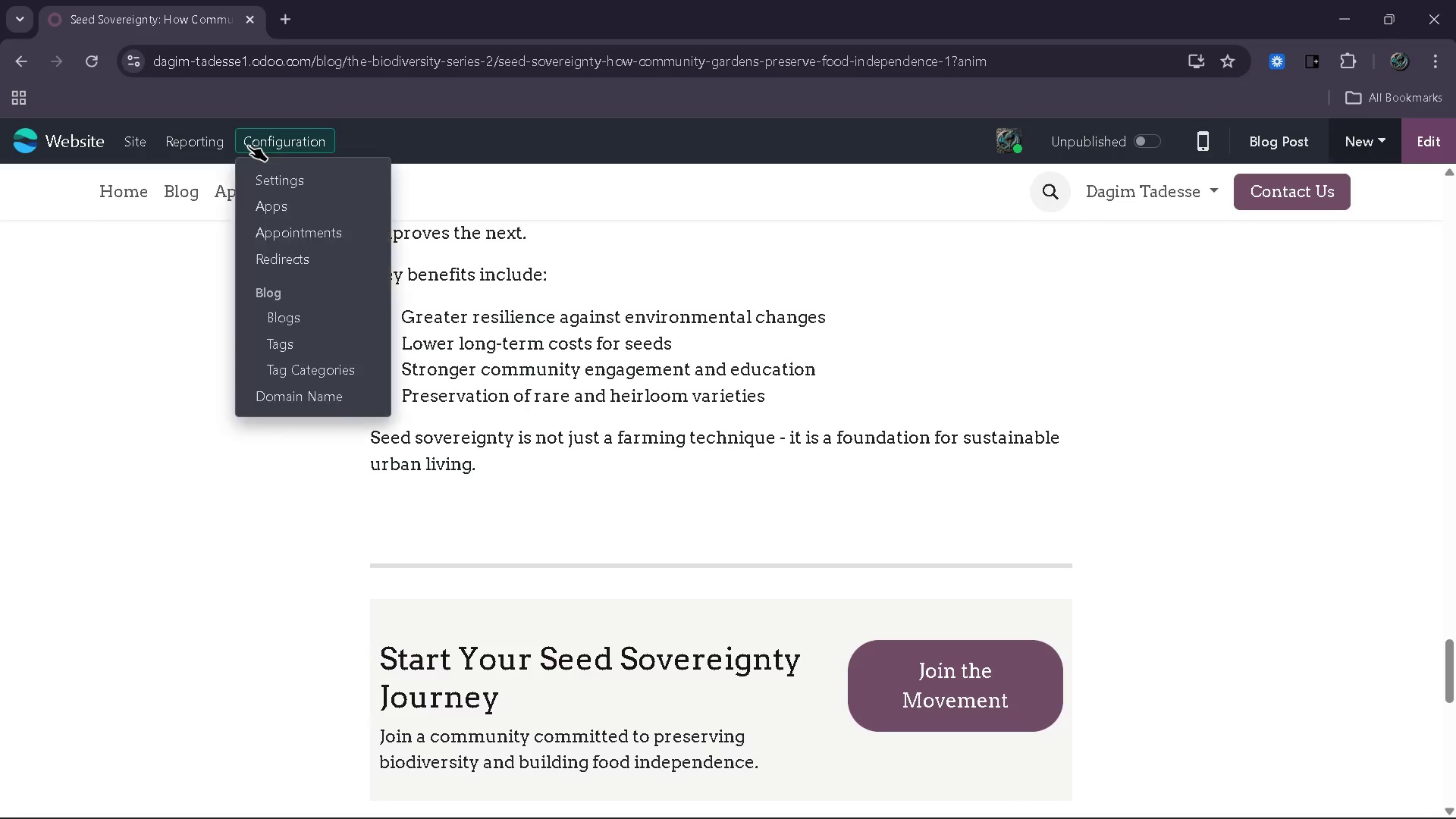 
mouse_move([256, 161])
 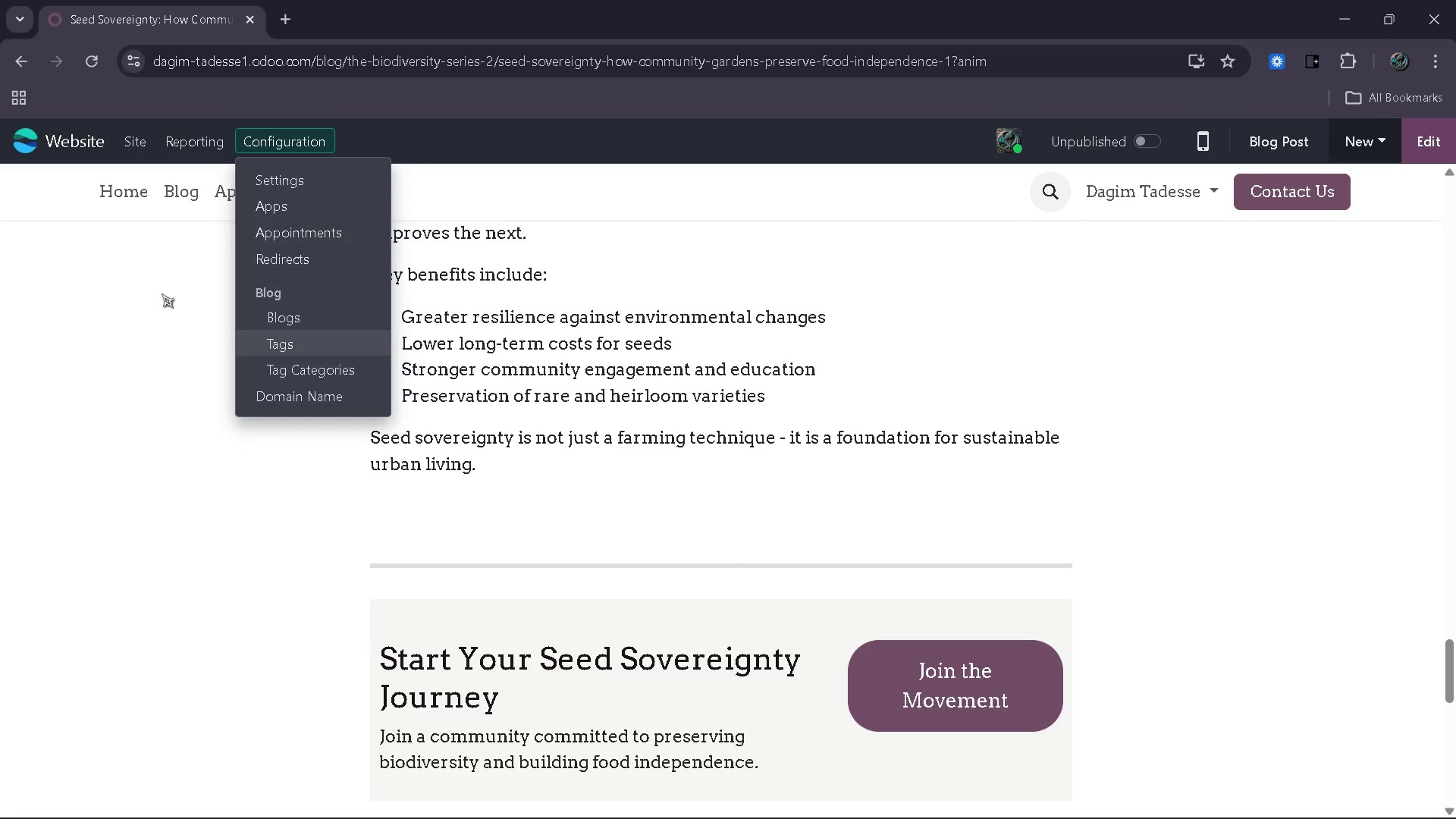 
left_click([162, 293])
 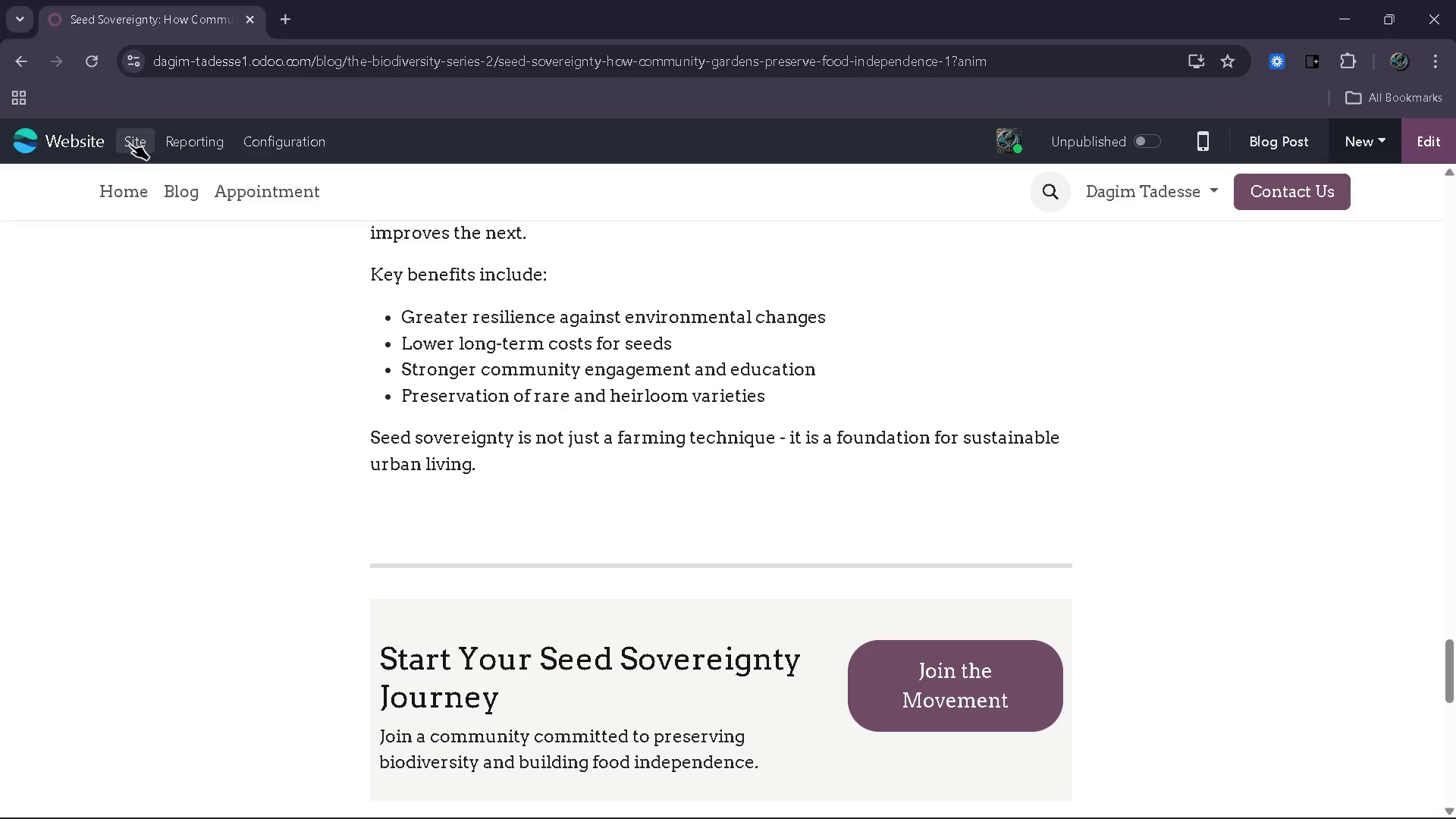 
left_click([130, 144])
 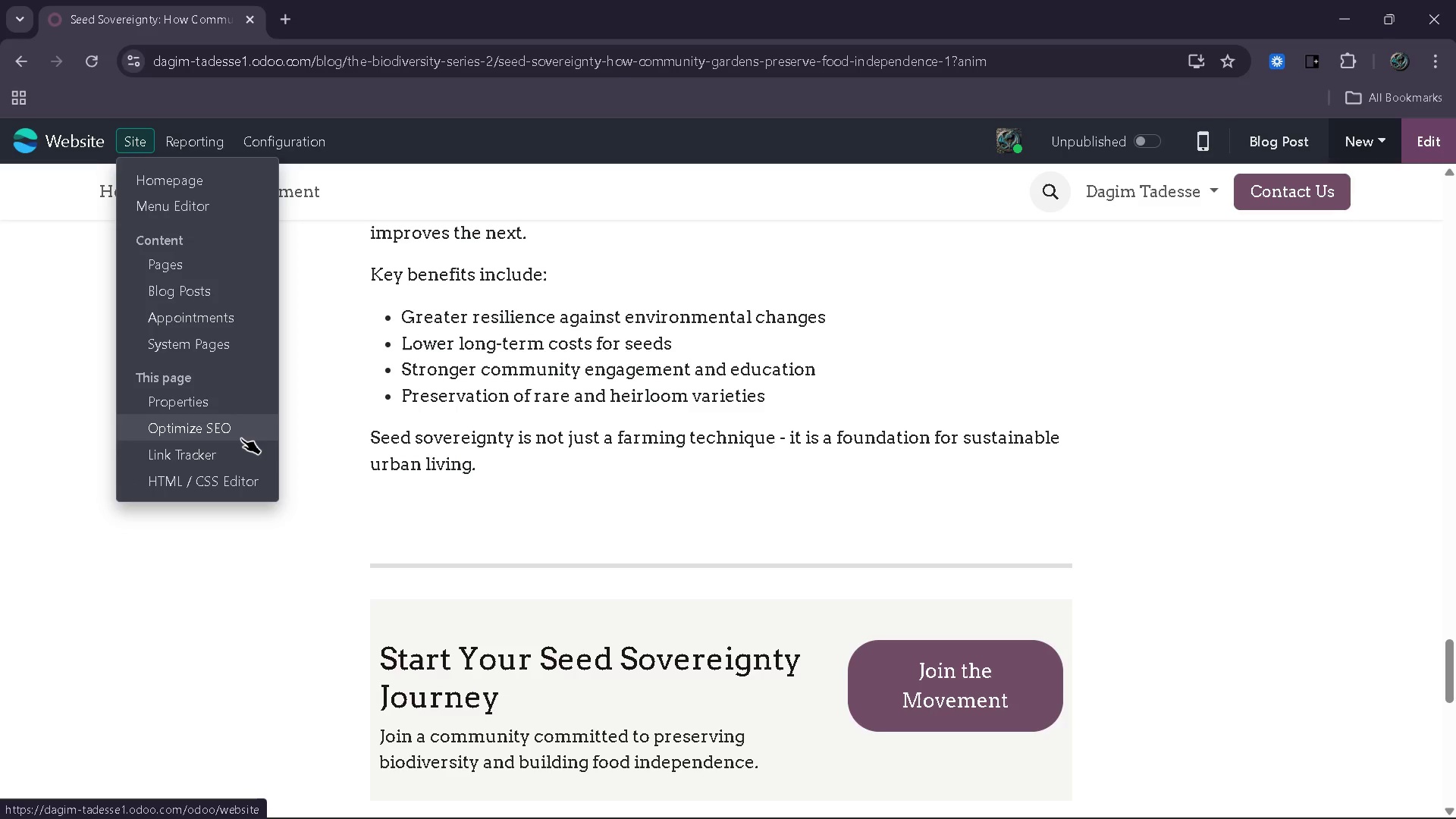 
left_click([243, 435])
 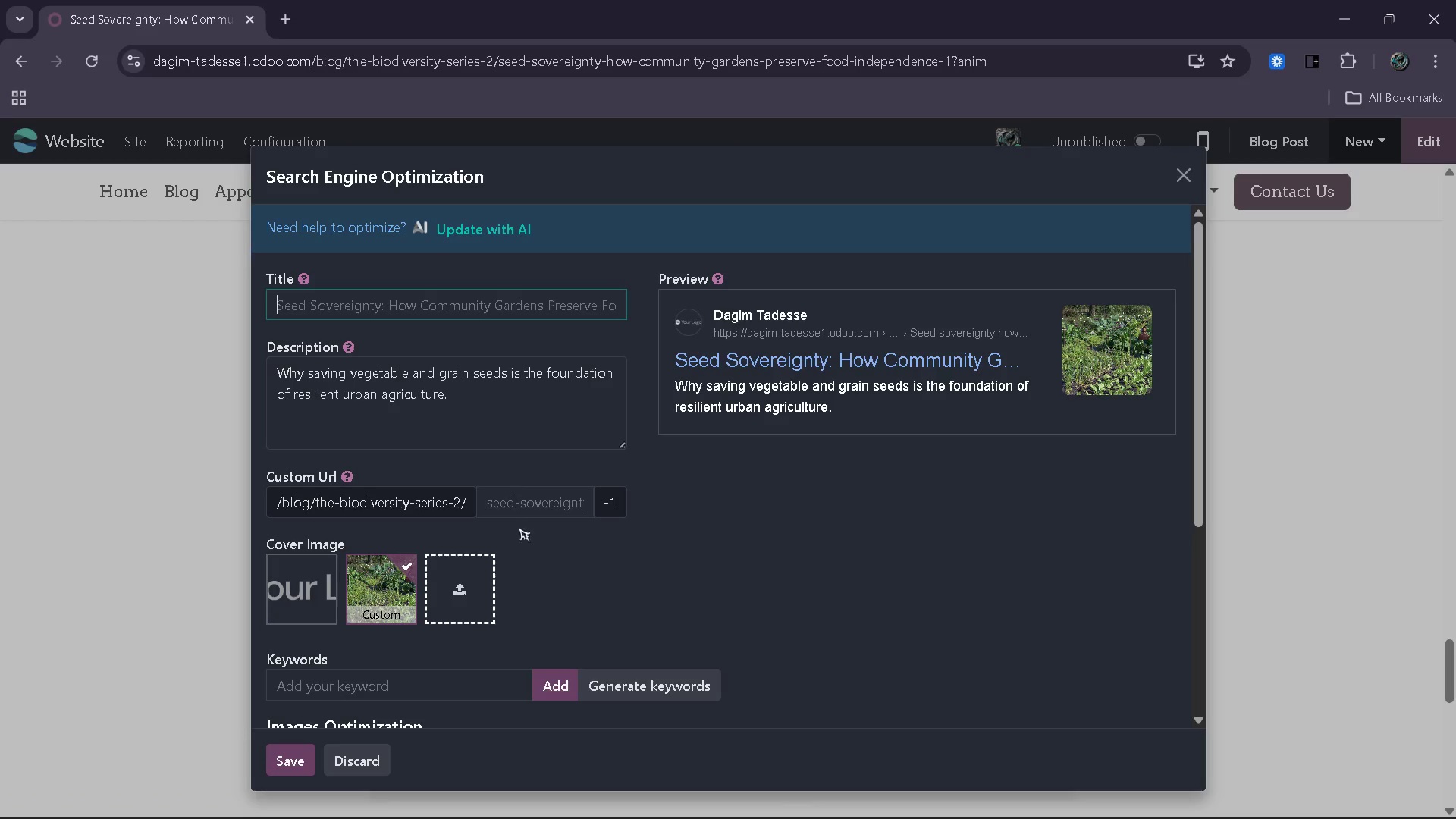 
left_click_drag(start_coordinate=[463, 383], to_coordinate=[288, 354])
 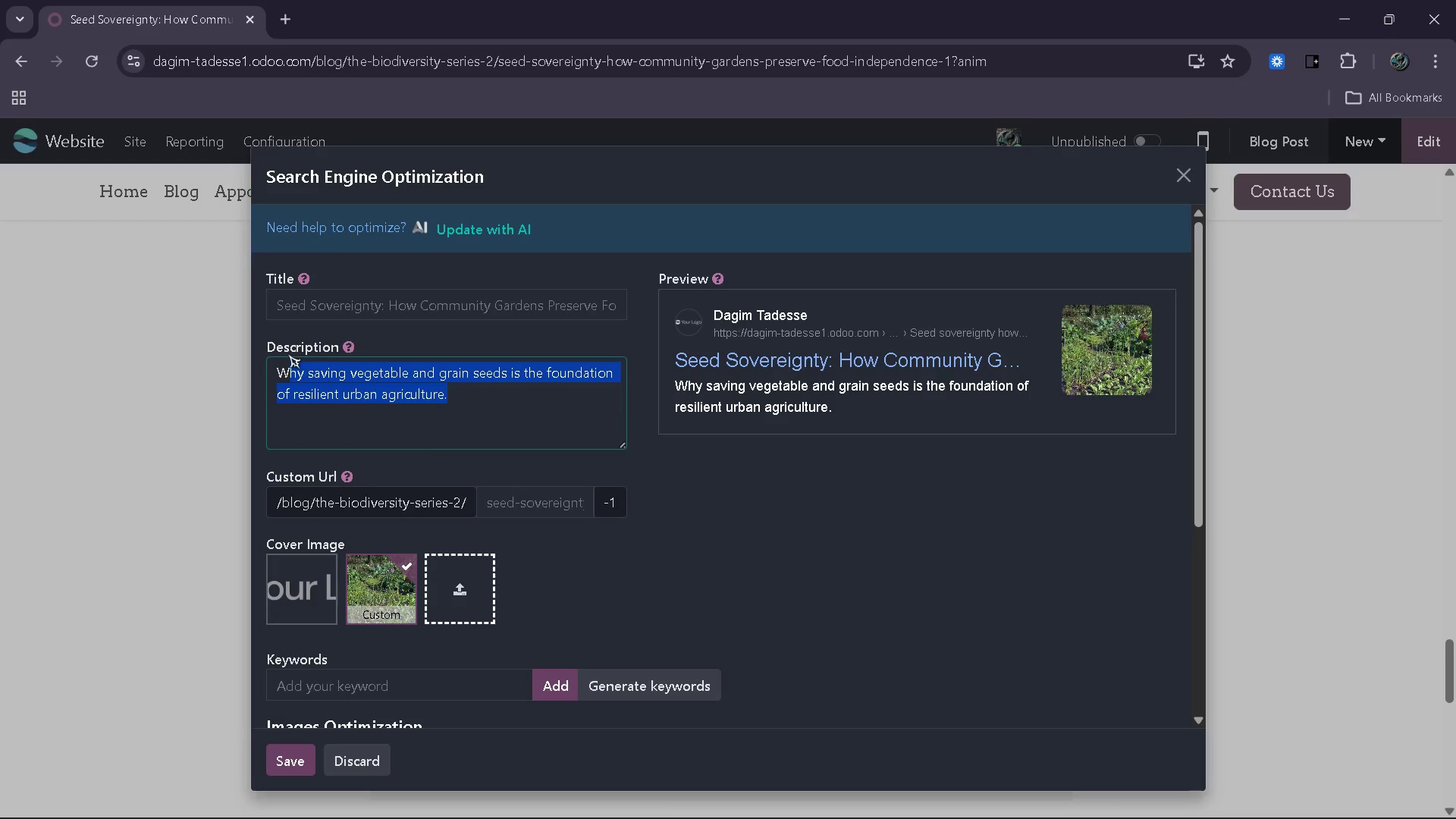 
key(Backspace)
 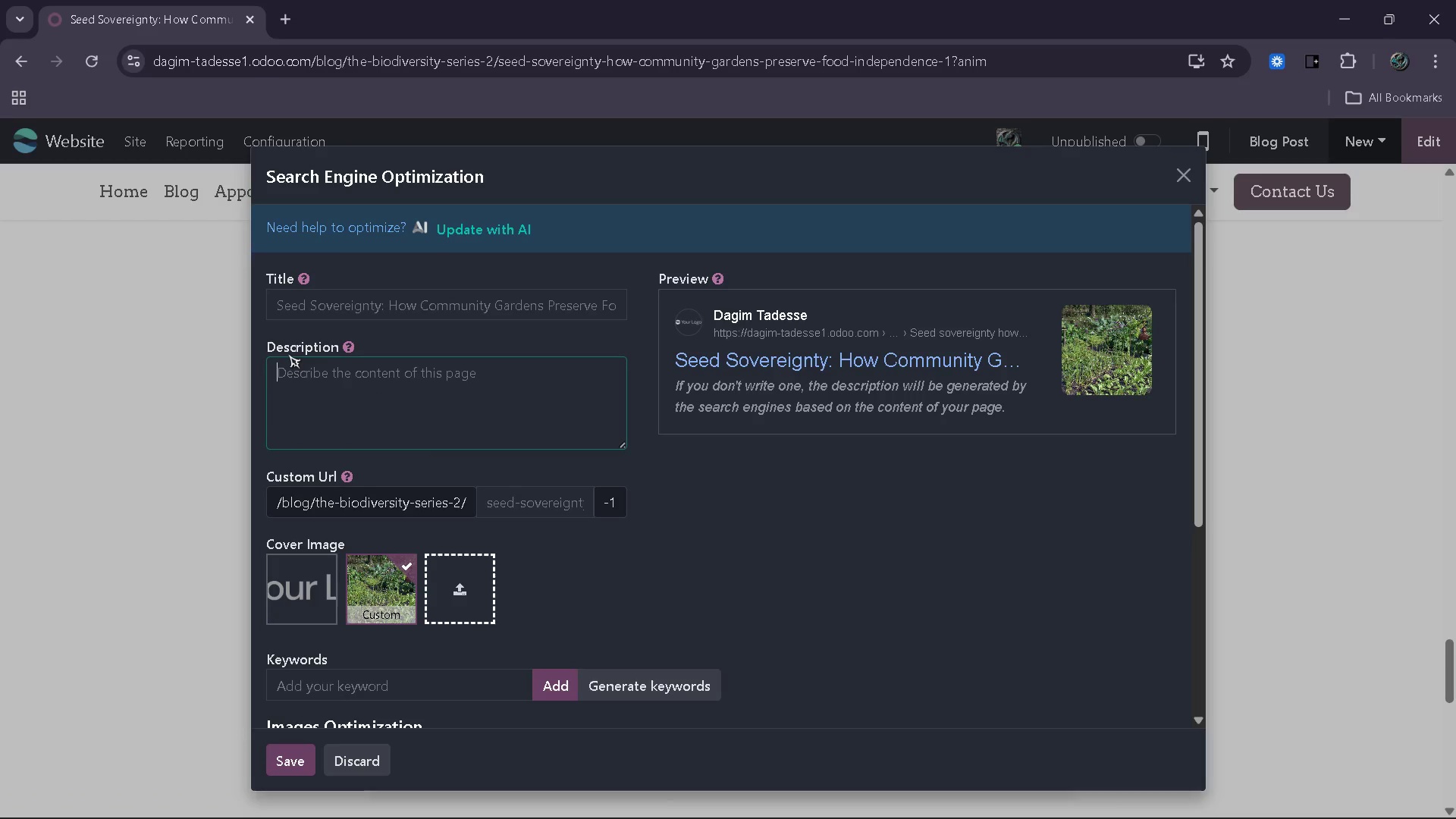 
key(Backspace)
 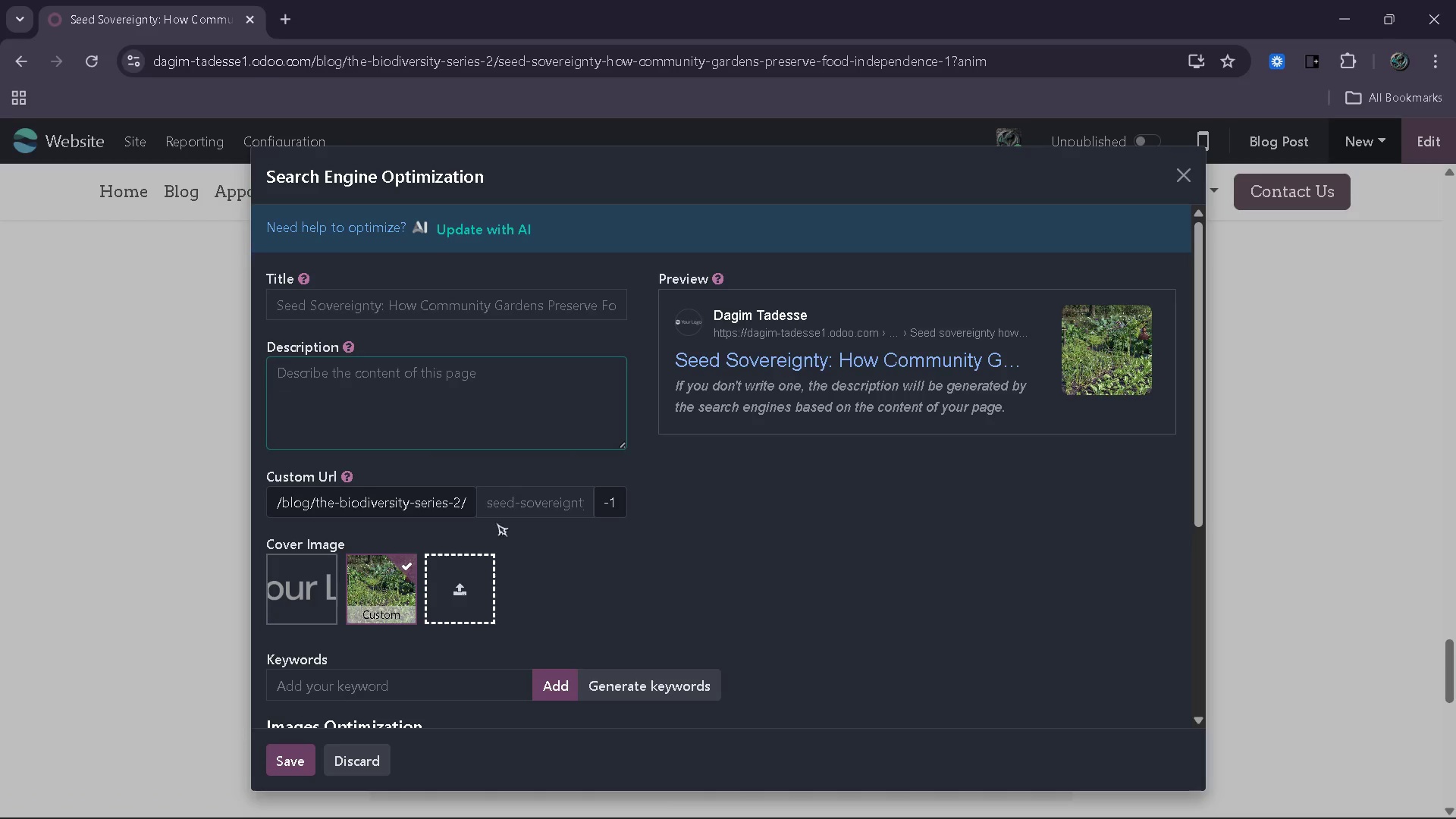 
left_click([516, 491])
 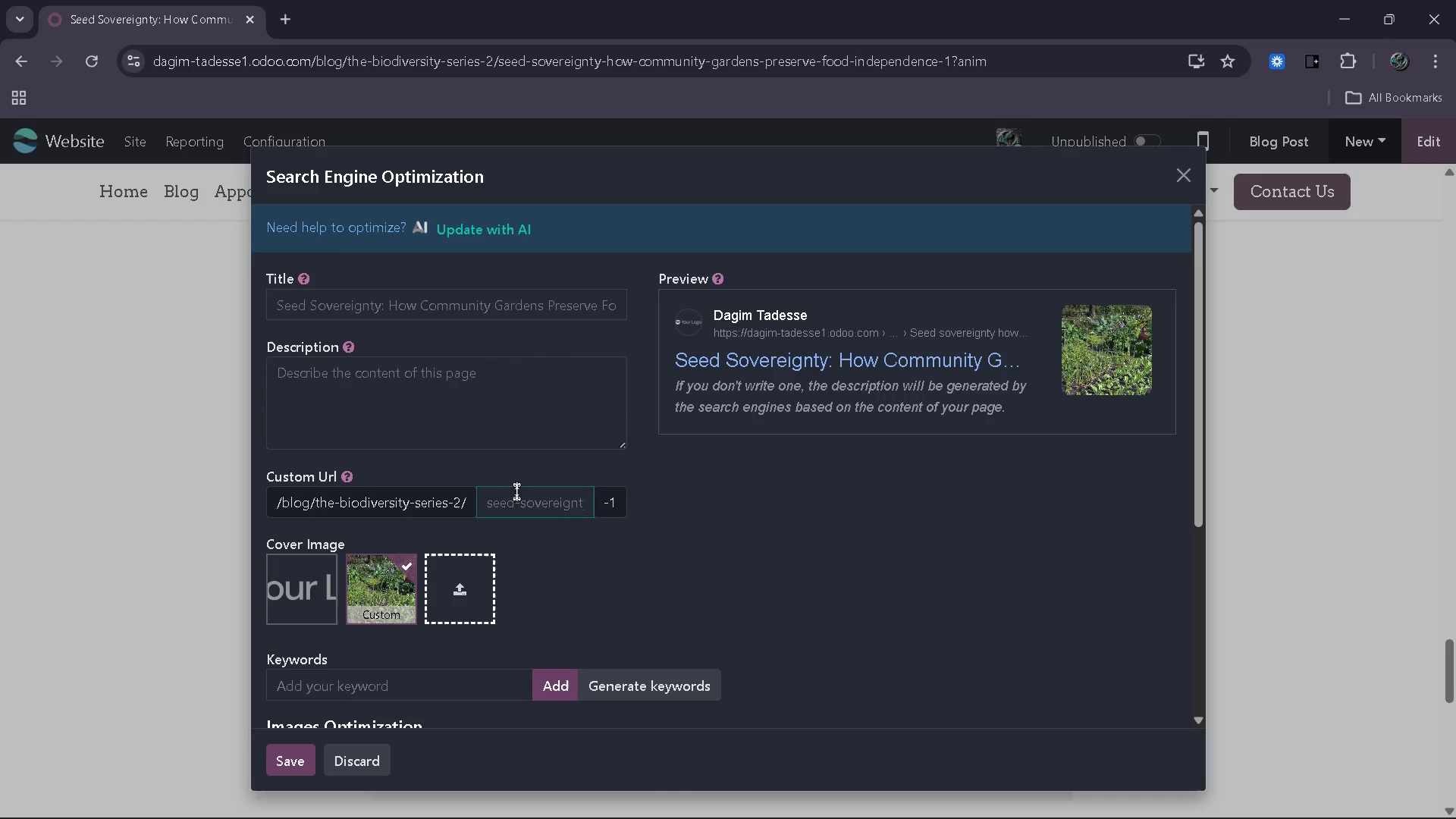 
type(seed soverreignty c)
 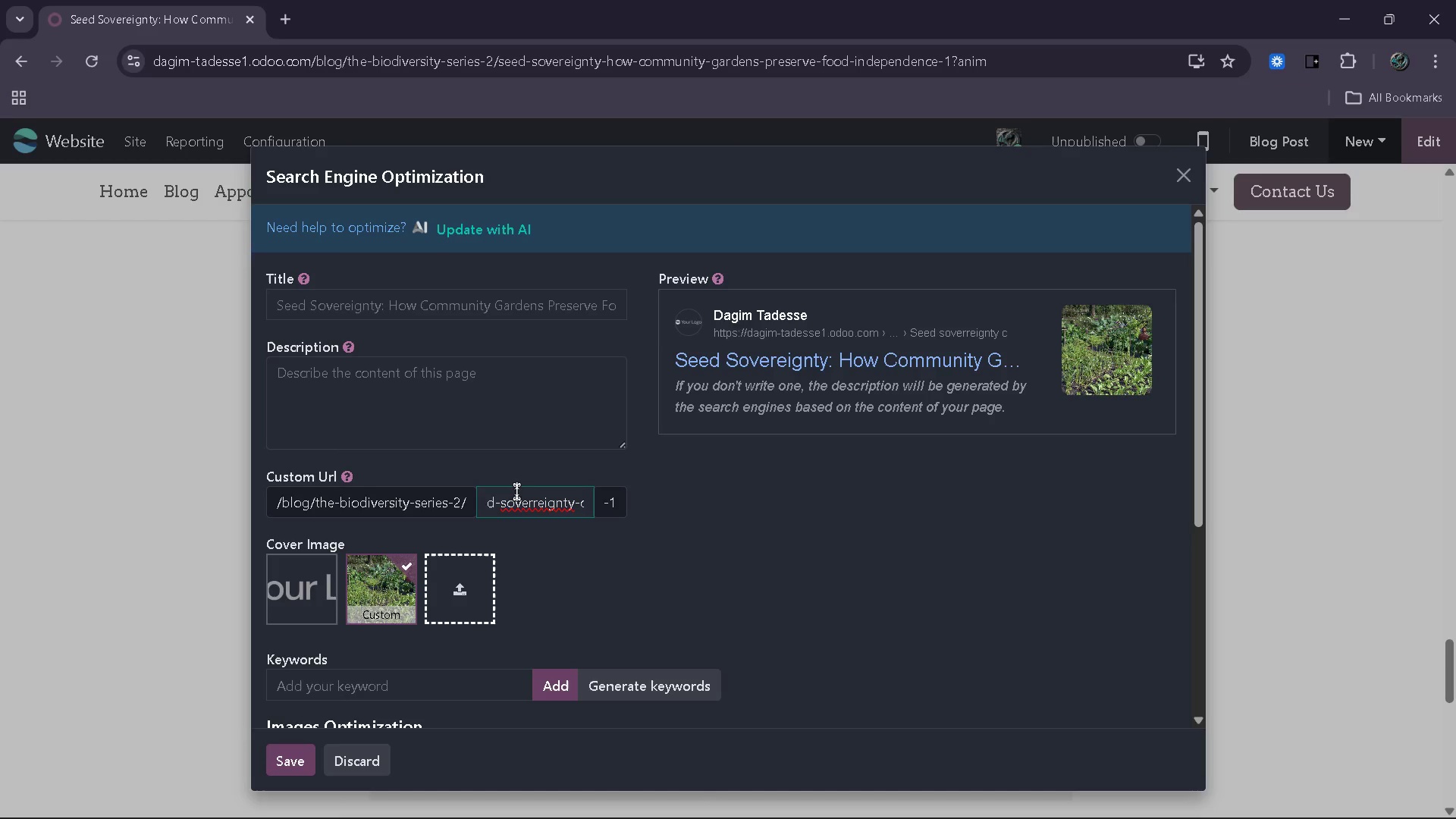 
hold_key(key=Backspace, duration=0.69)
 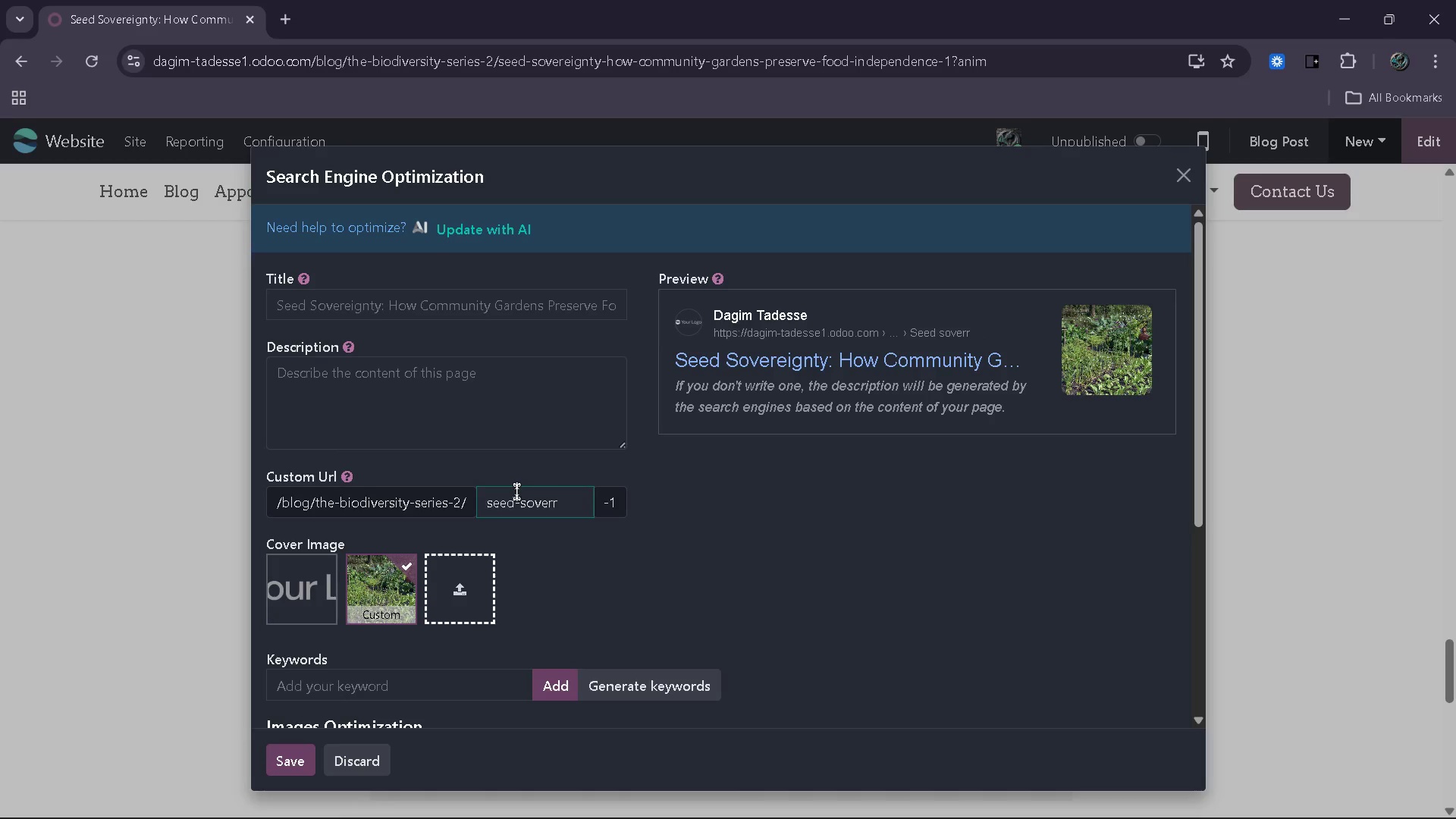 
key(Backspace)
key(Backspace)
type(eignty )
 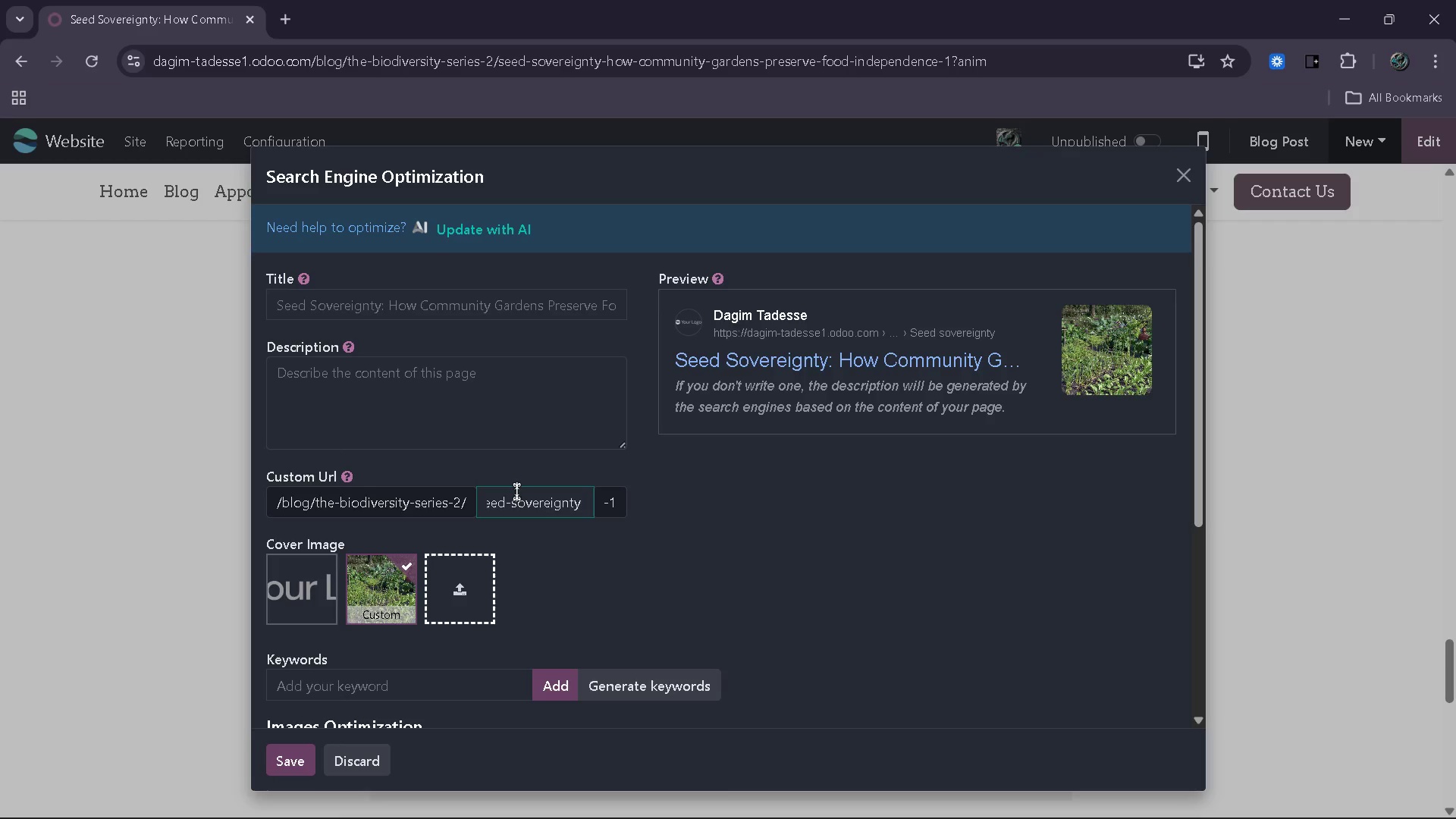 
type(community gardens)
 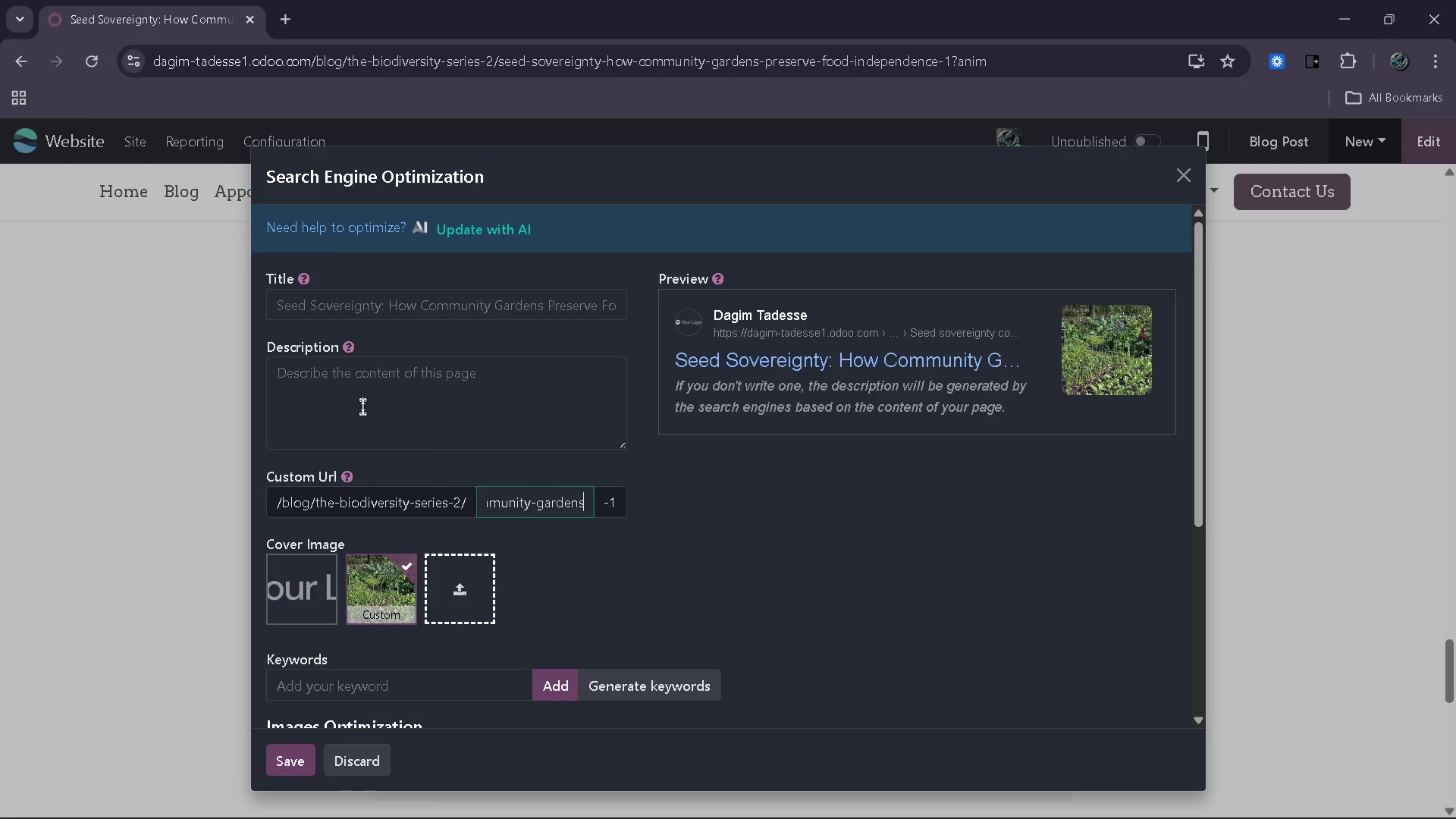 
left_click([359, 318])
 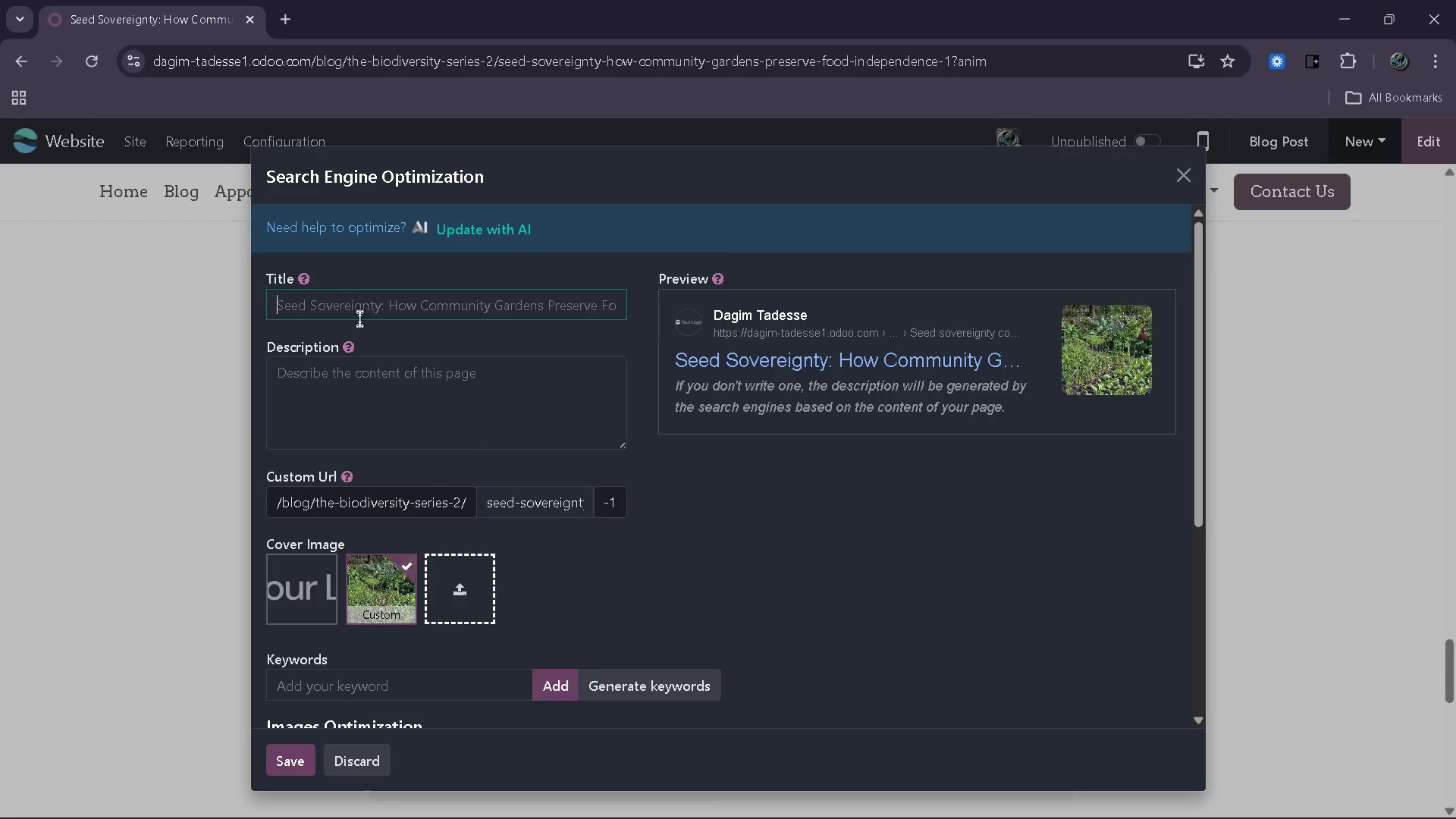 
type(Seed SOvereignty fp)
key(Backspace)
type(or COmmunity Gardens | URban FOod INdependence)
 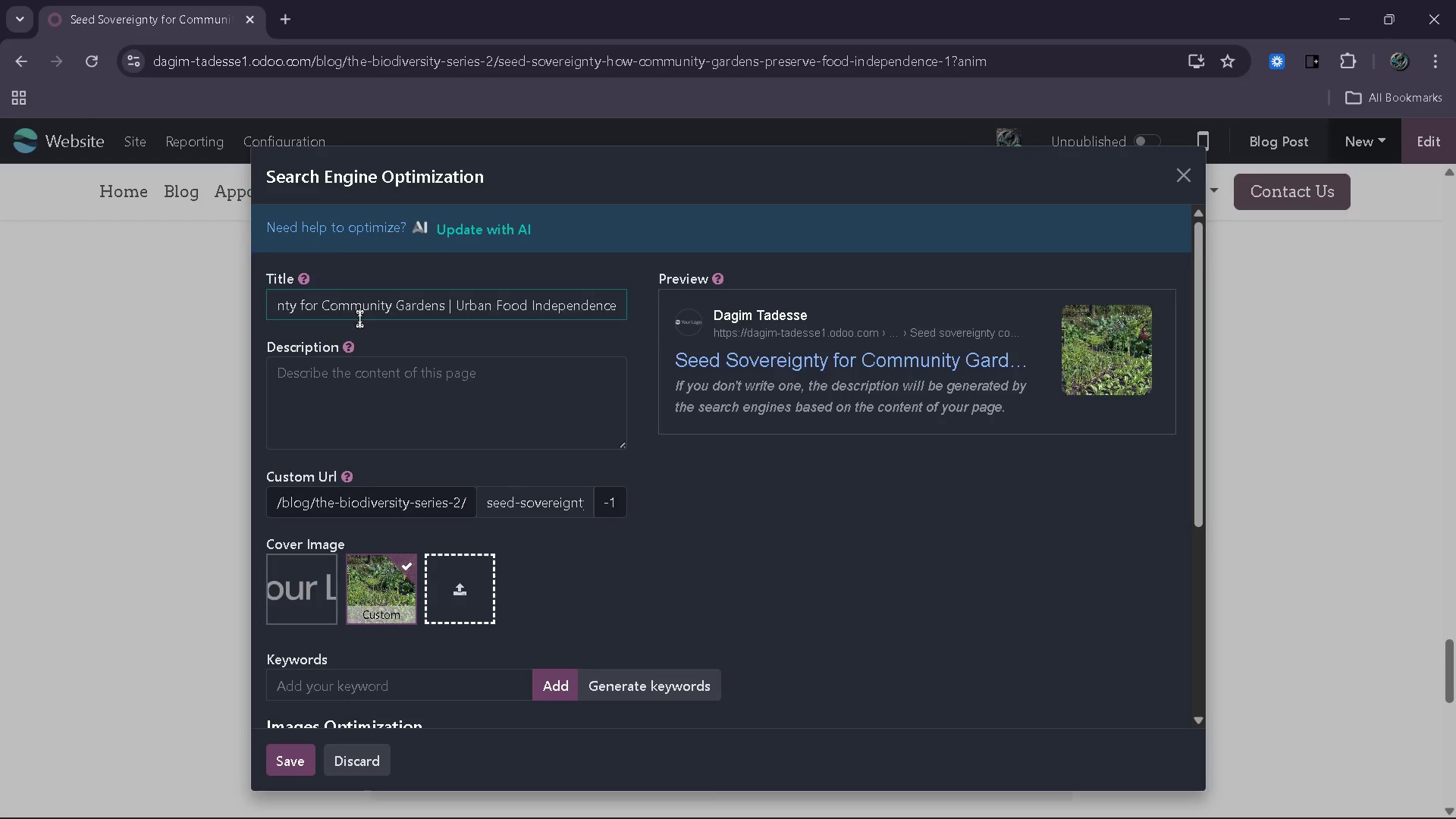 
left_click([401, 366])
 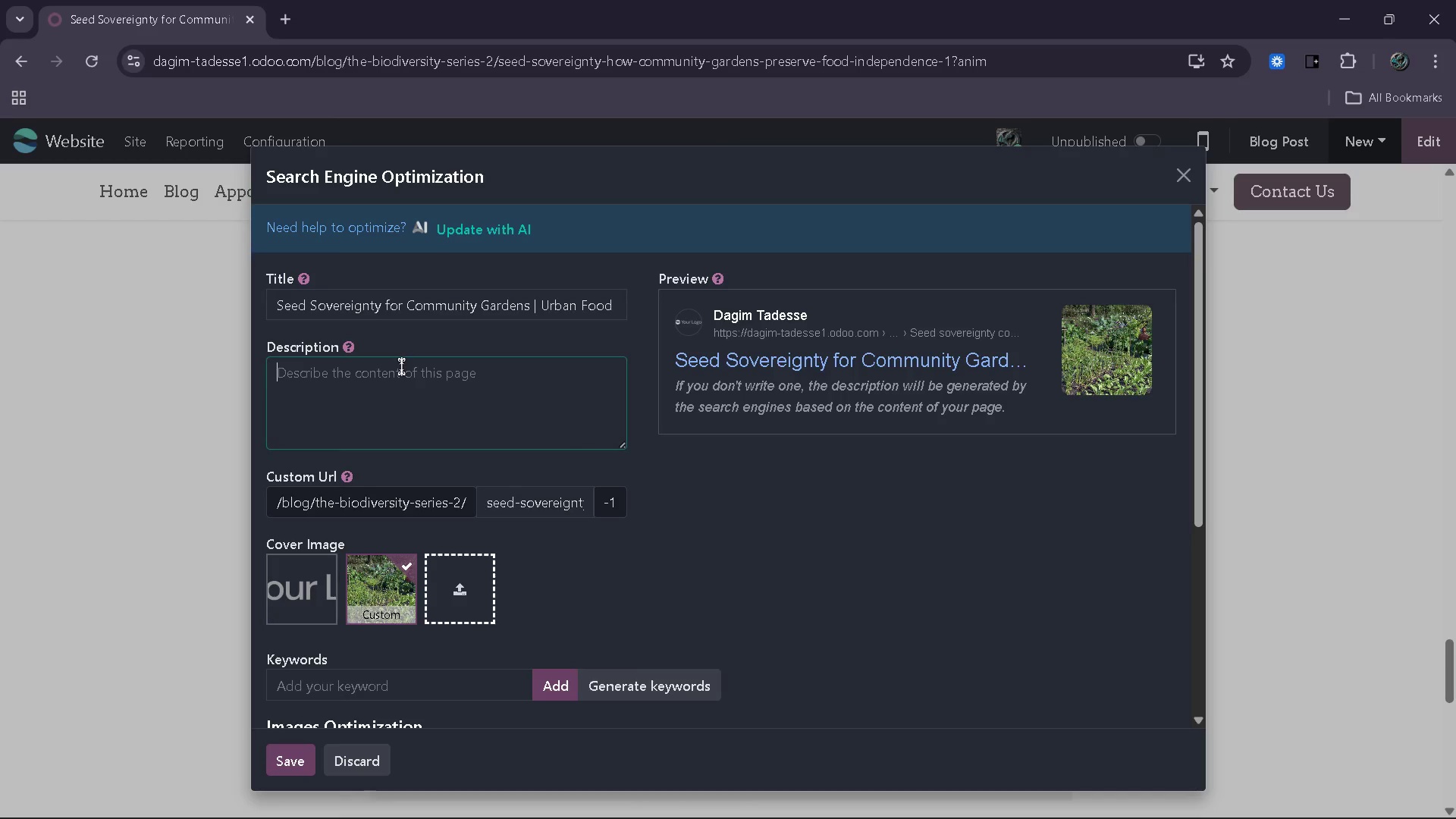 
type(Learn how community gardens)
 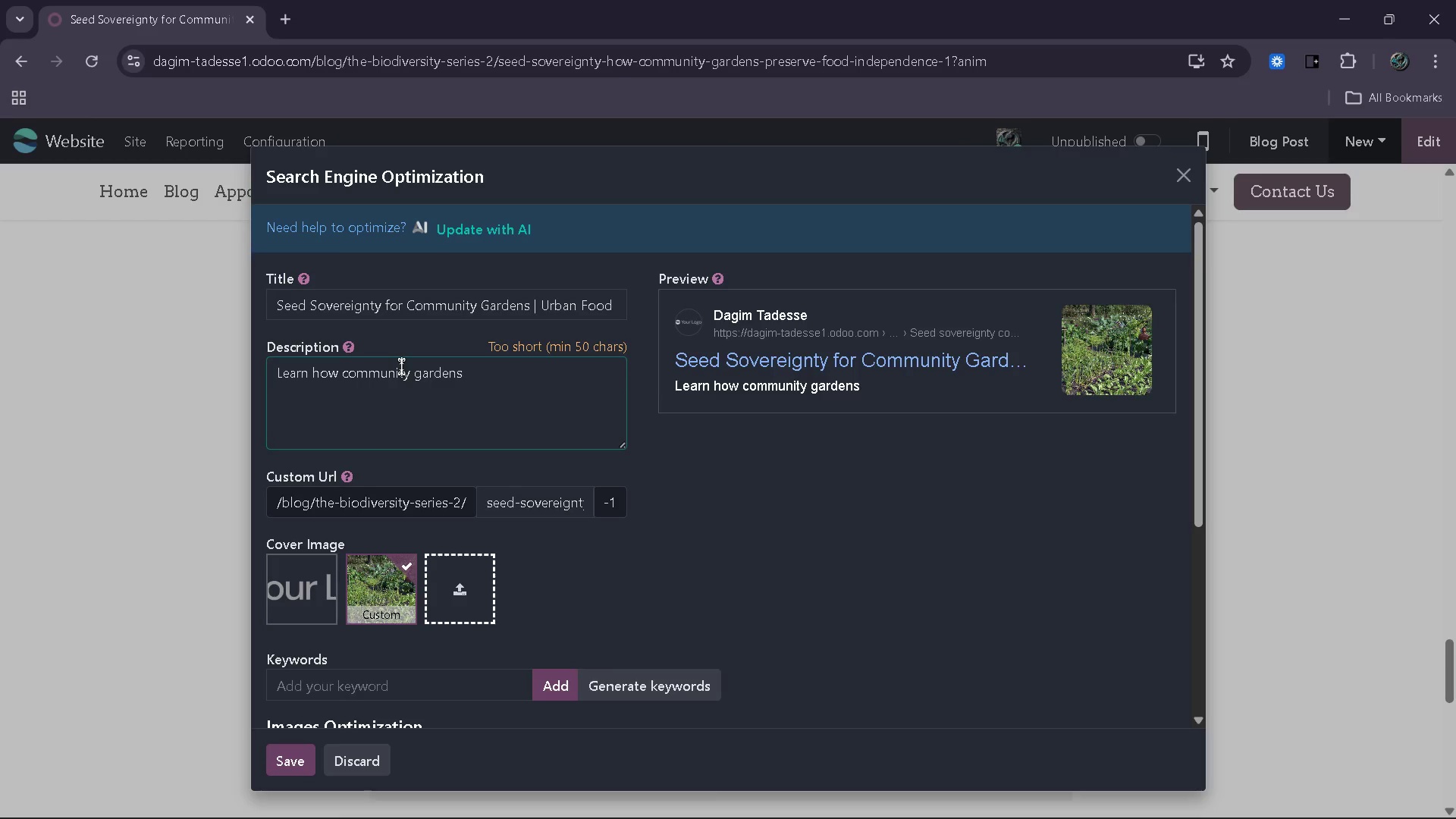 
wait(8.78)
 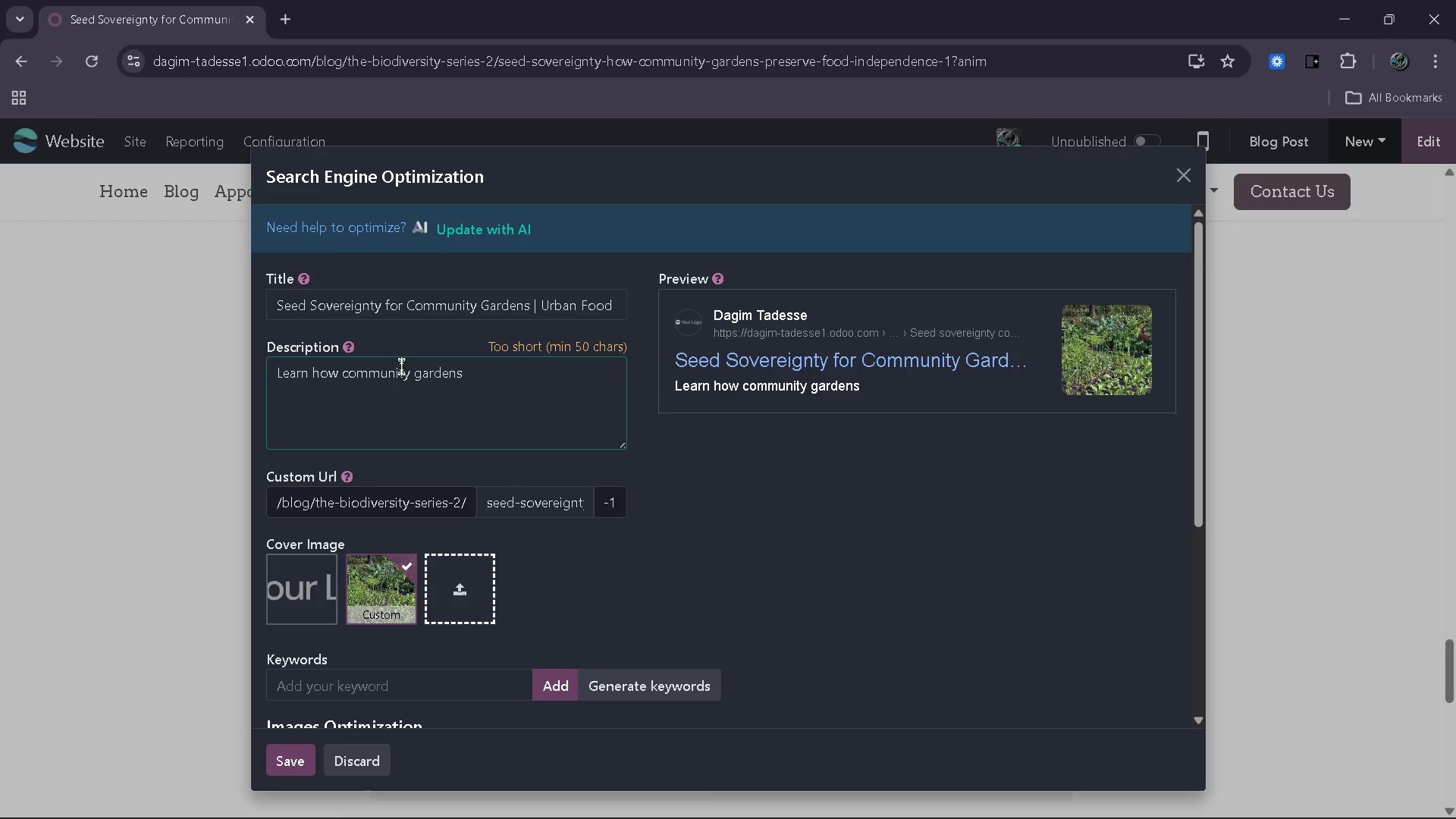 
type( preserve food independence through seed saving and heiloom crop)
 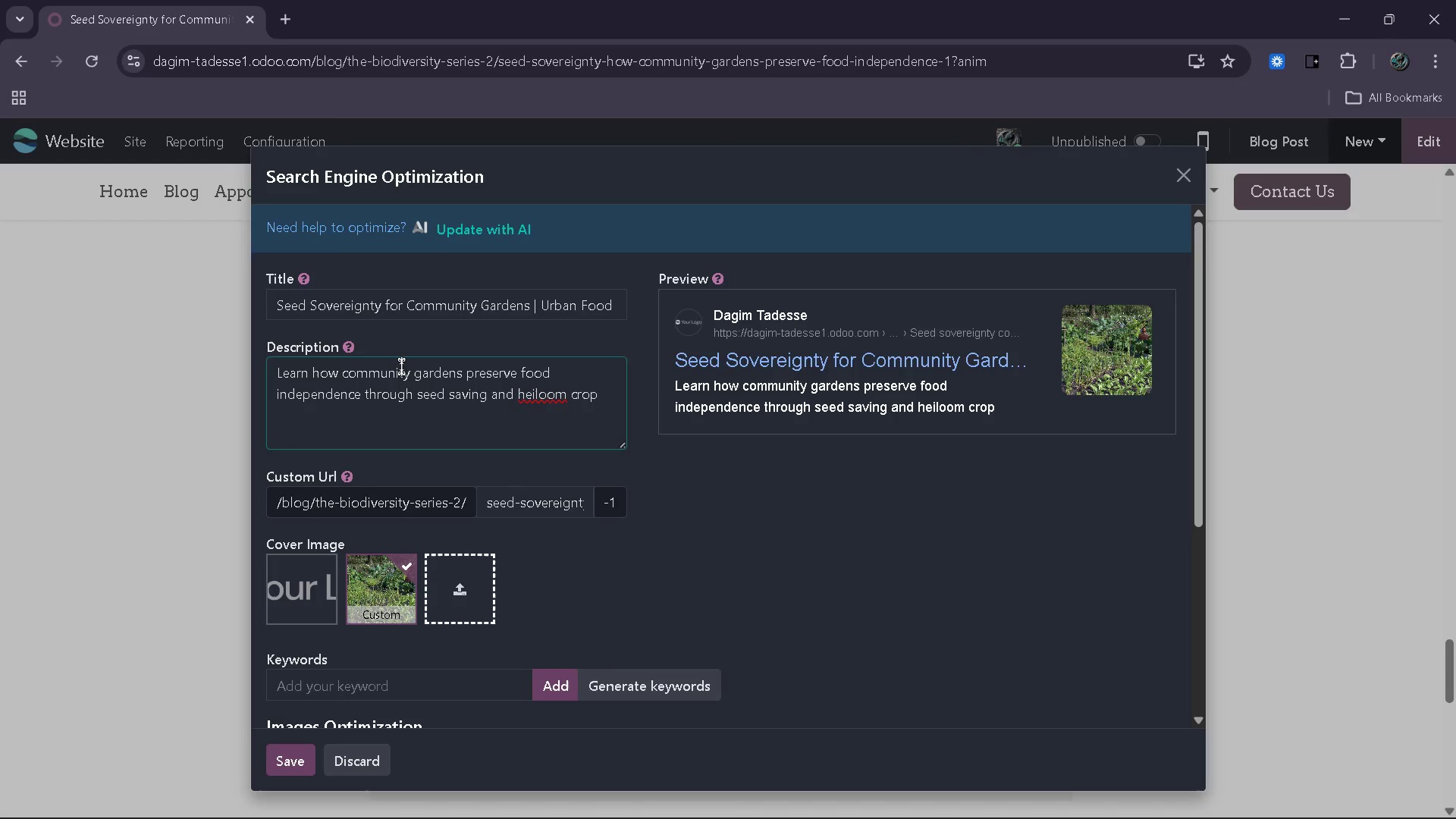 
hold_key(key=ArrowLeft, duration=0.77)
 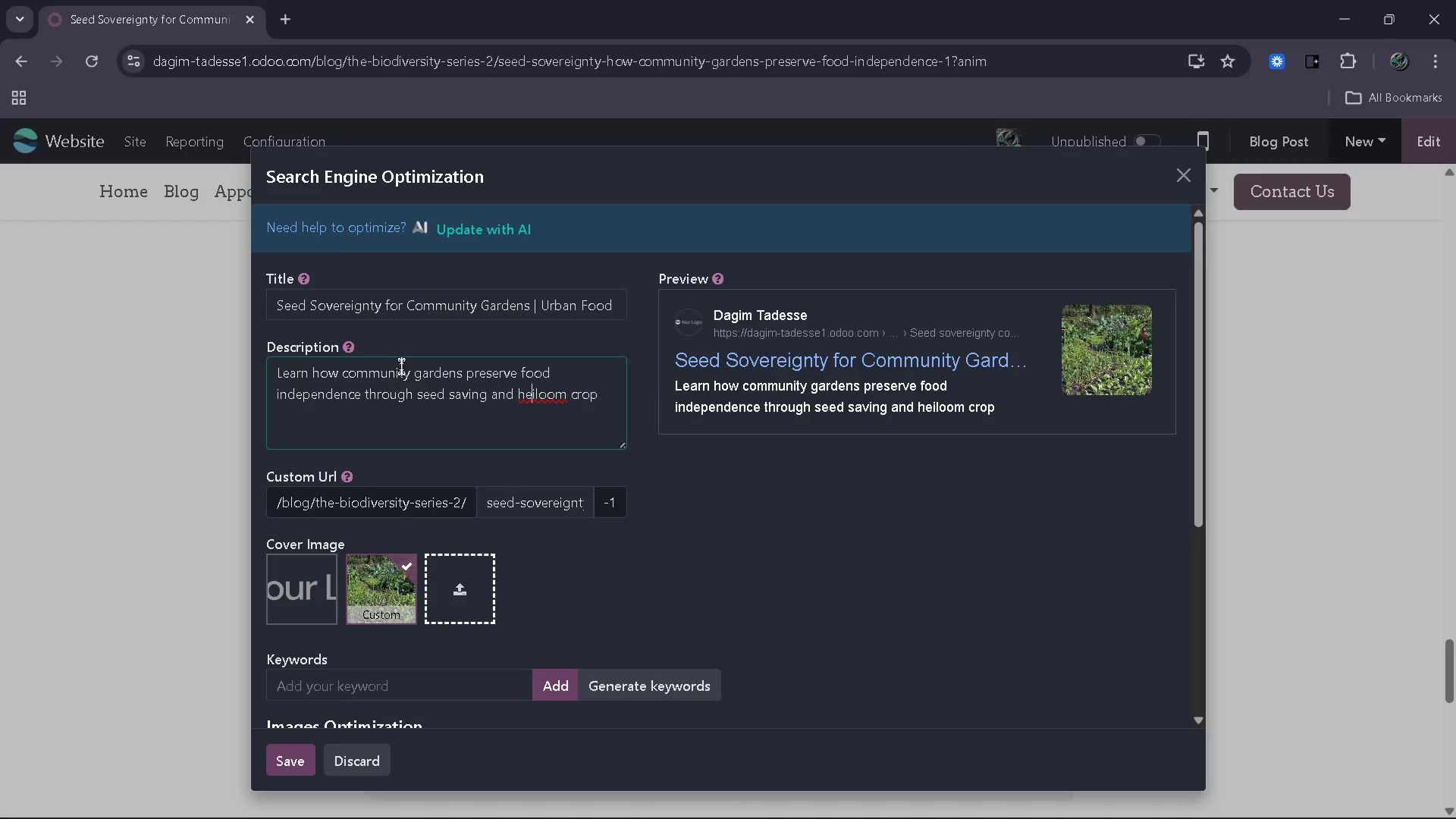 
key(ArrowLeft)
 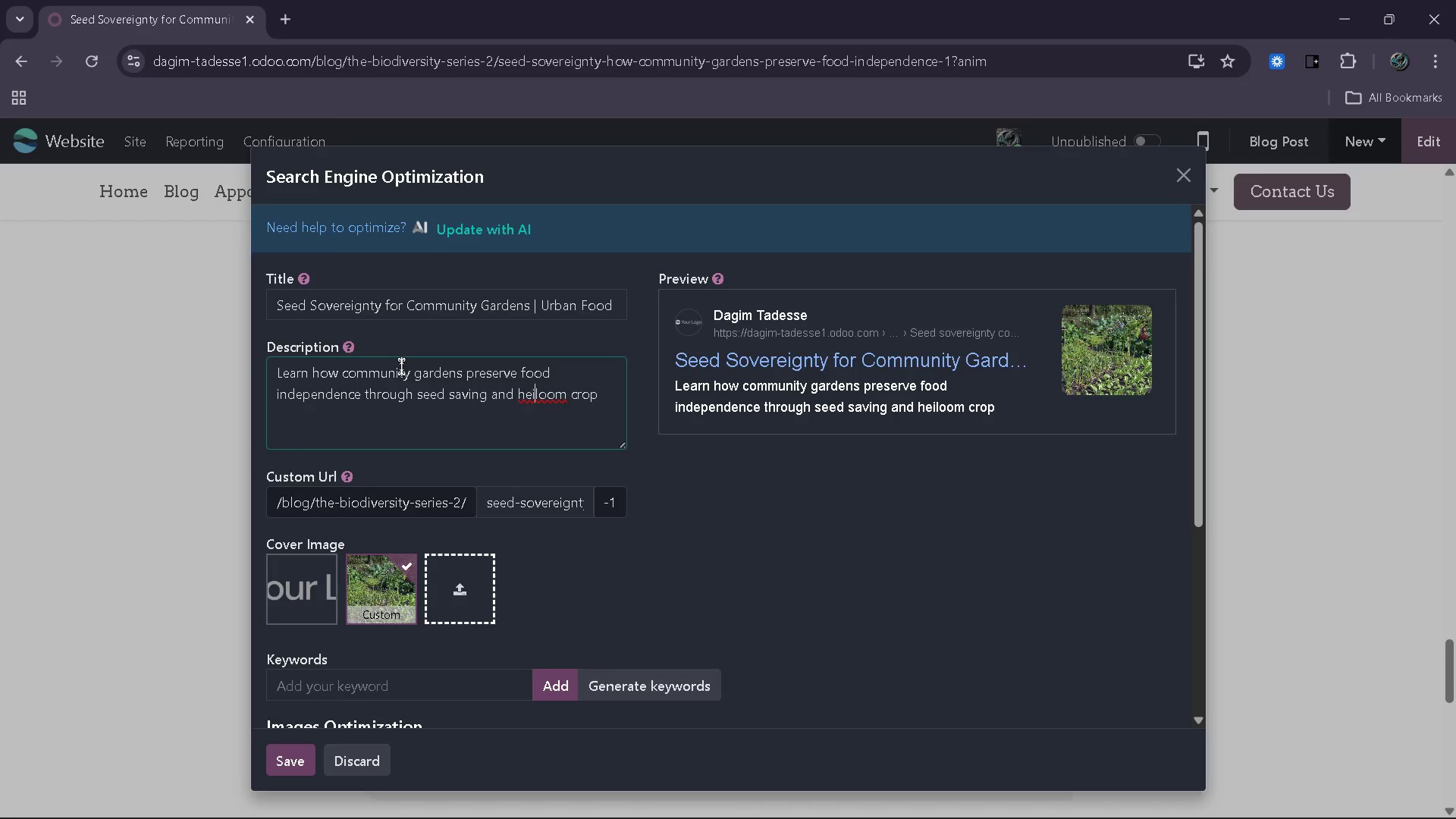 
key(ArrowRight)
 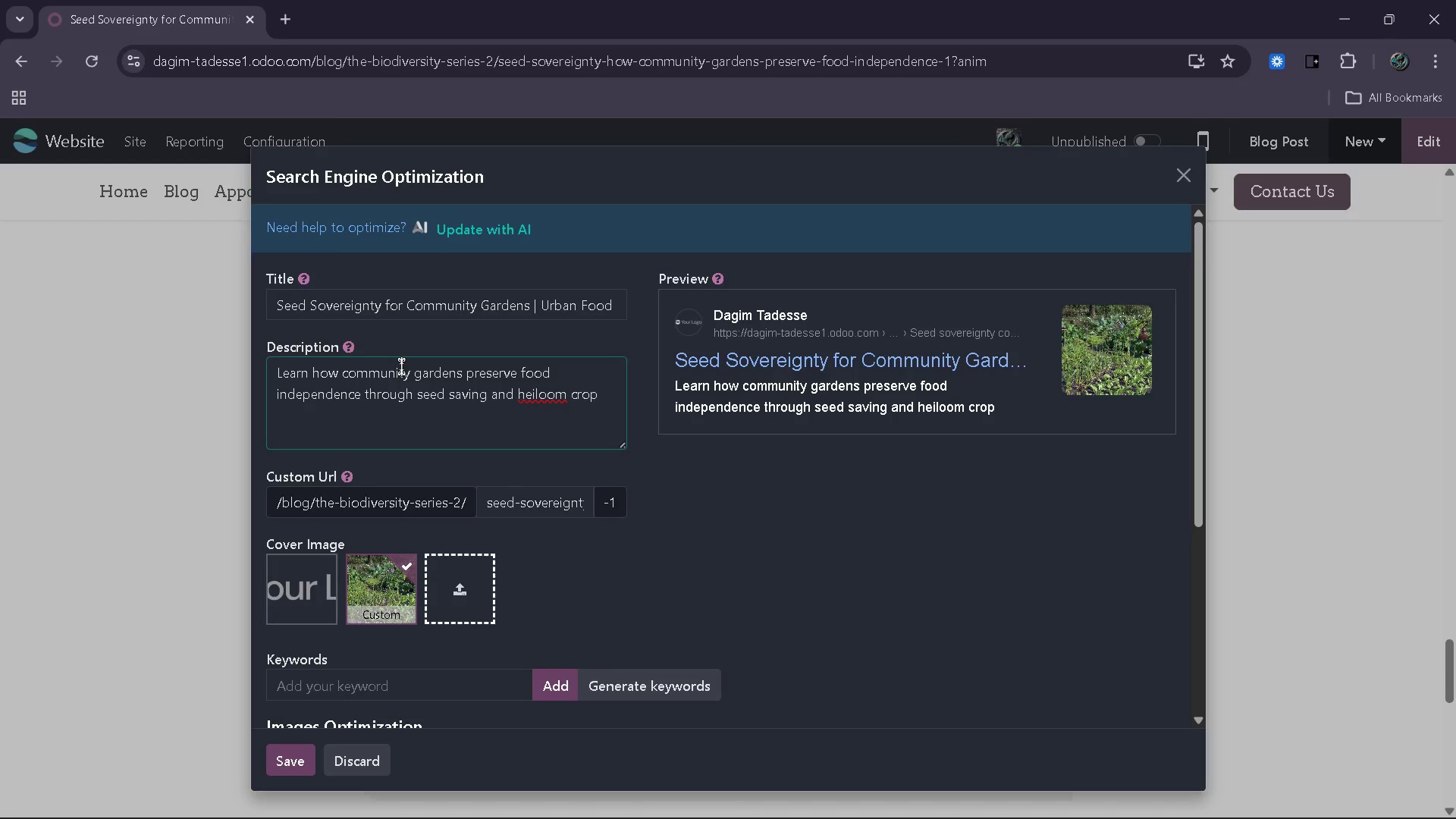 
key(R)
 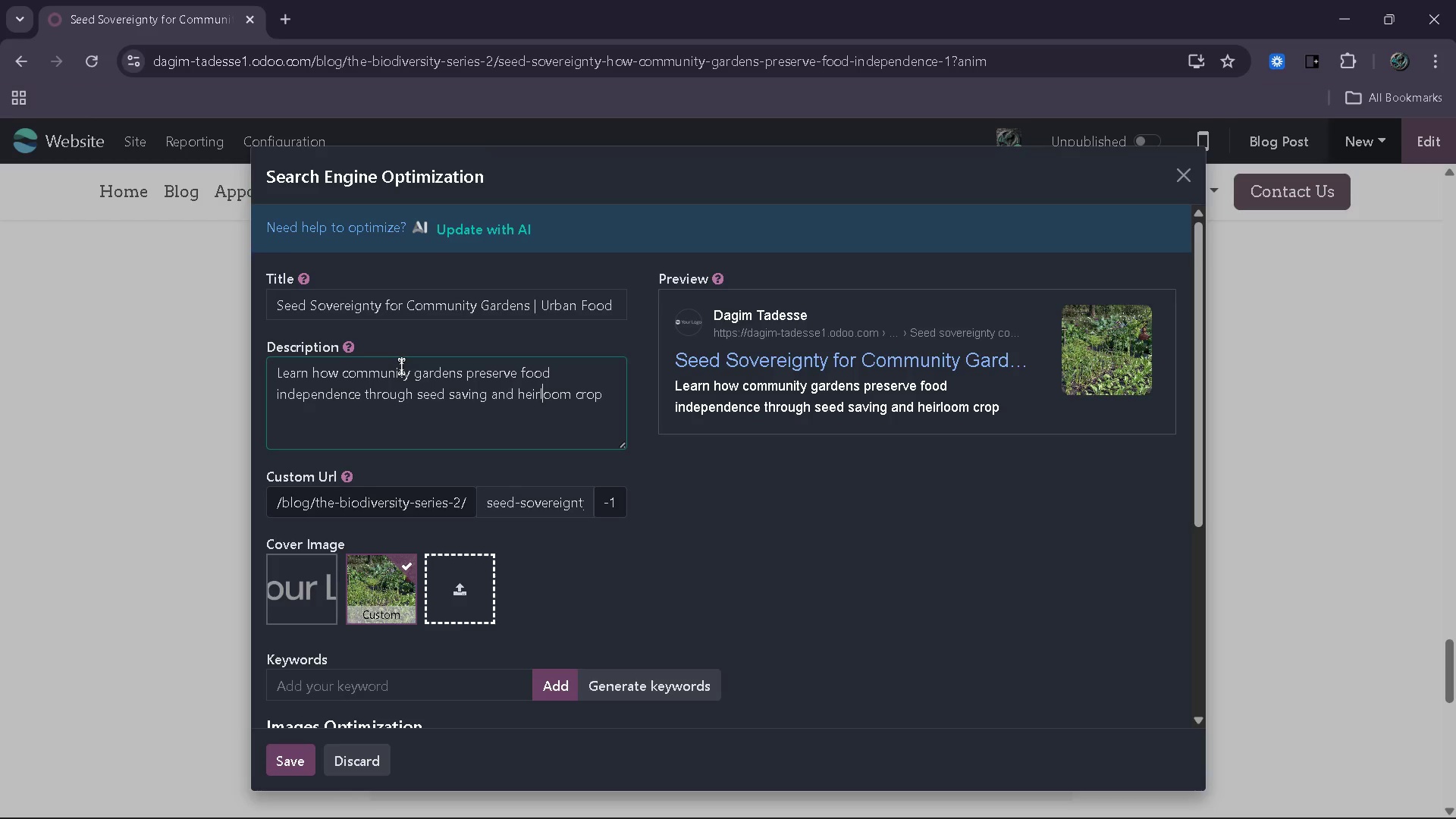 
hold_key(key=ArrowRight, duration=0.83)
 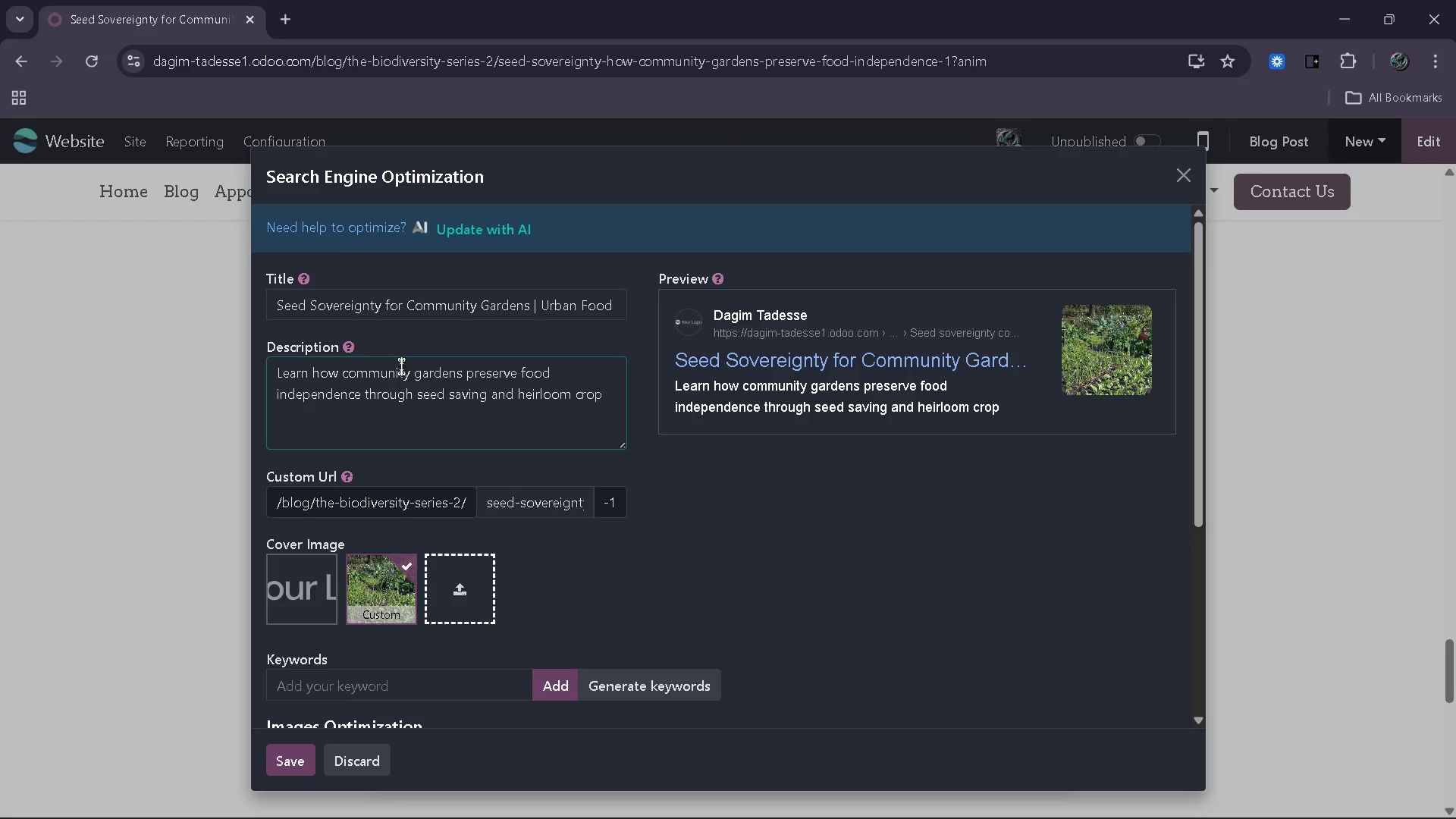 
type(s. Join the movo)
key(Backspace)
type(ement today/)
key(Backspace)
type(.)
 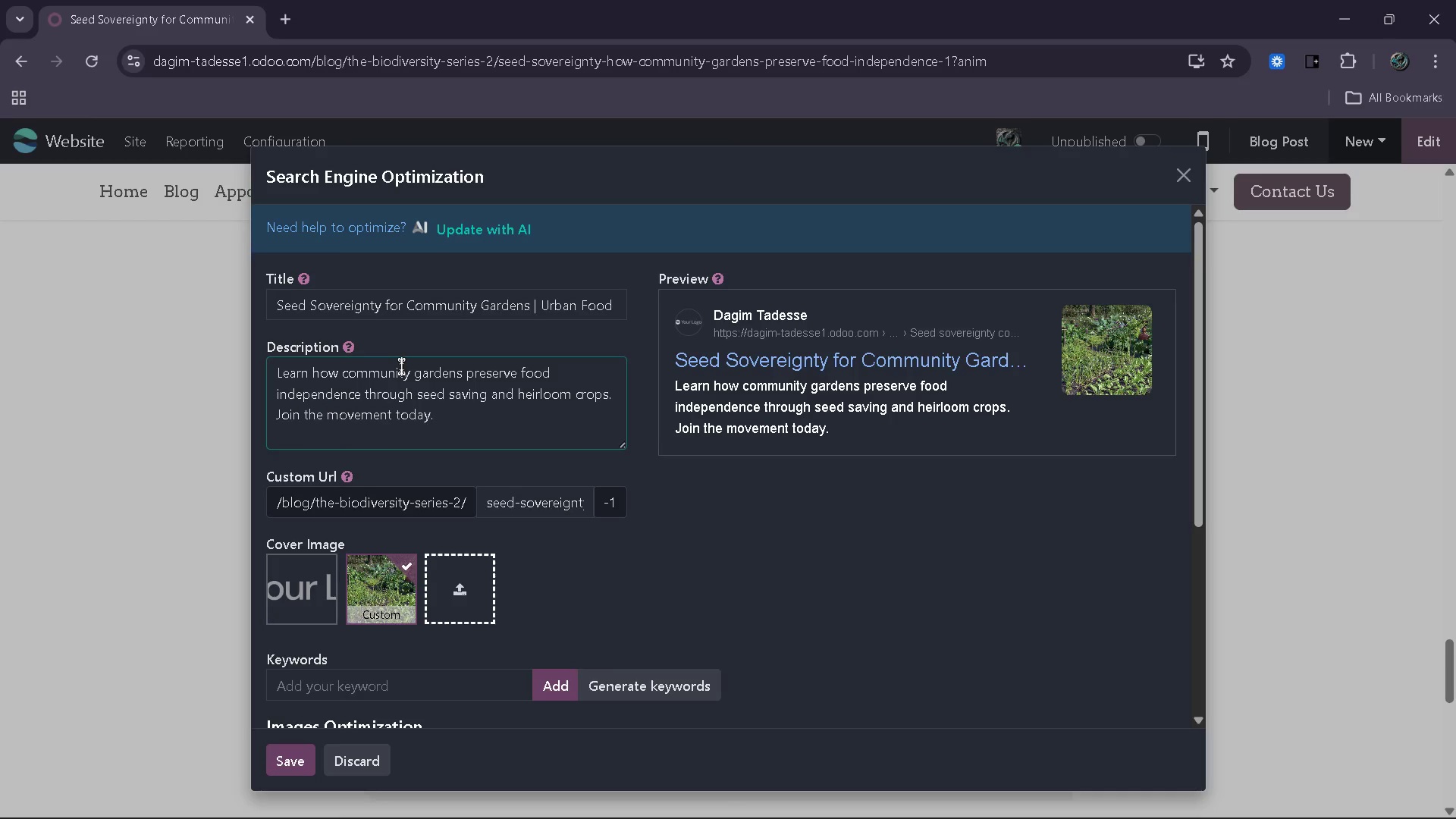 
wait(7.03)
 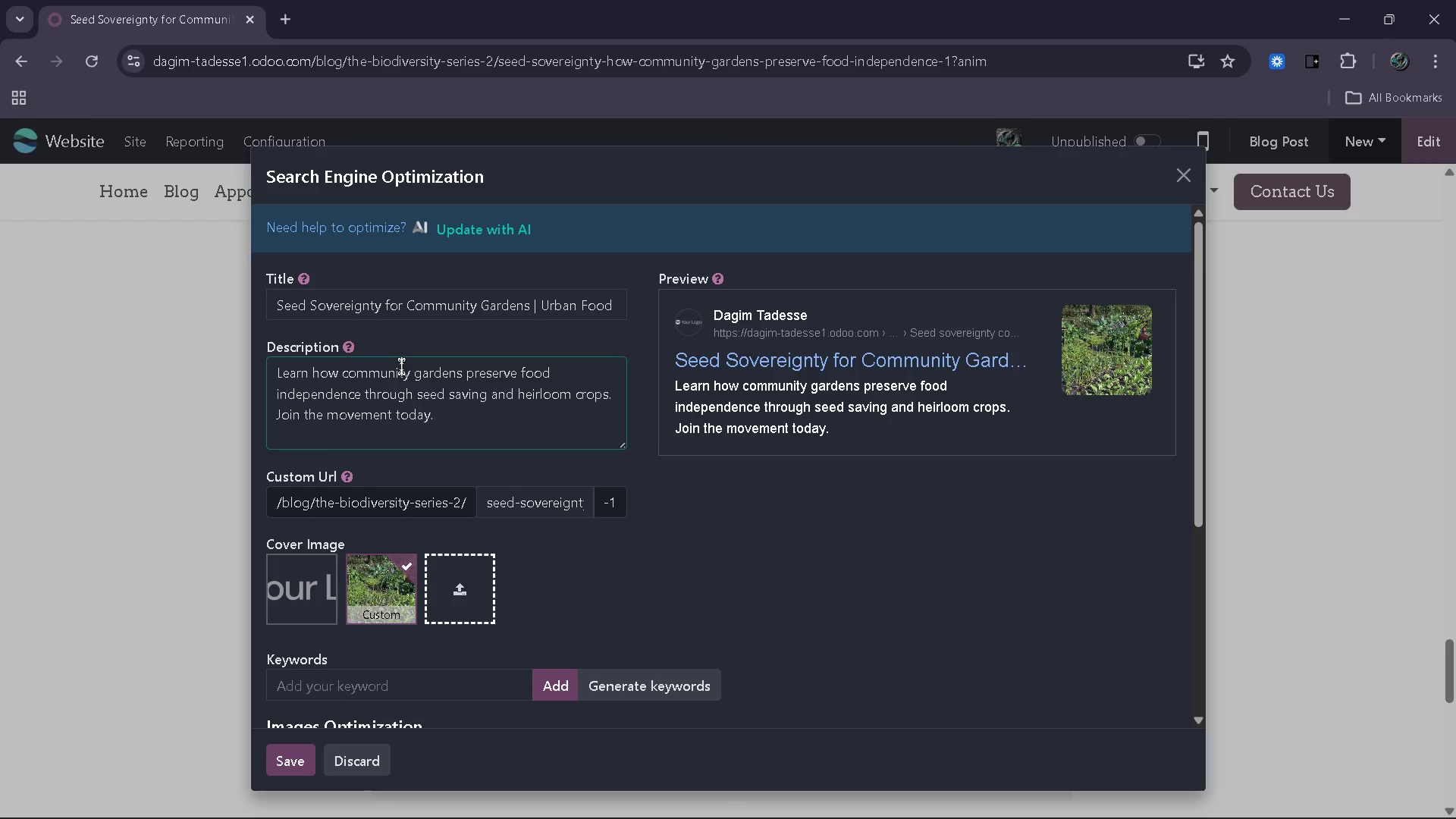 
left_click([664, 680])
 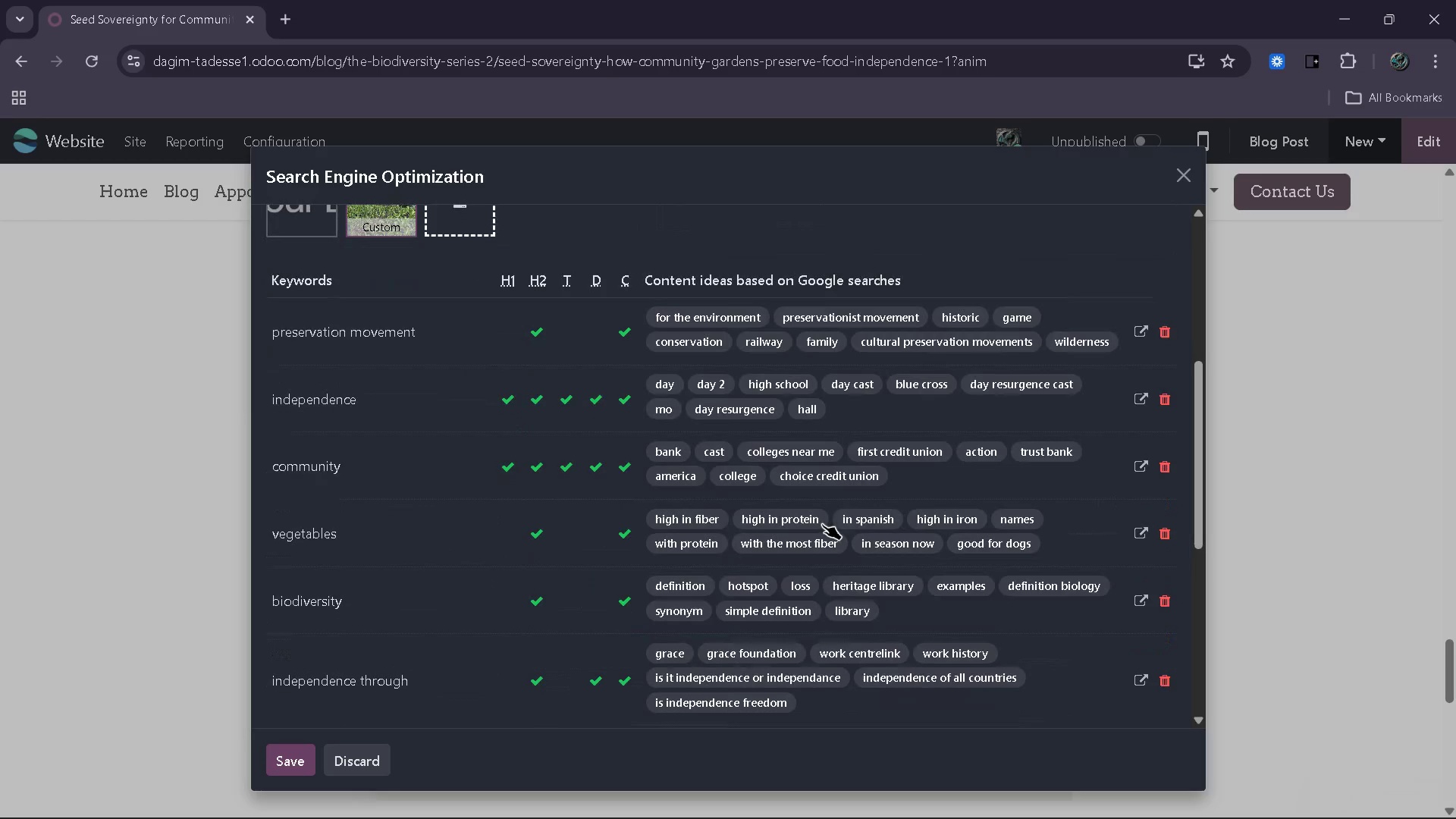 
wait(7.2)
 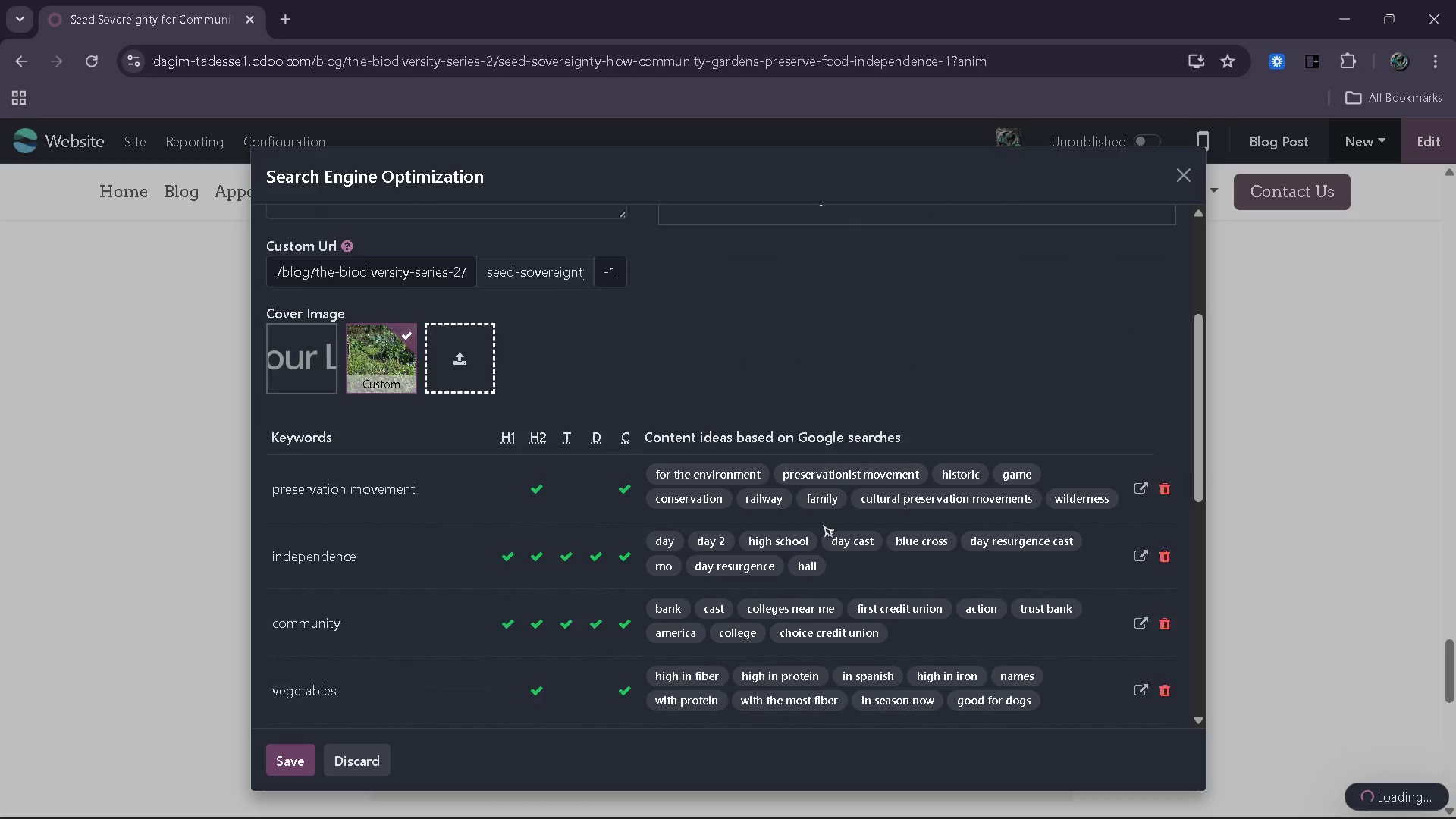 
left_click([1166, 681])
 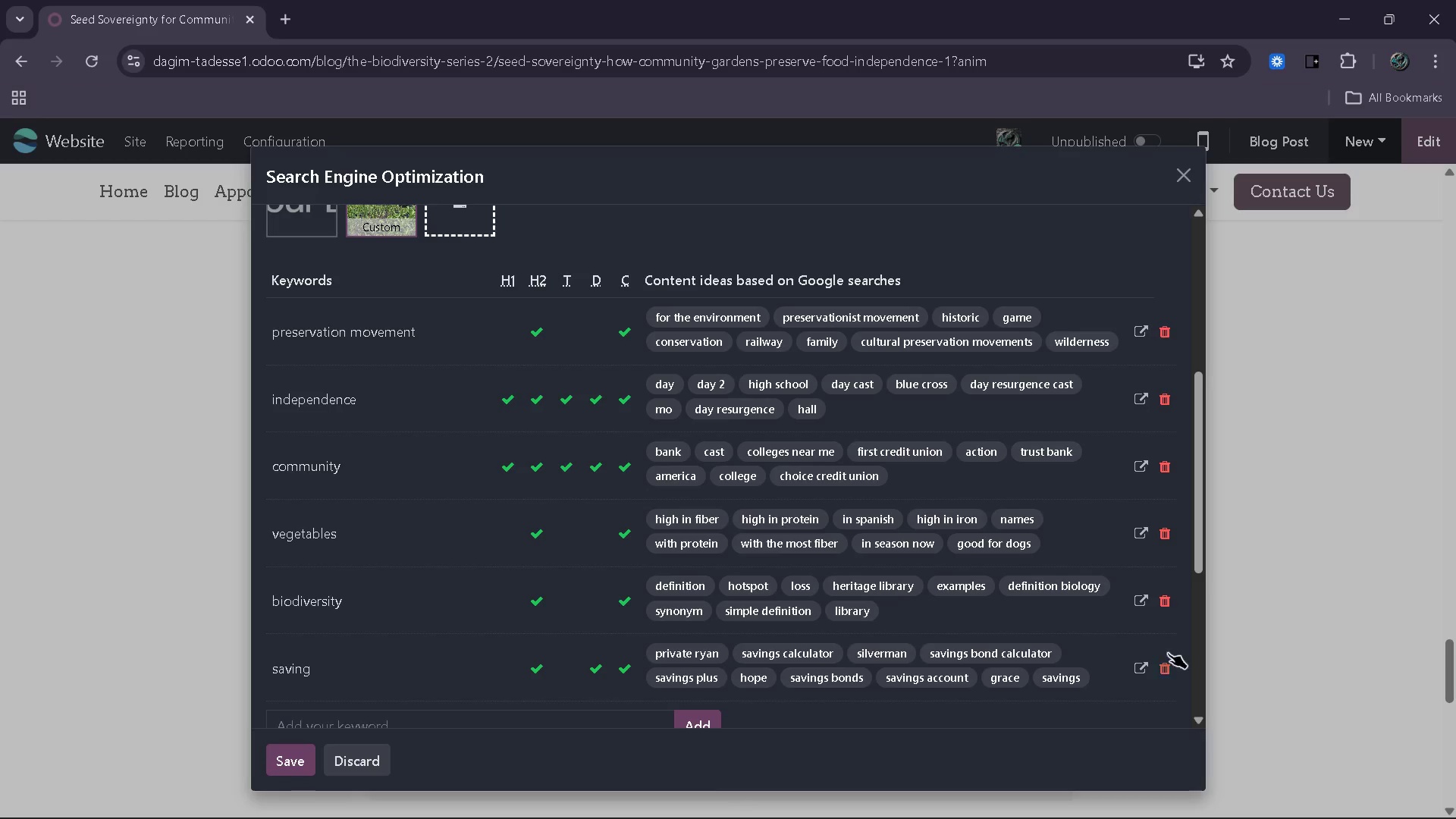 
left_click([1168, 658])
 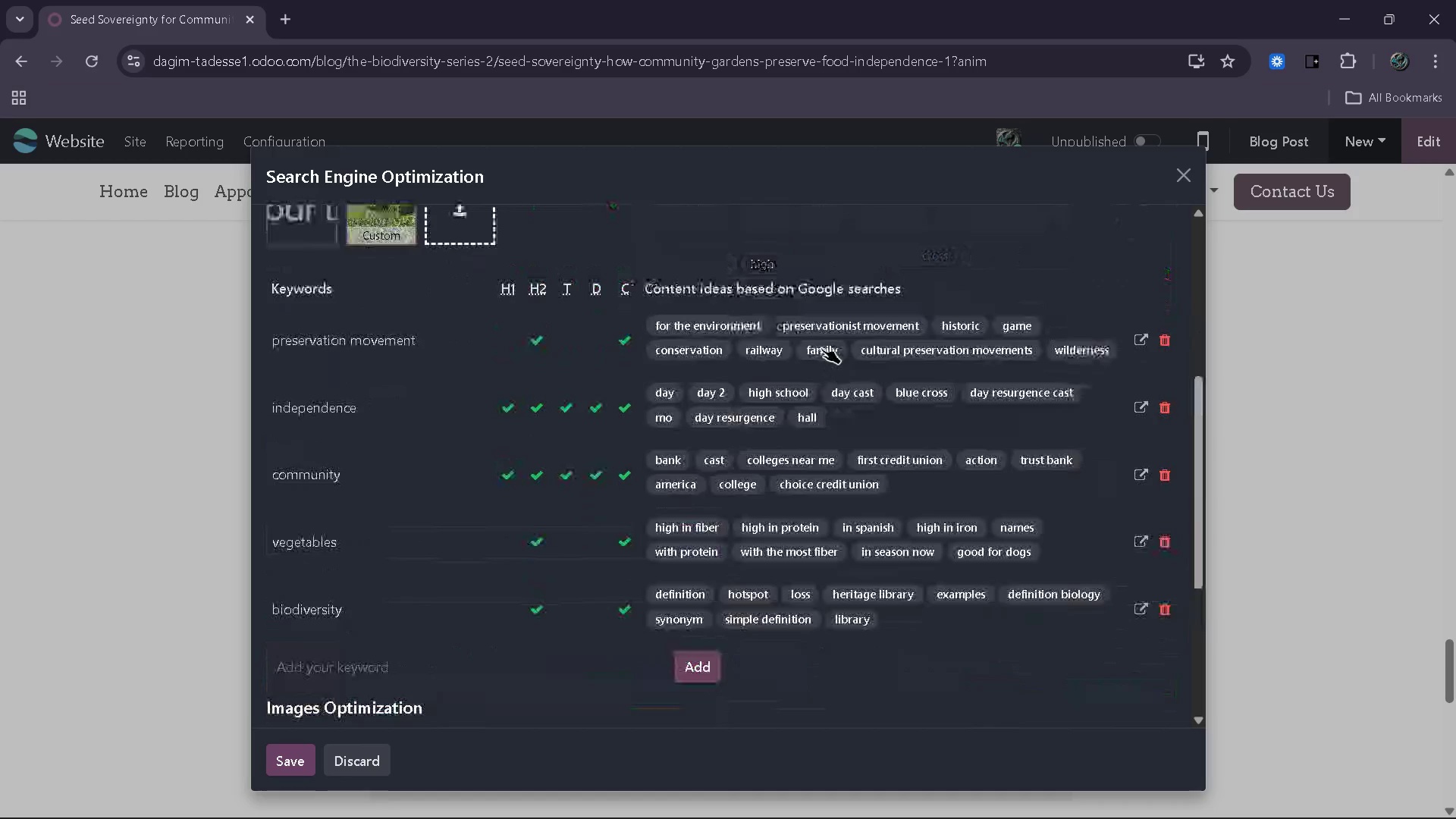 
wait(27.11)
 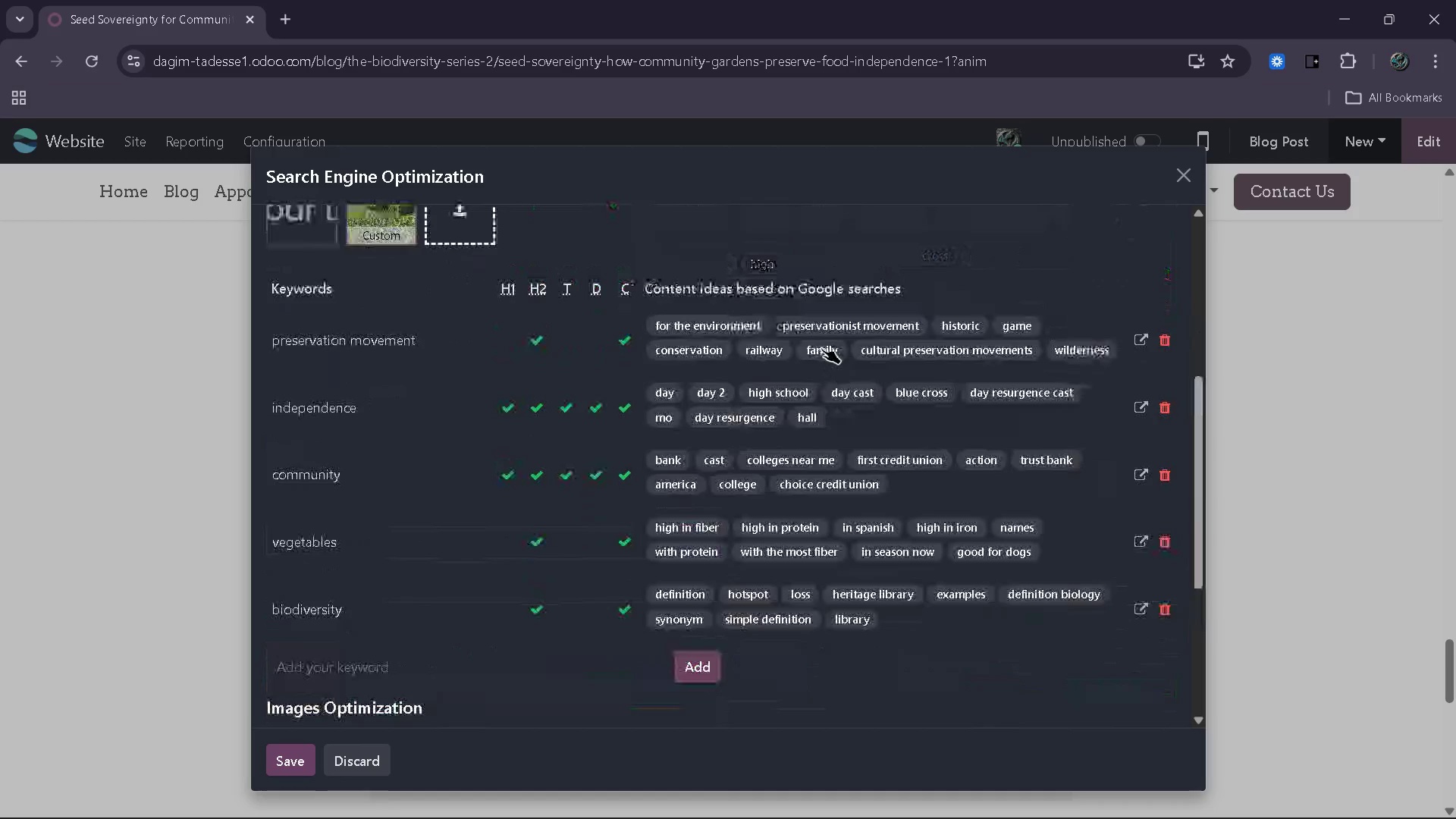 
left_click([1168, 416])
 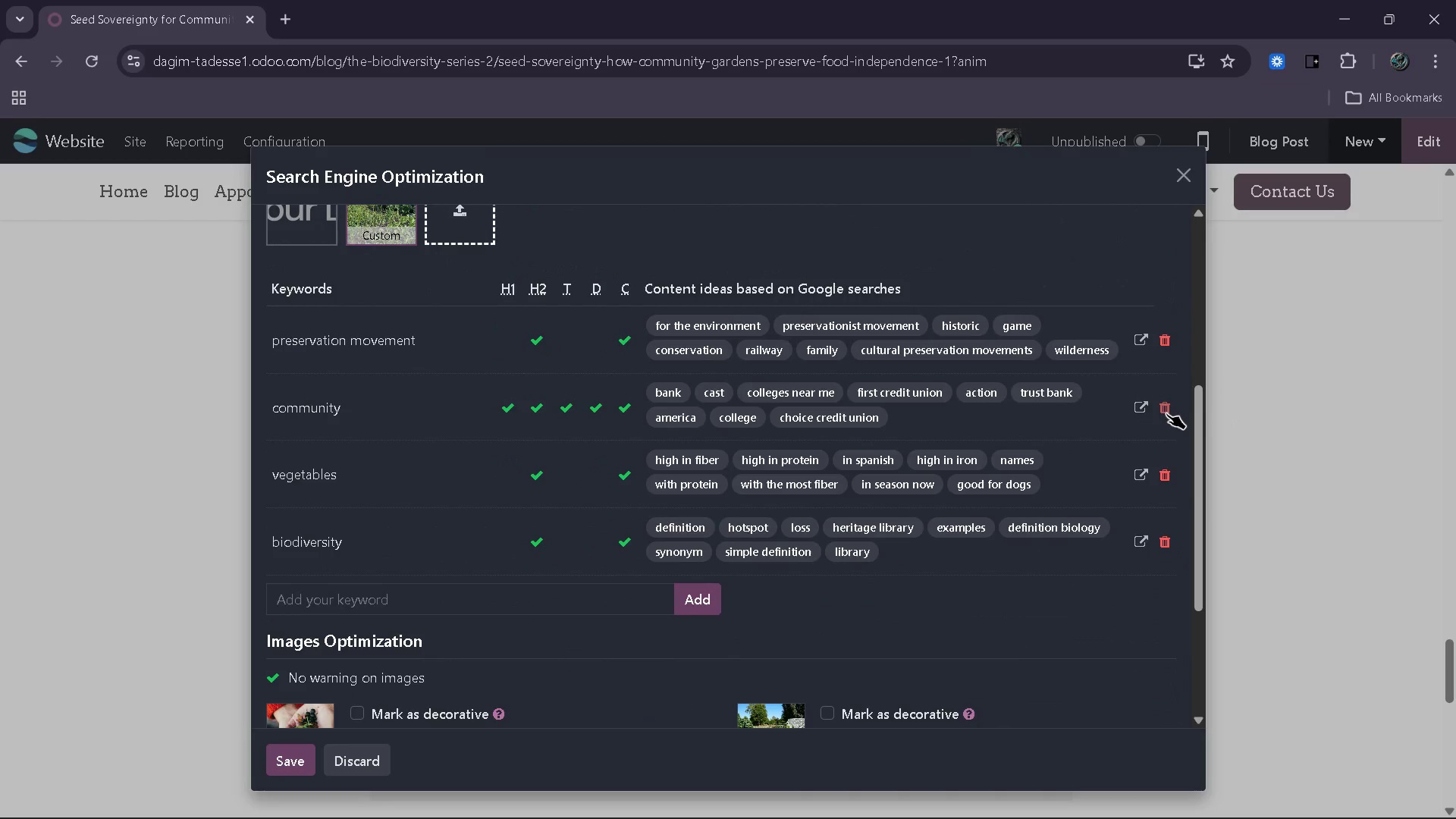 
left_click([1166, 413])
 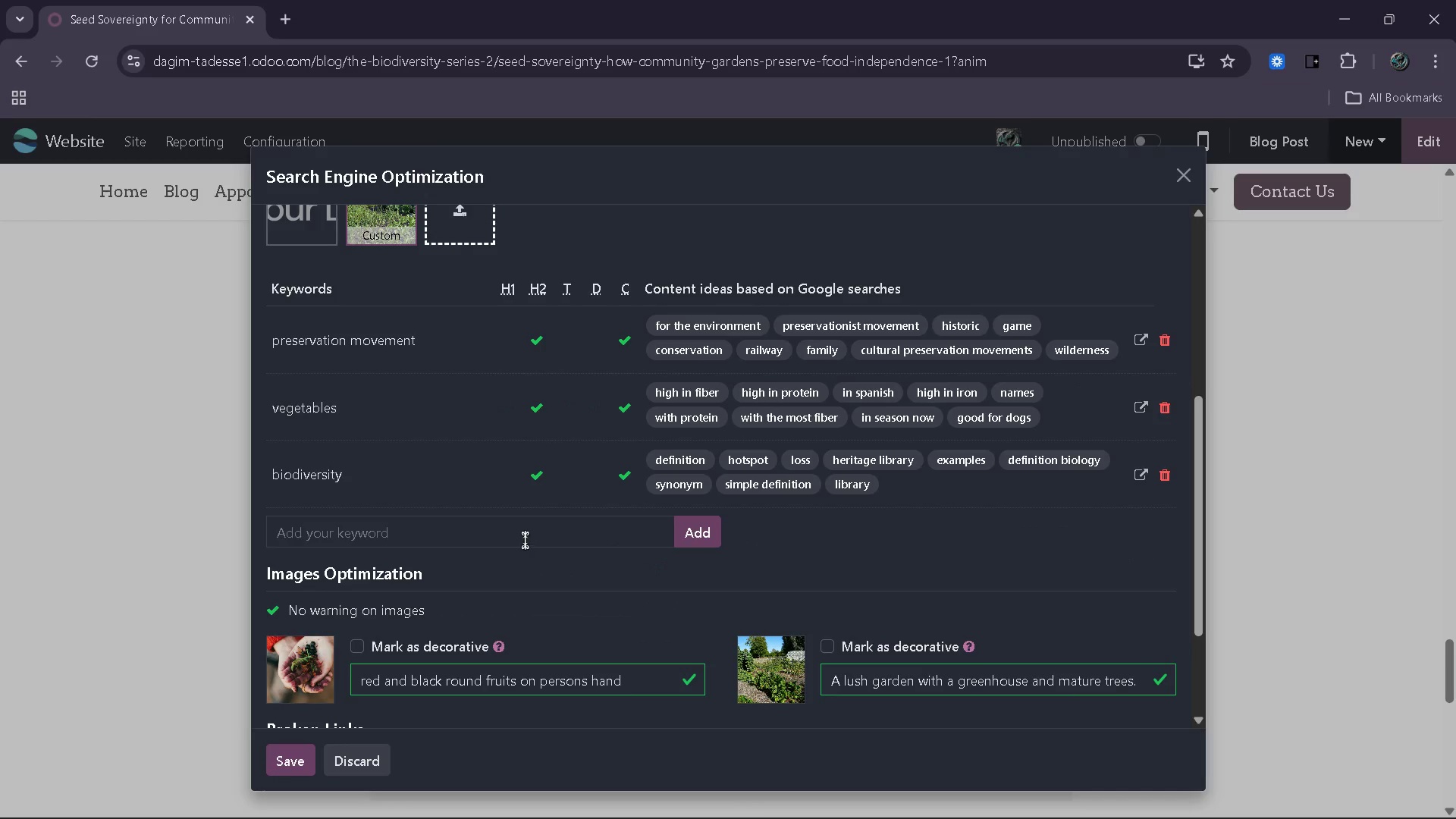 
left_click([525, 540])
 